 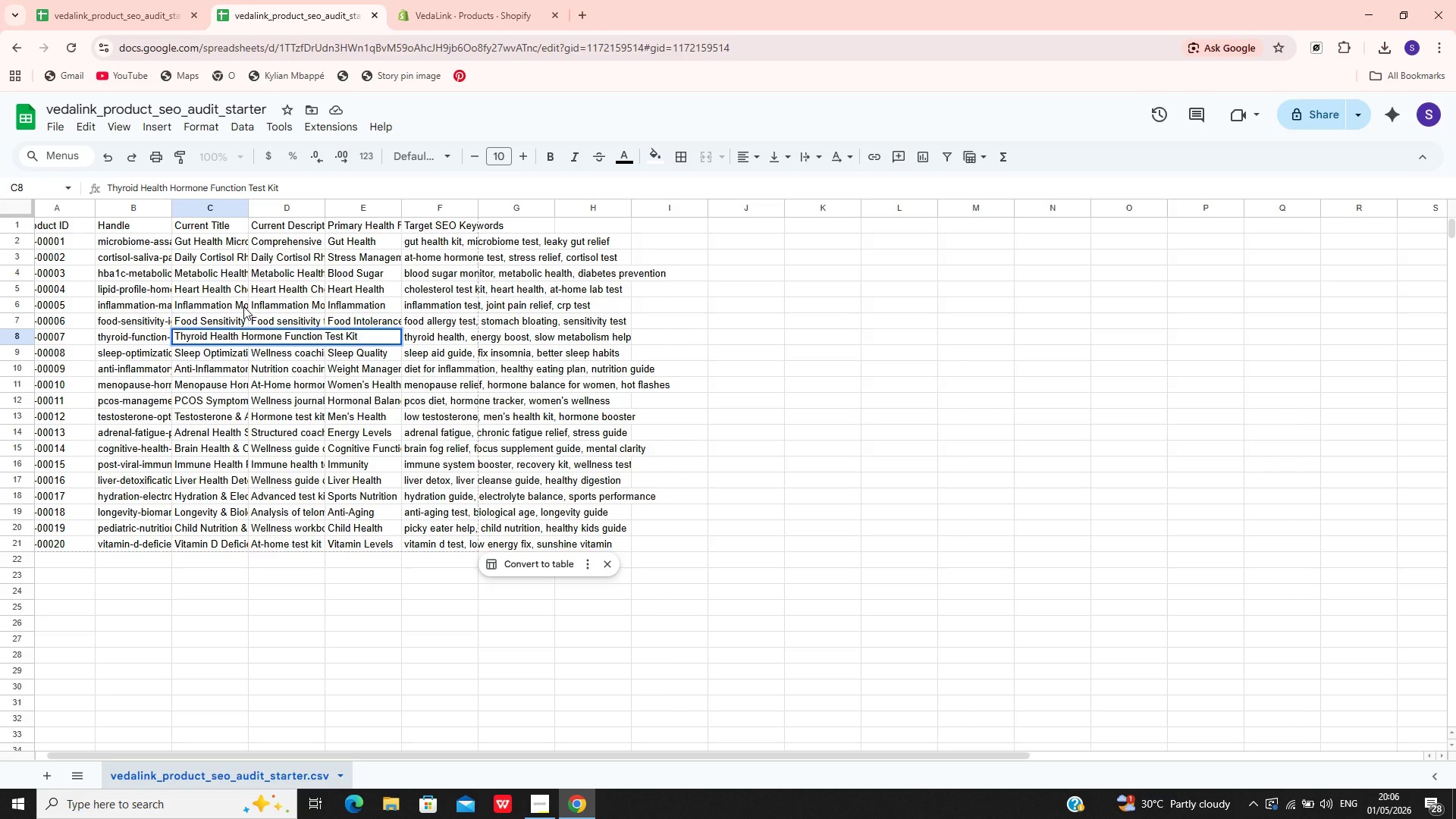 
double_click([217, 350])
 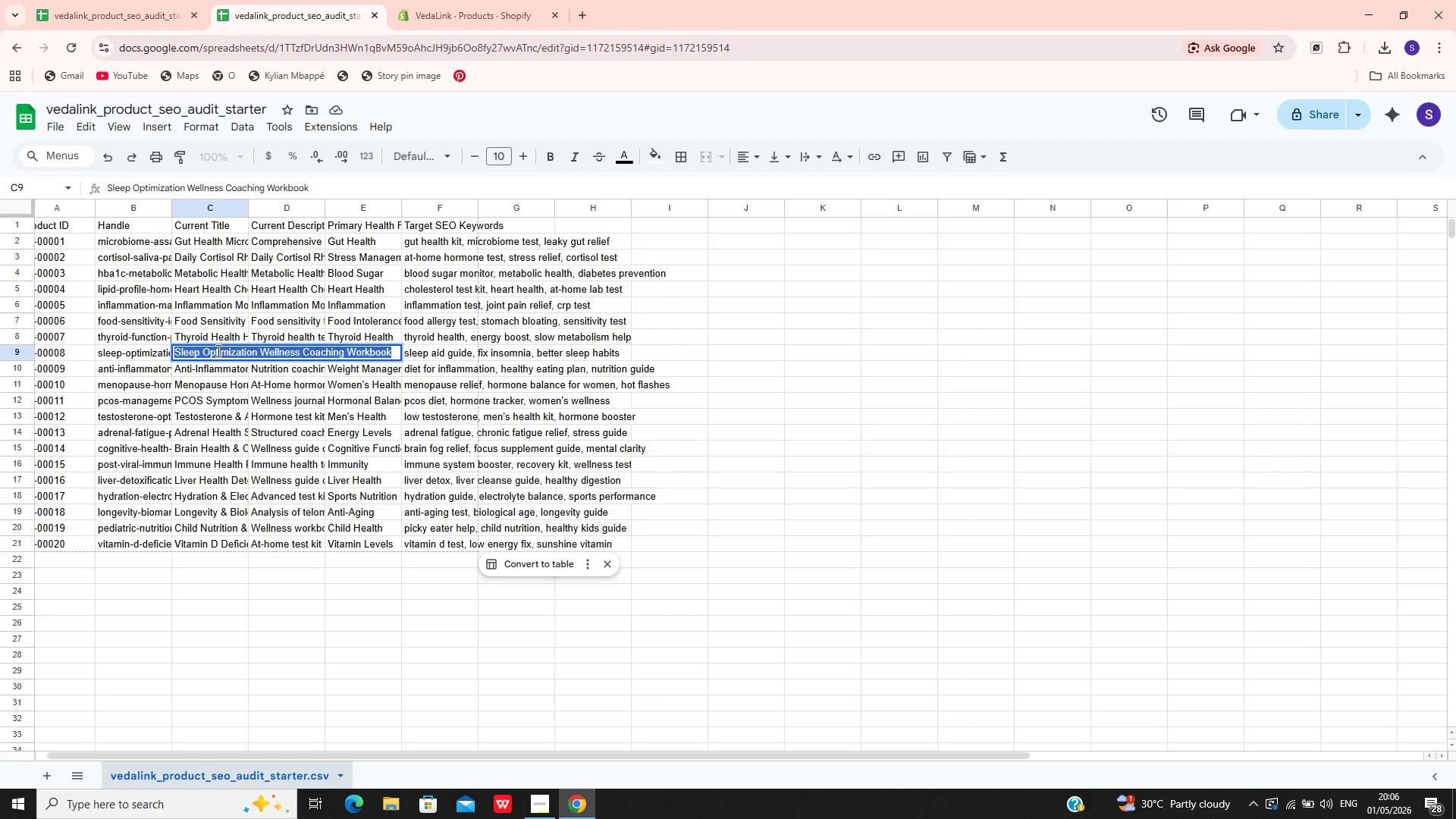 
triple_click([217, 350])
 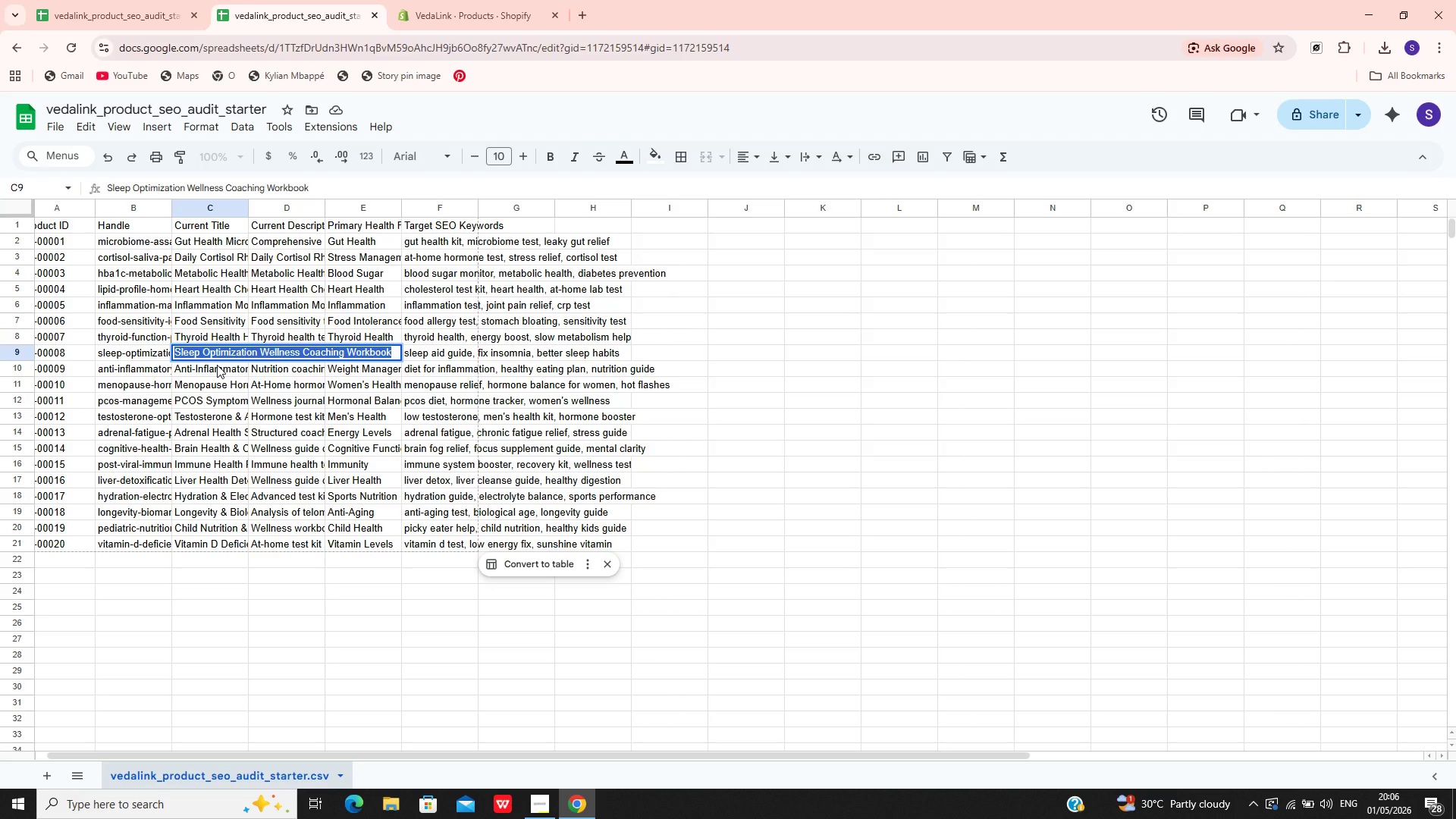 
double_click([217, 365])
 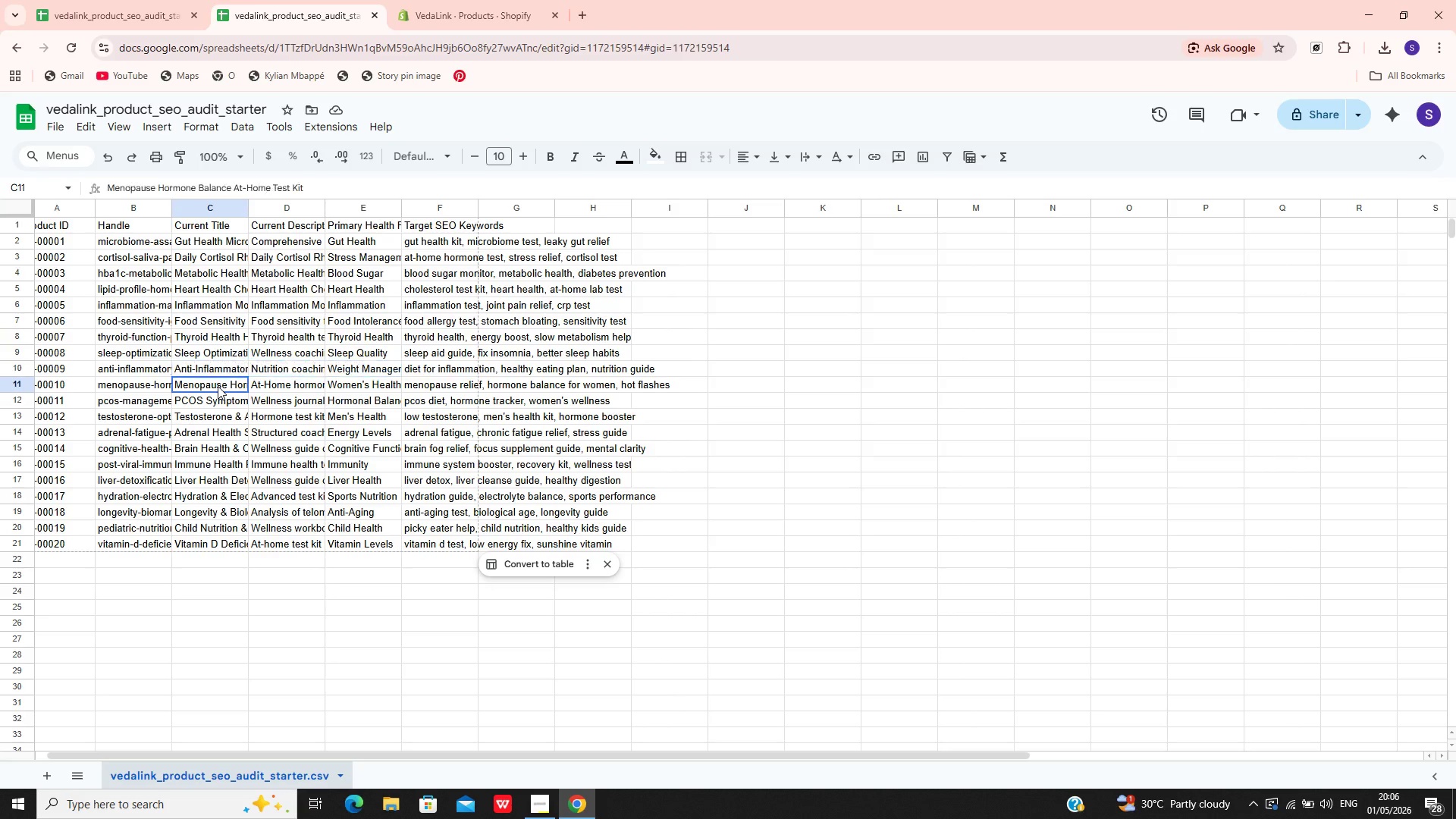 
double_click([218, 386])
 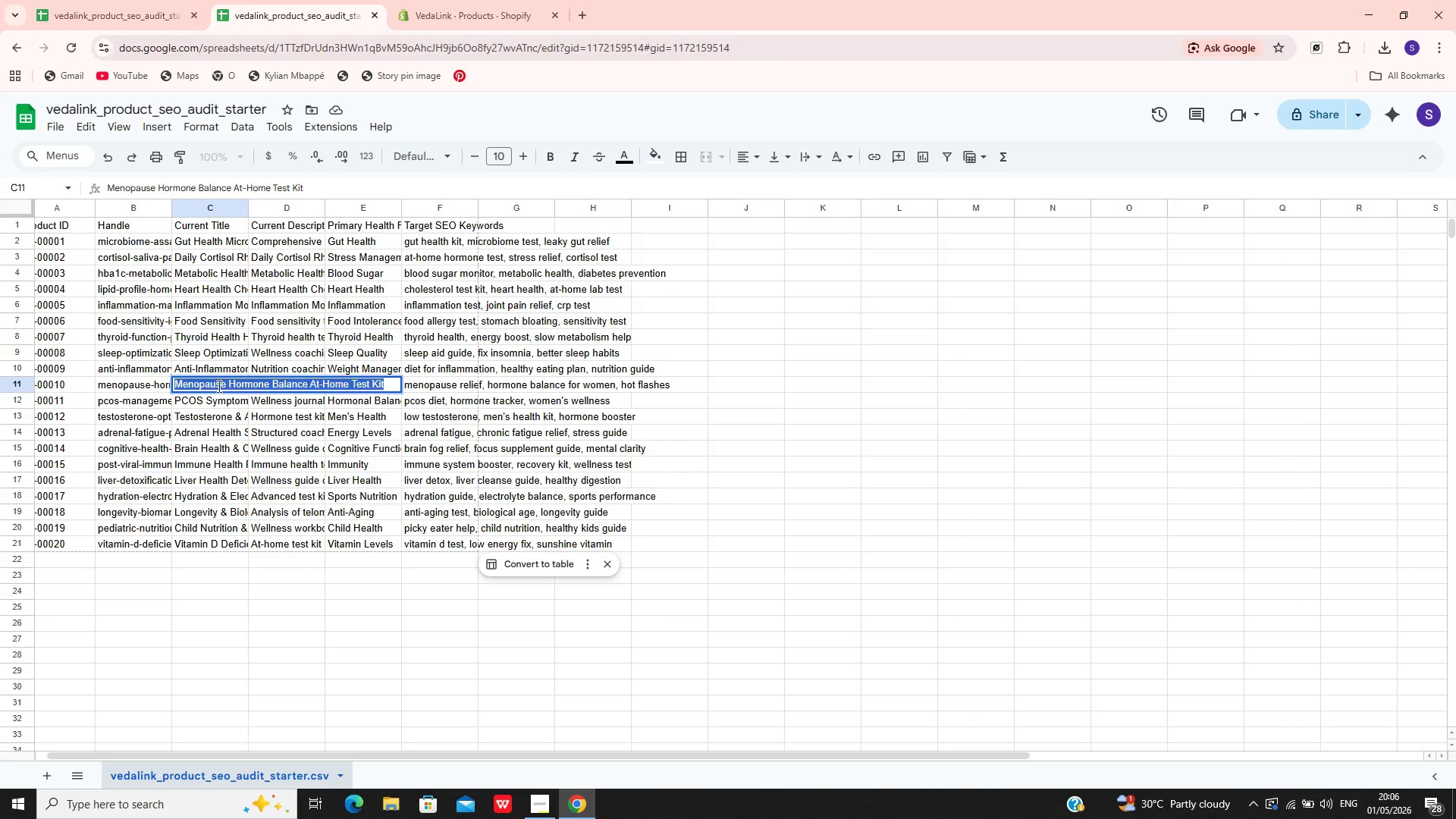 
triple_click([218, 386])
 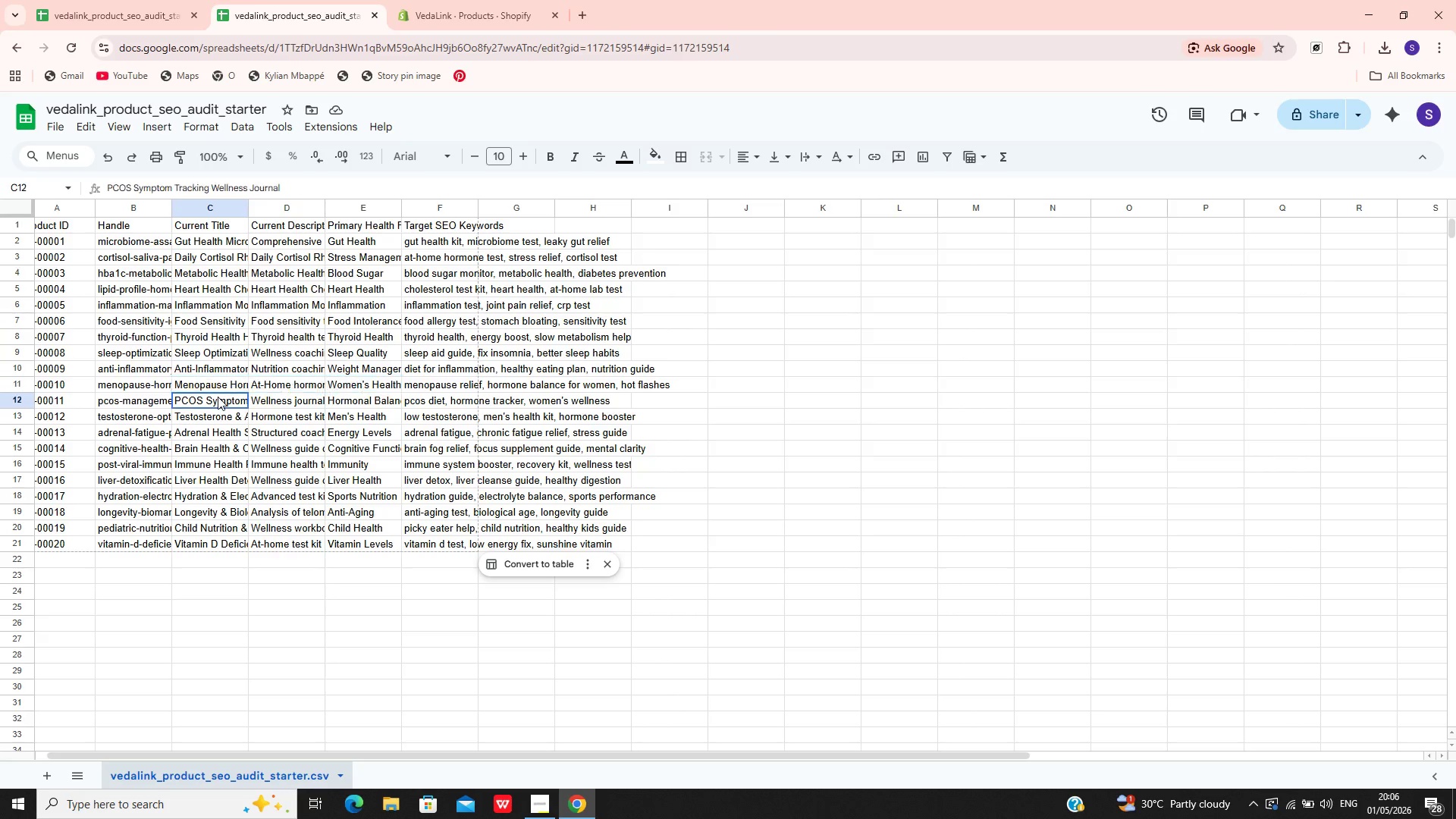 
double_click([218, 397])
 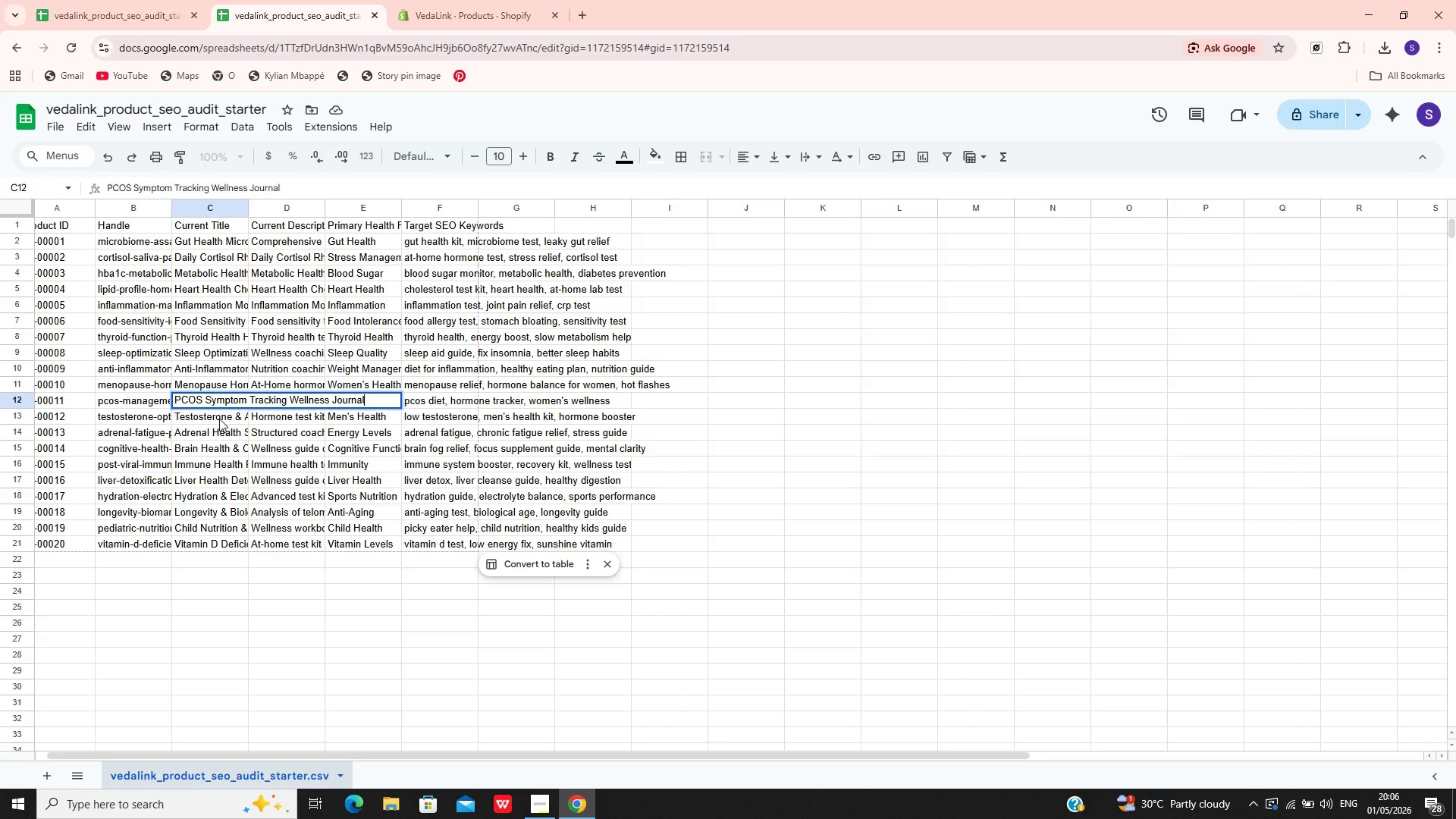 
double_click([219, 419])
 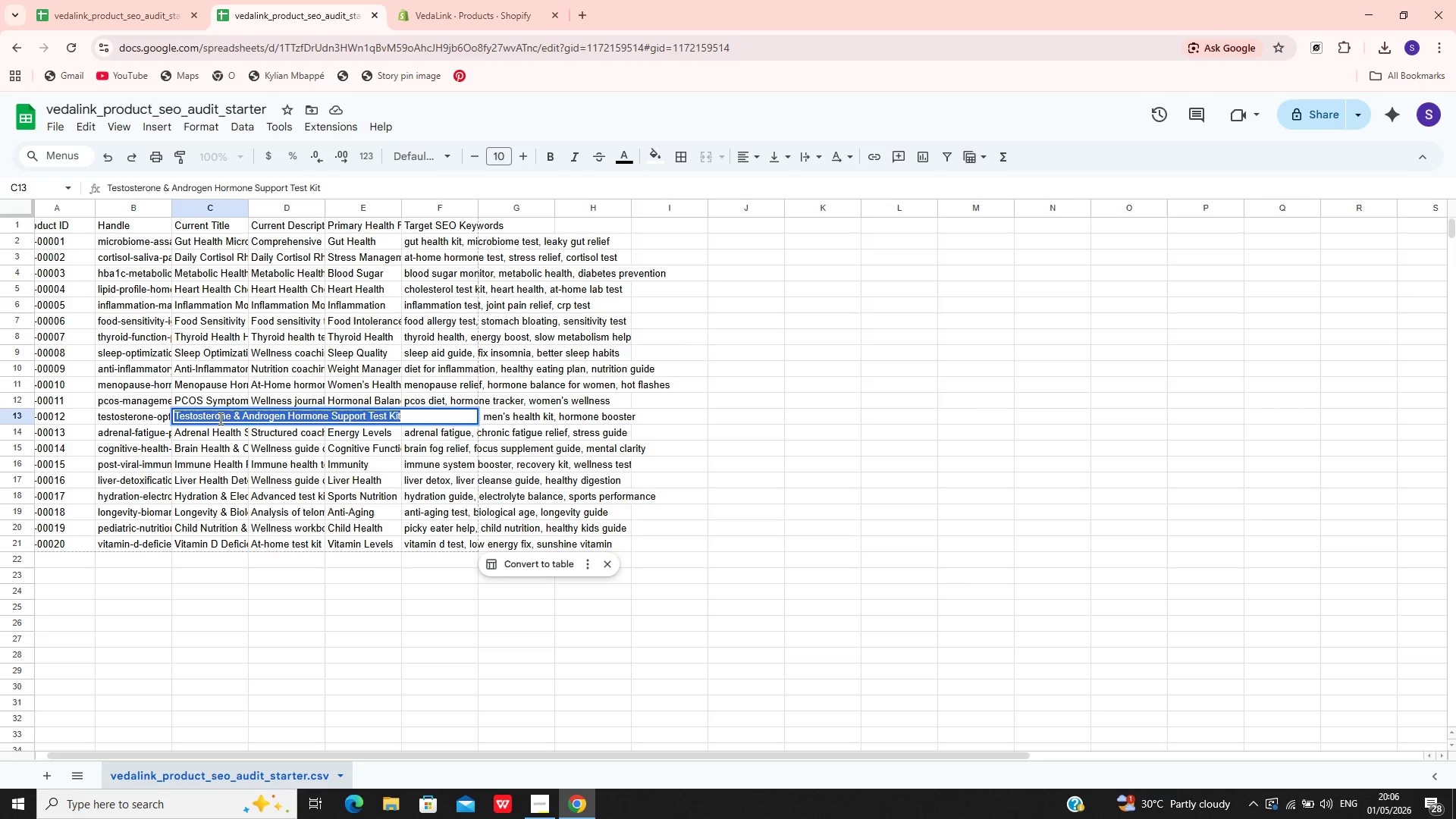 
triple_click([219, 419])
 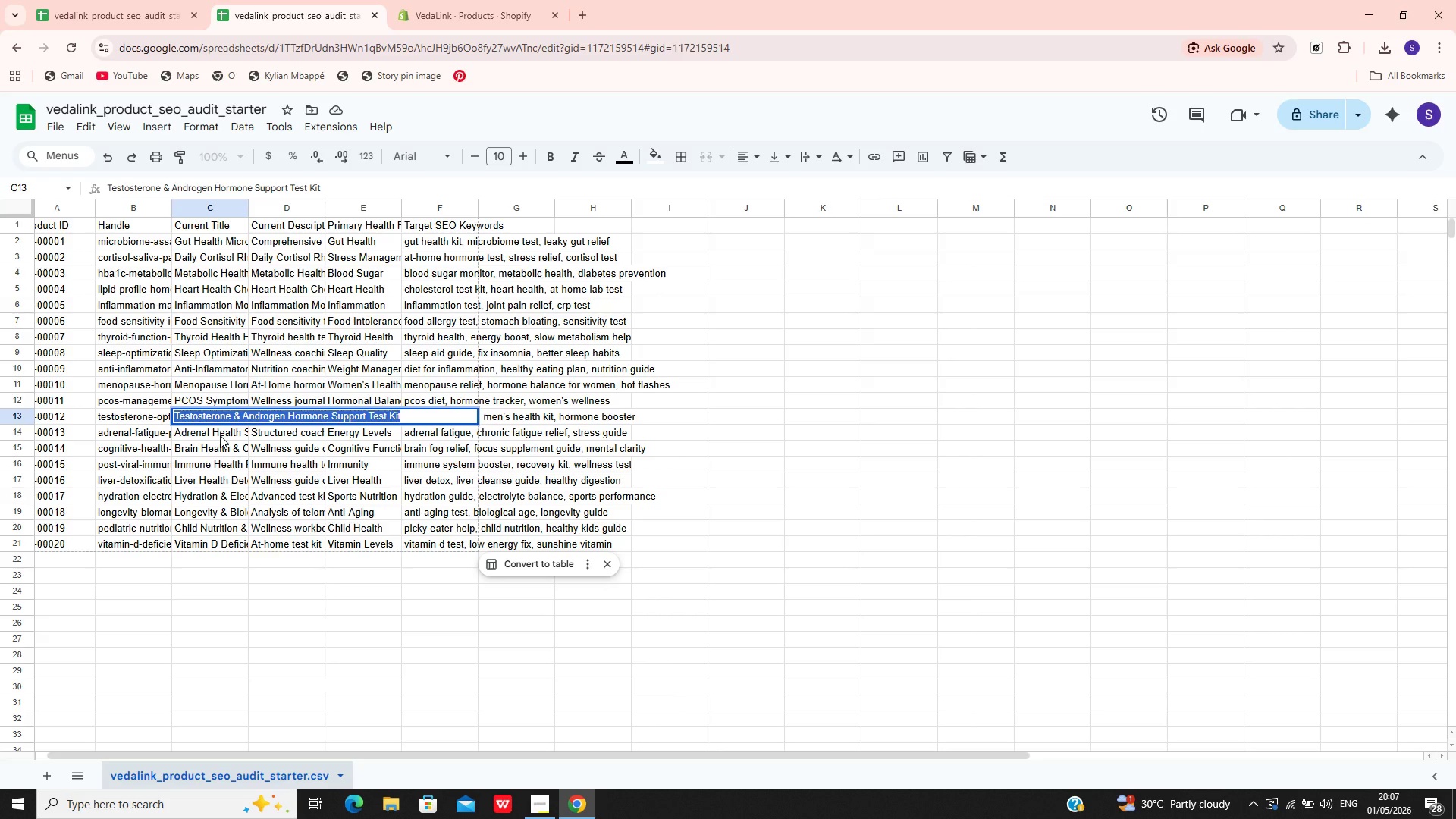 
double_click([220, 435])
 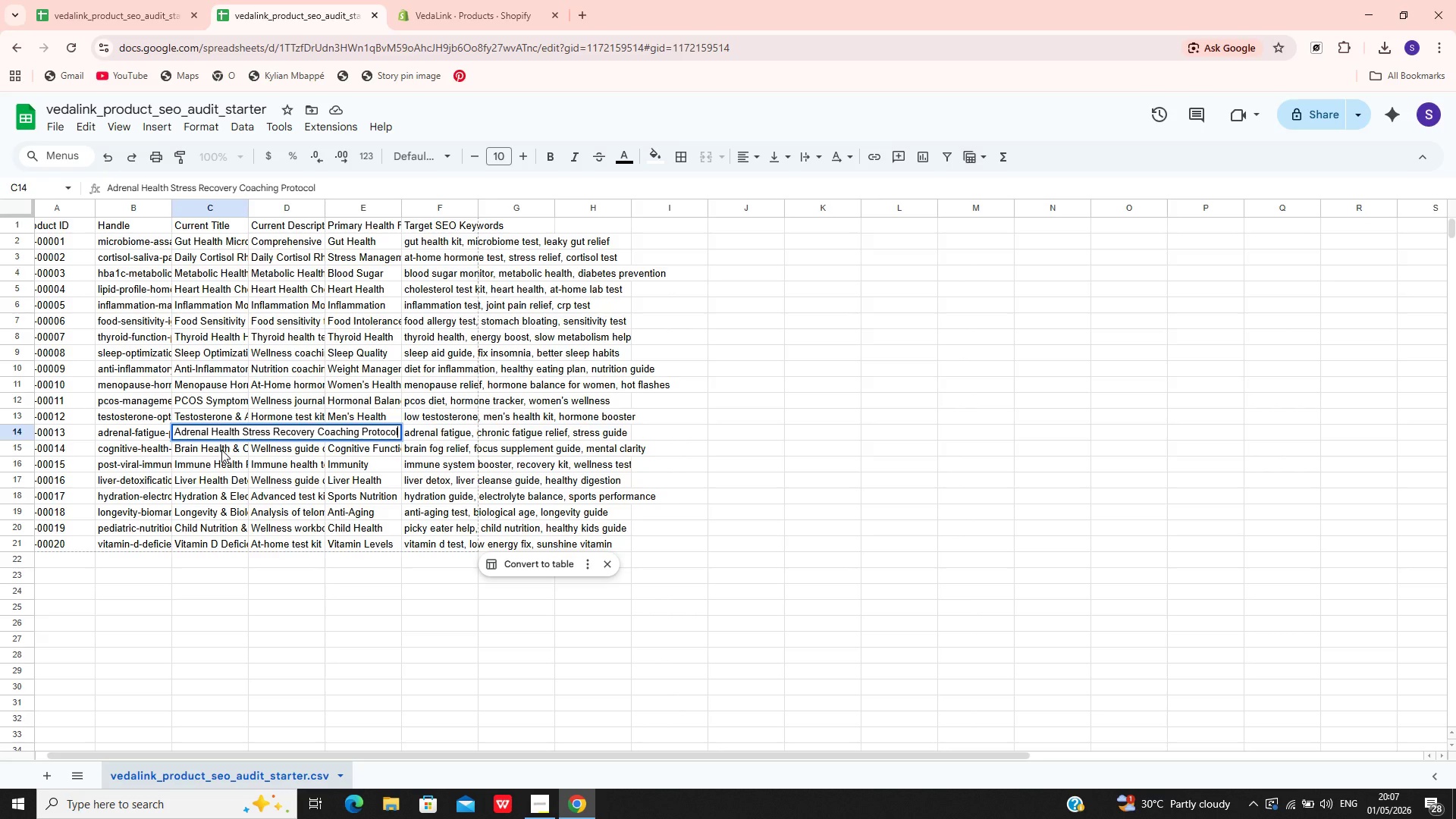 
left_click([221, 450])
 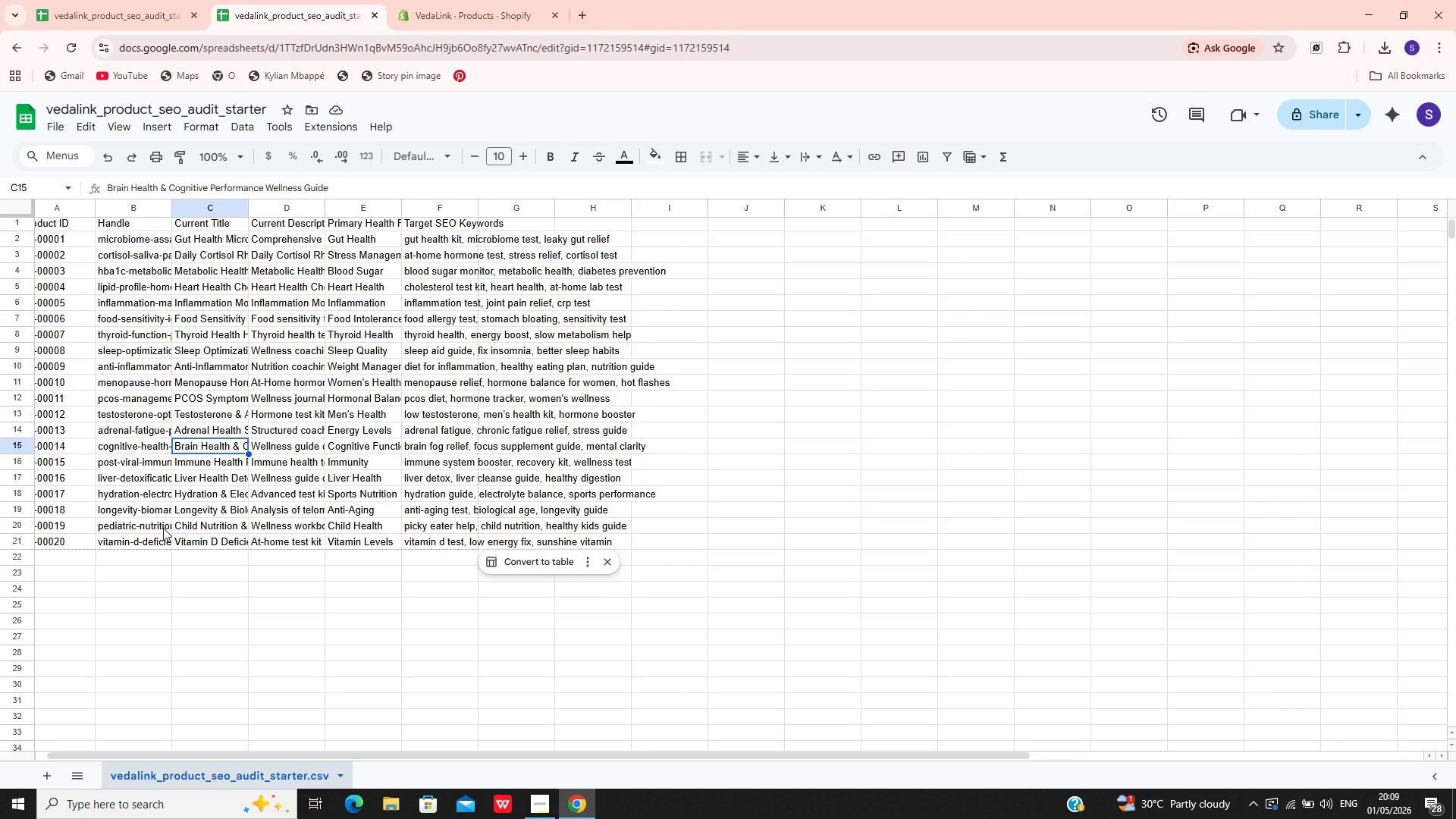 
wait(132.11)
 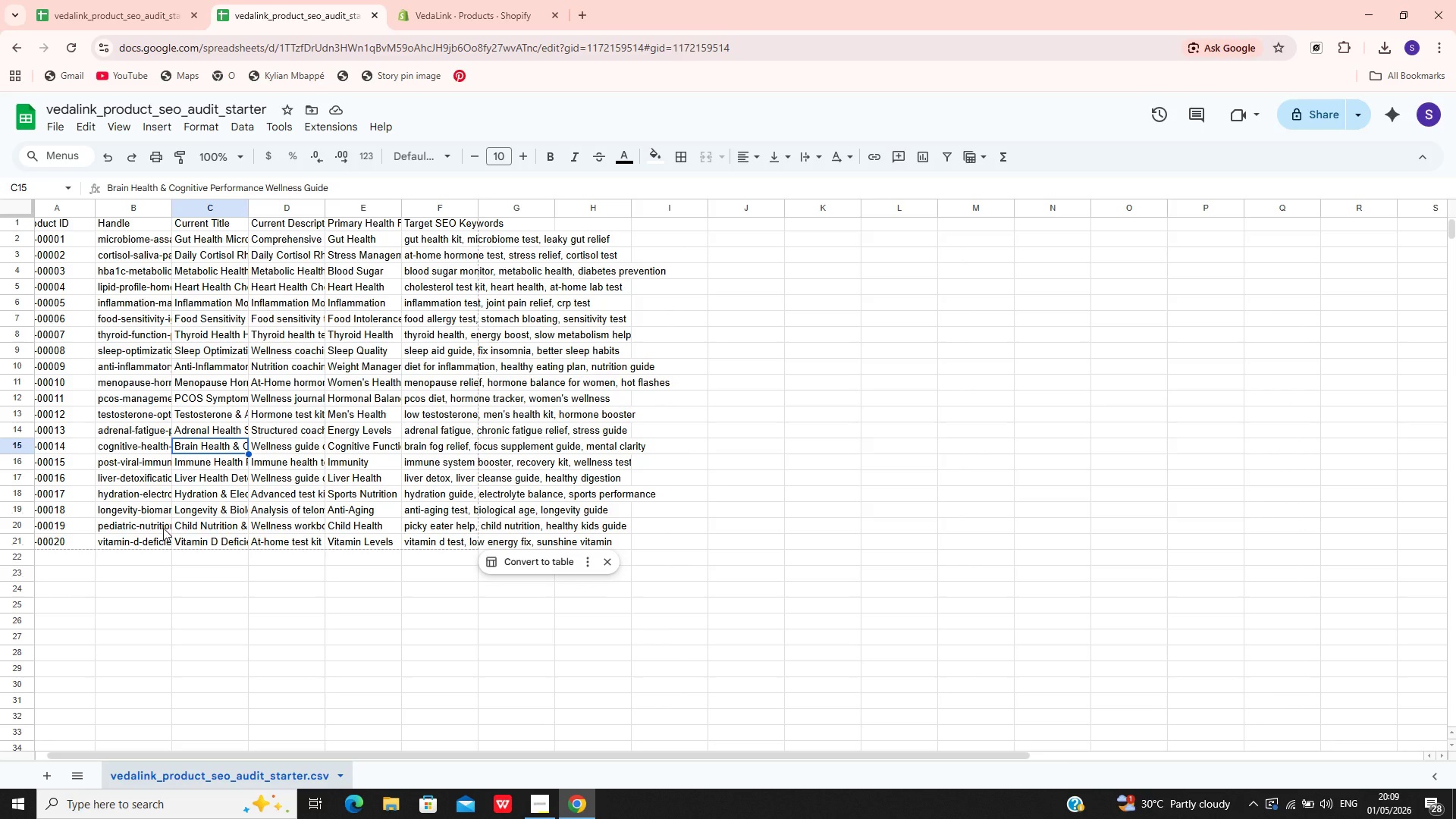 
double_click([223, 444])
 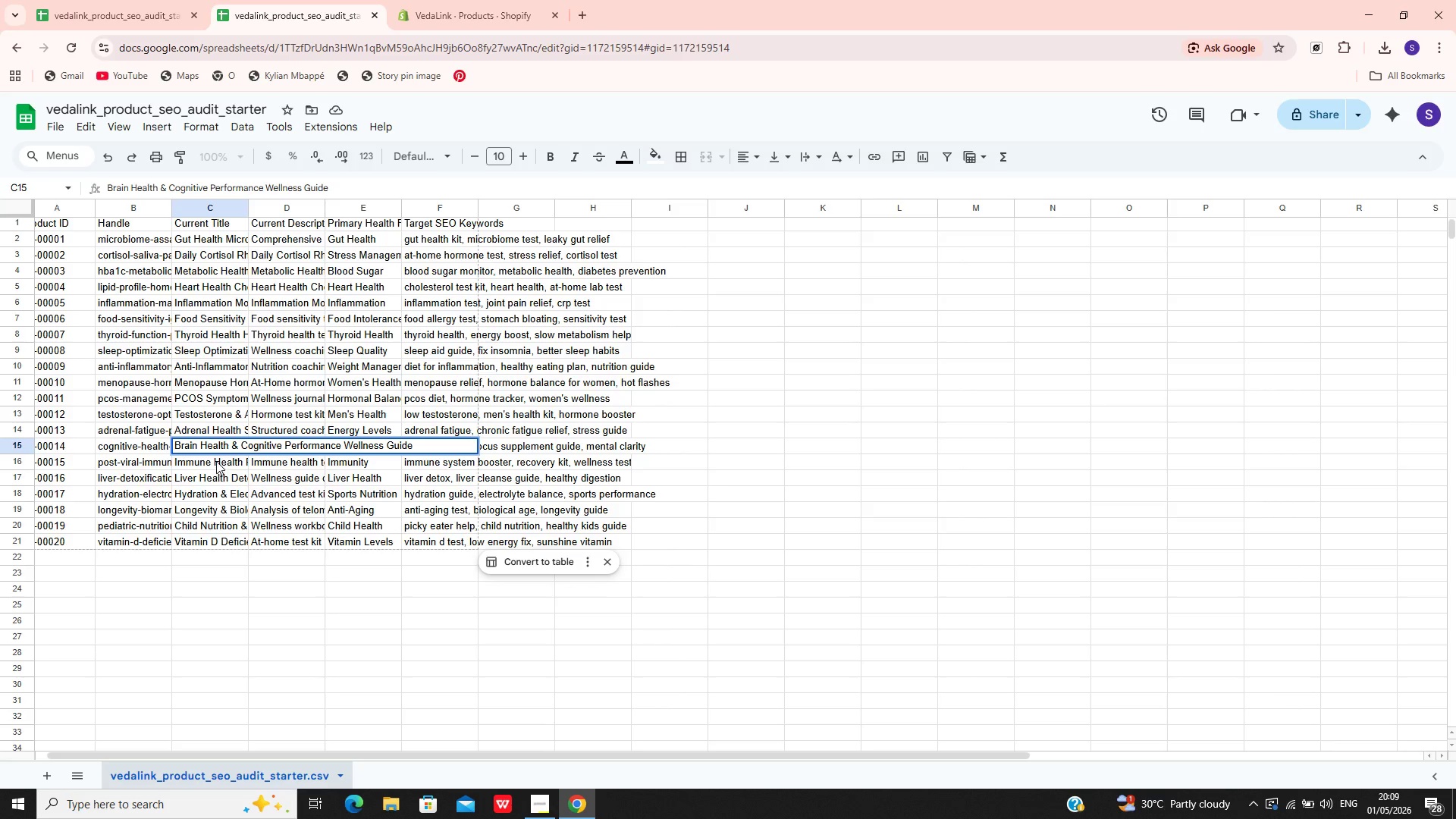 
double_click([217, 461])
 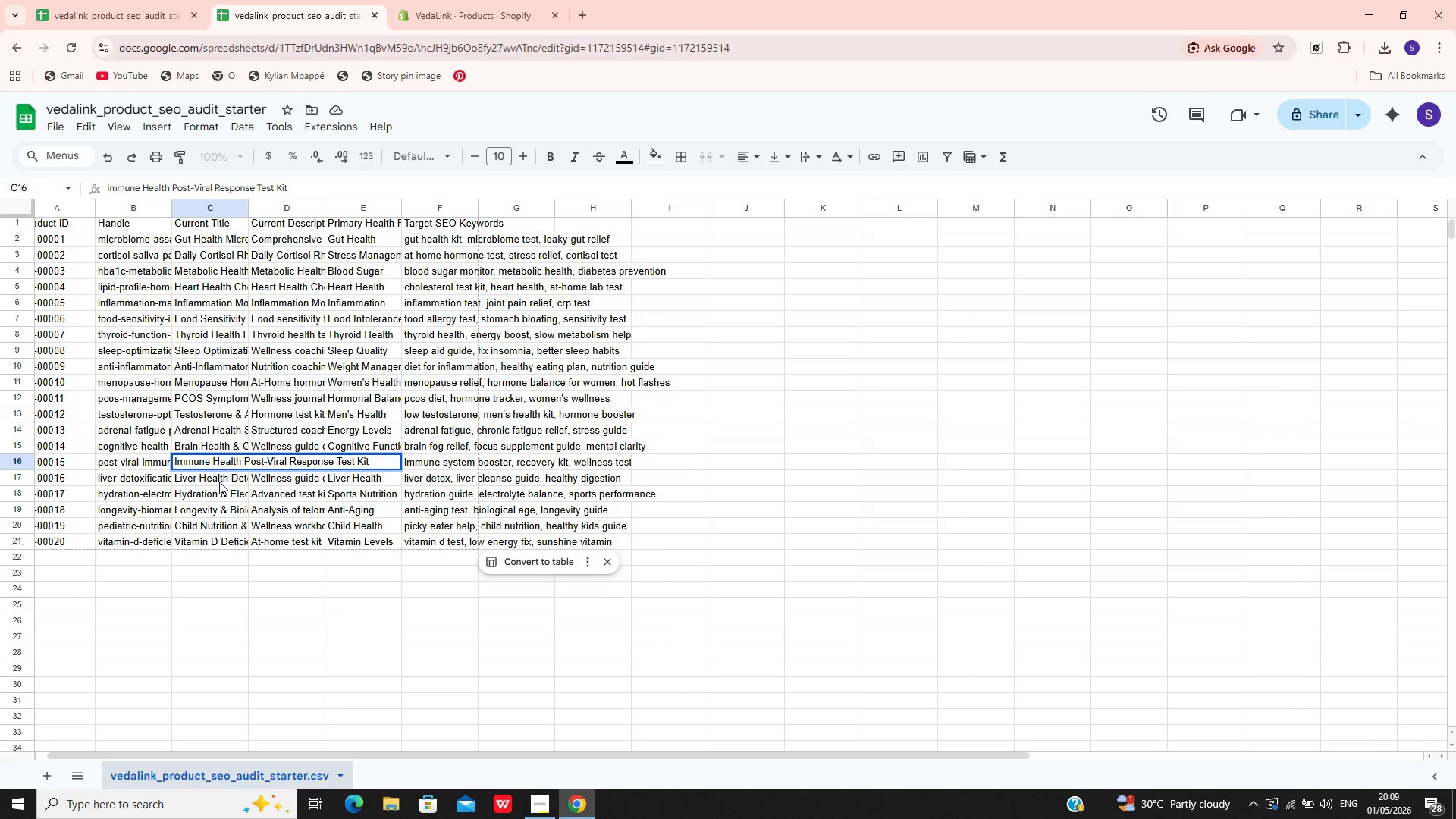 
double_click([219, 482])
 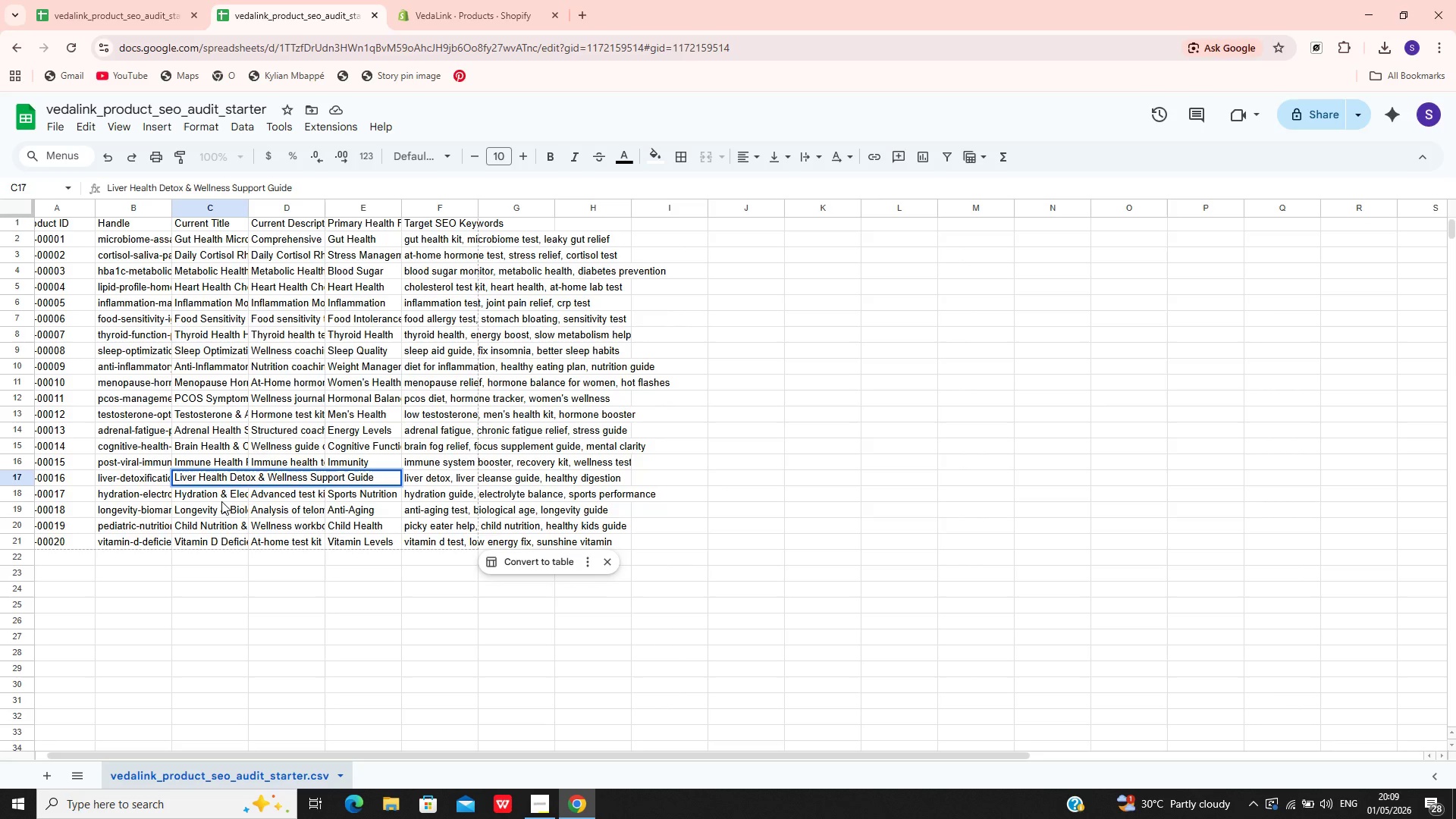 
left_click([221, 501])
 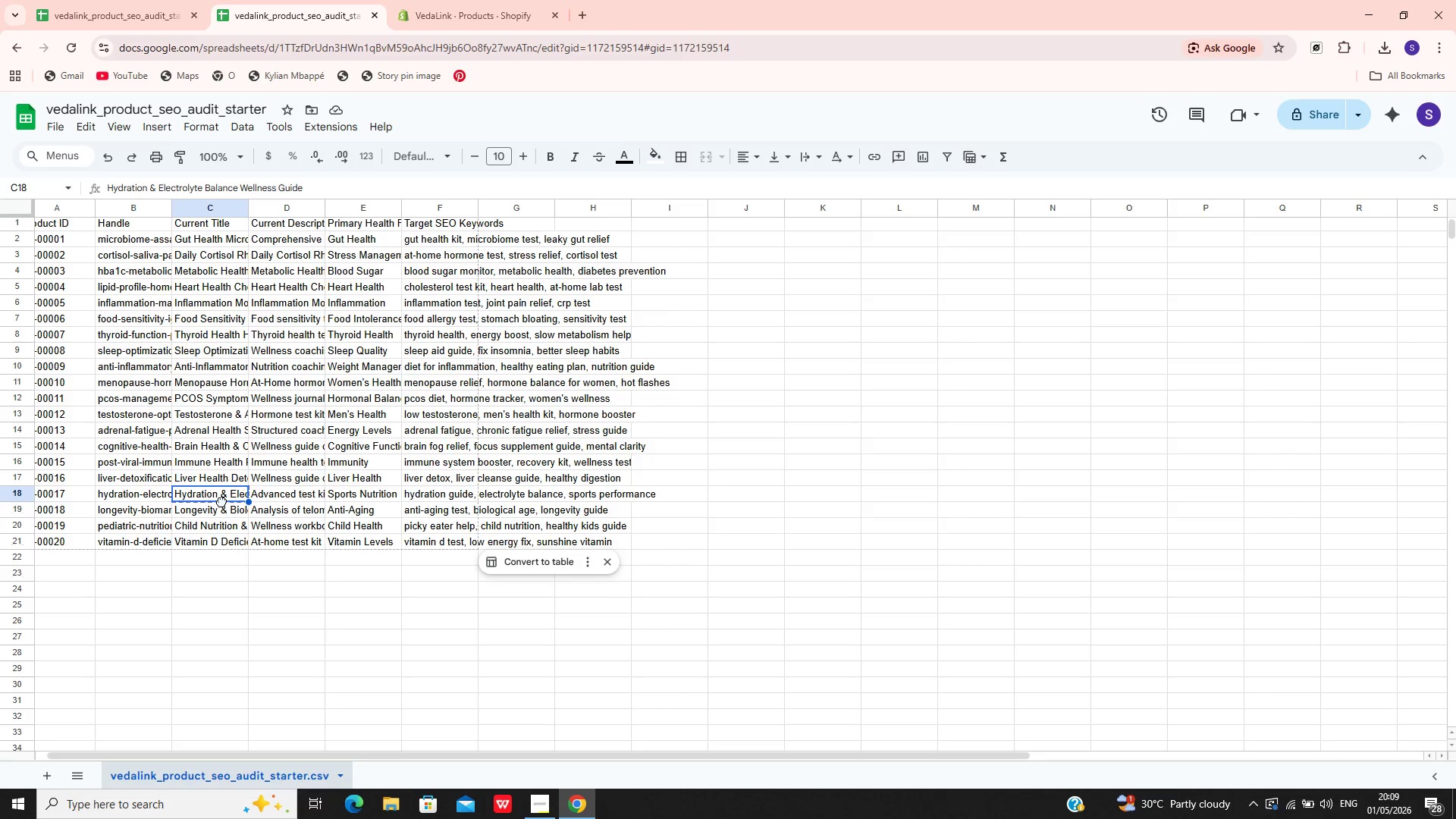 
double_click([221, 501])
 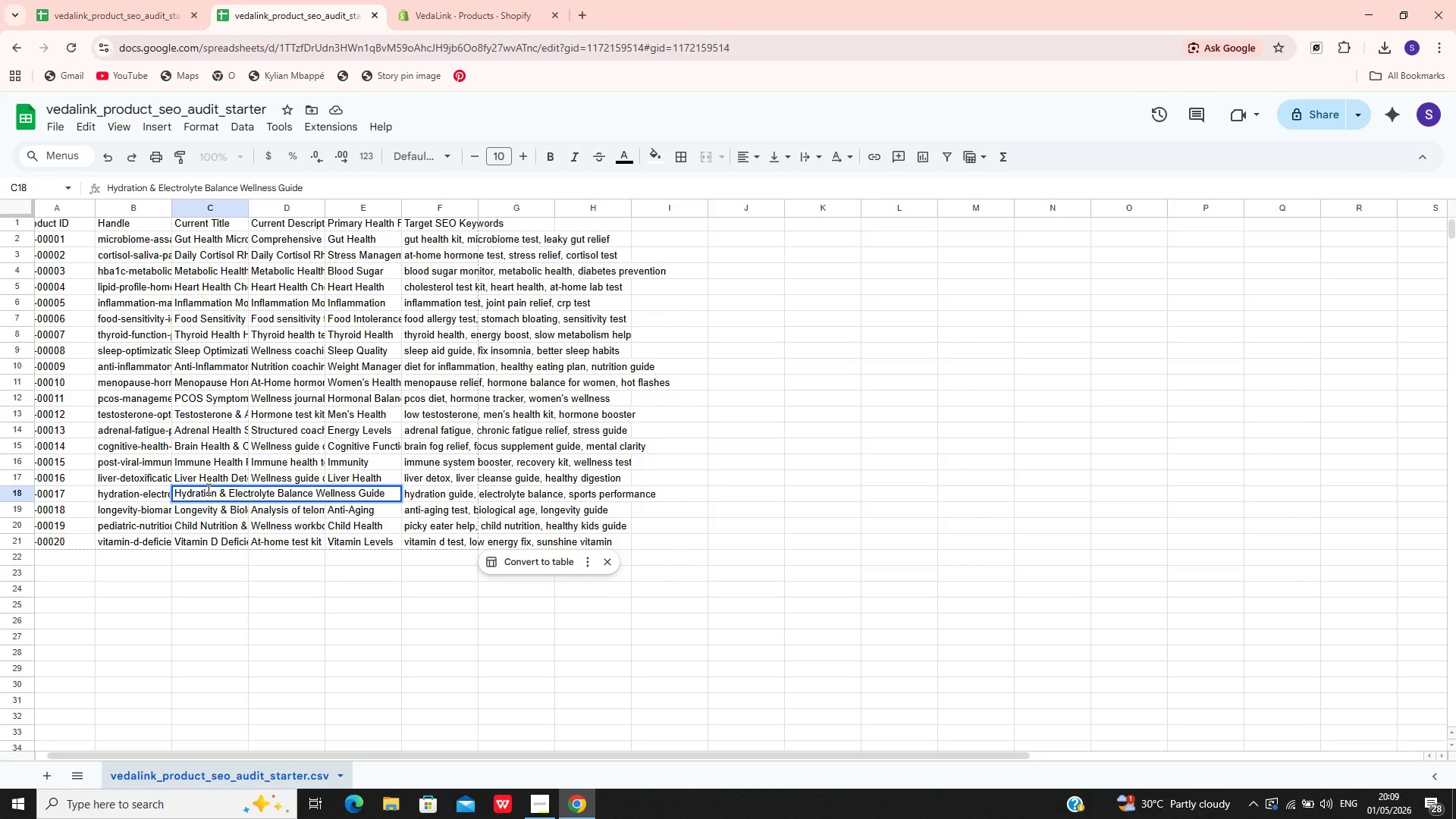 
double_click([207, 489])
 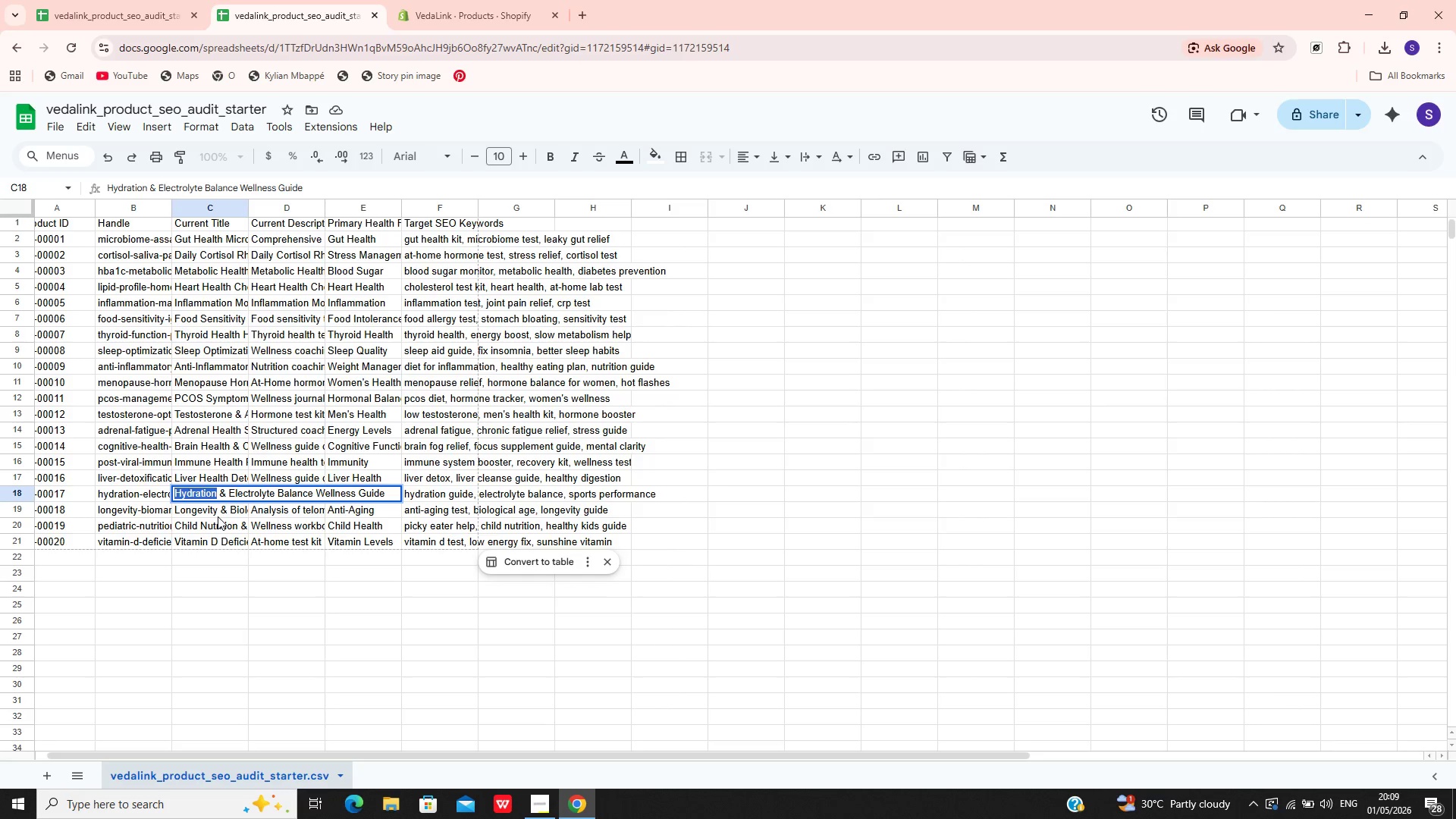 
left_click([218, 516])
 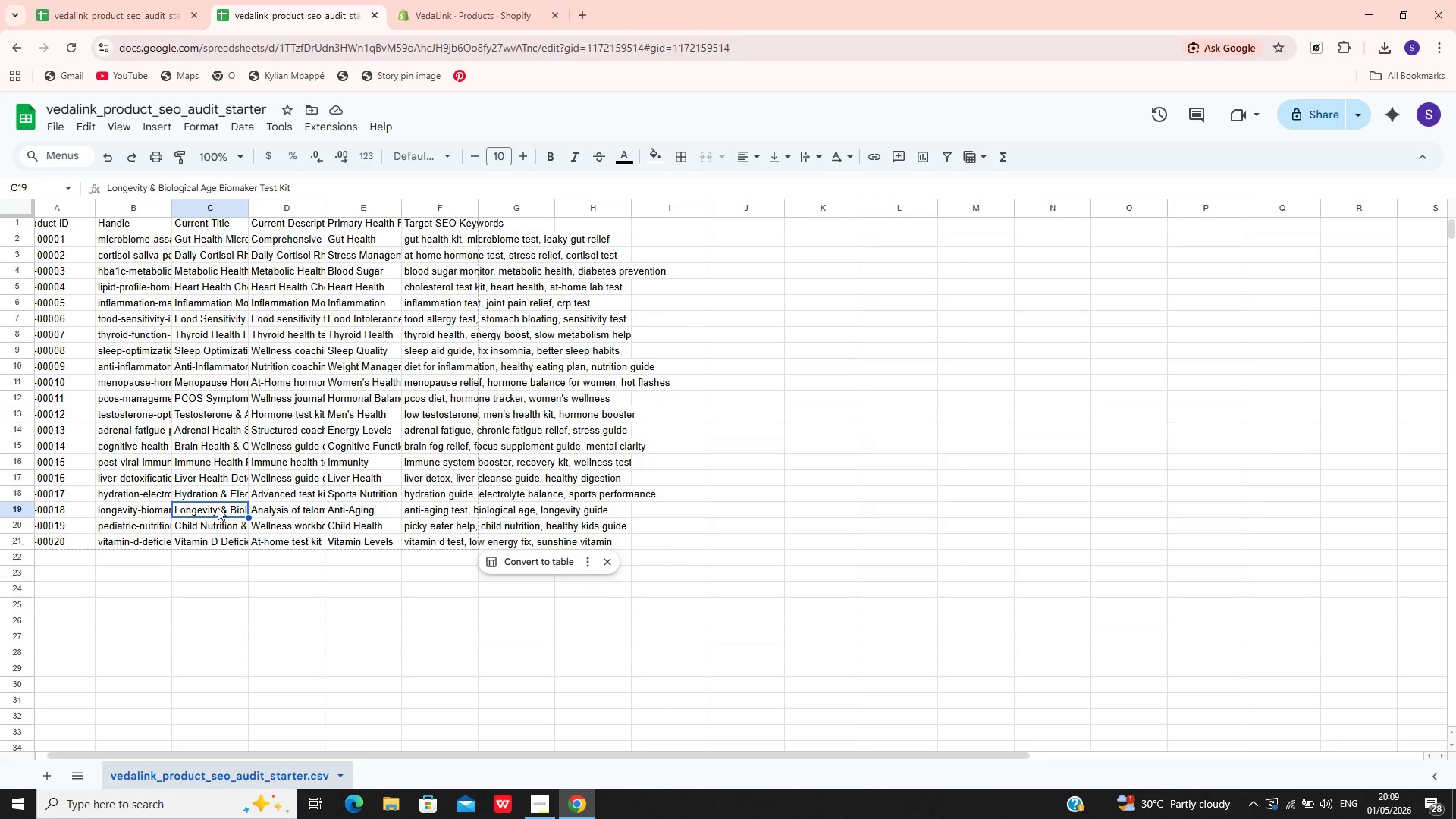 
double_click([218, 507])
 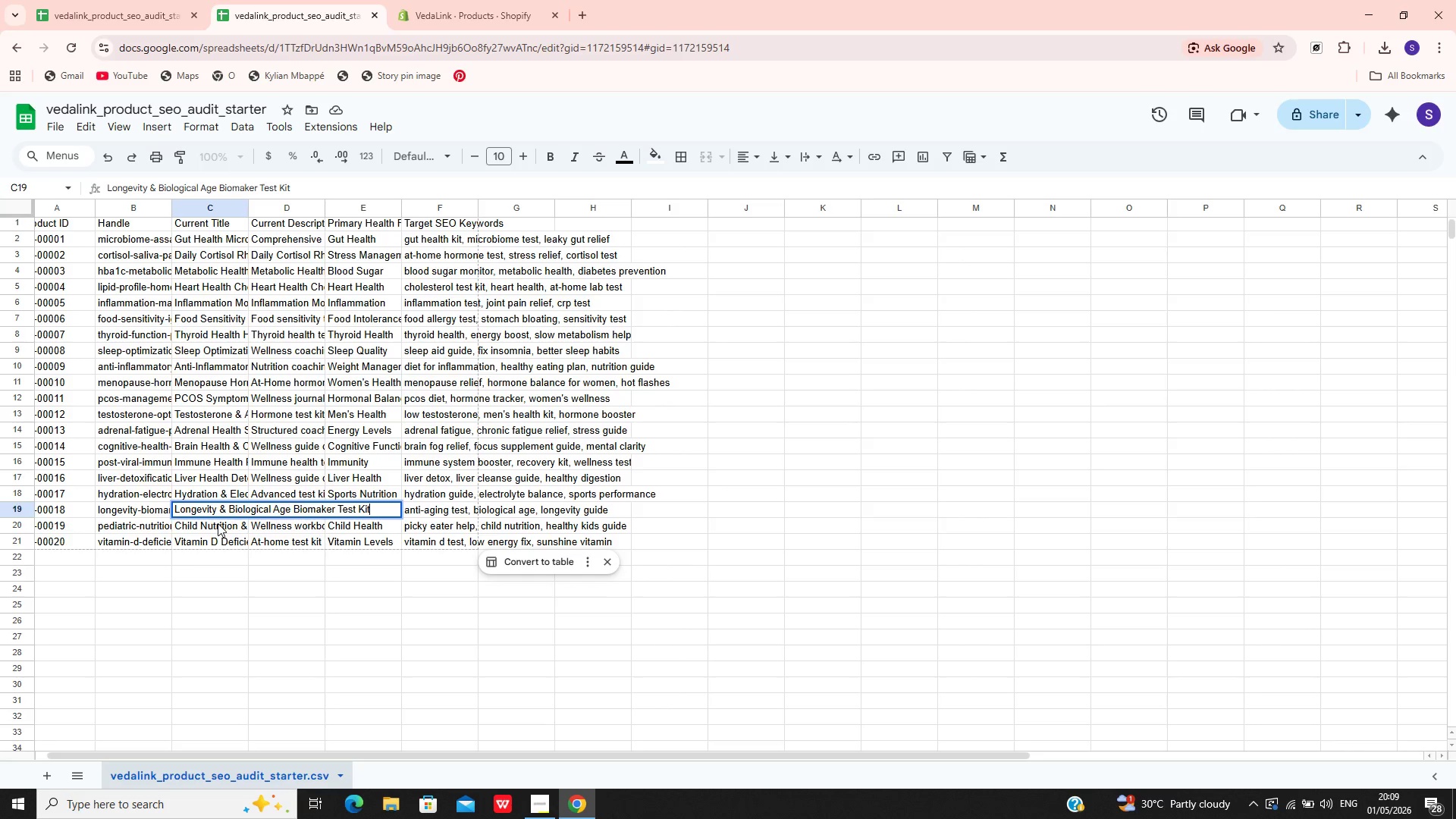 
double_click([218, 523])
 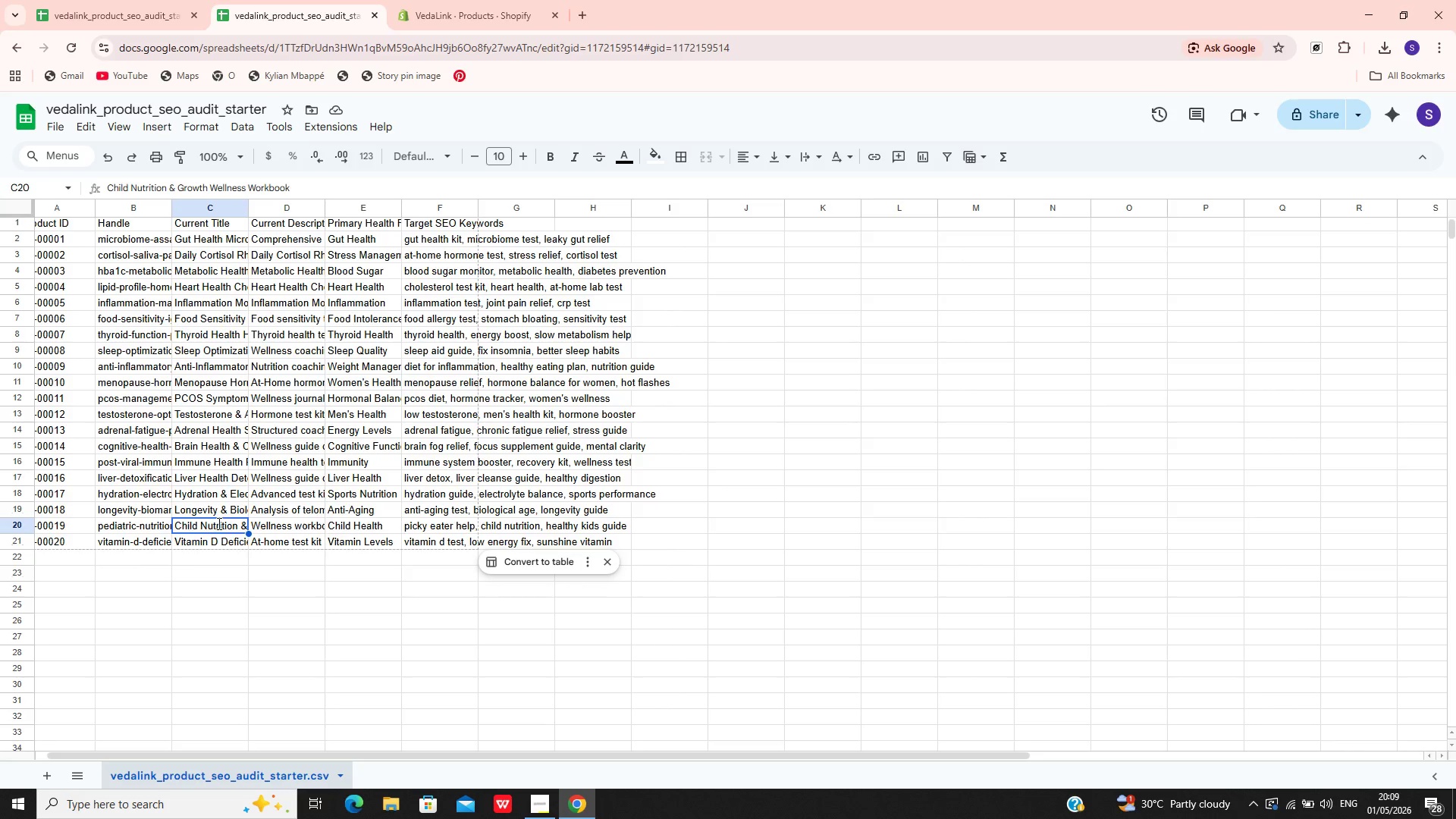 
triple_click([218, 523])
 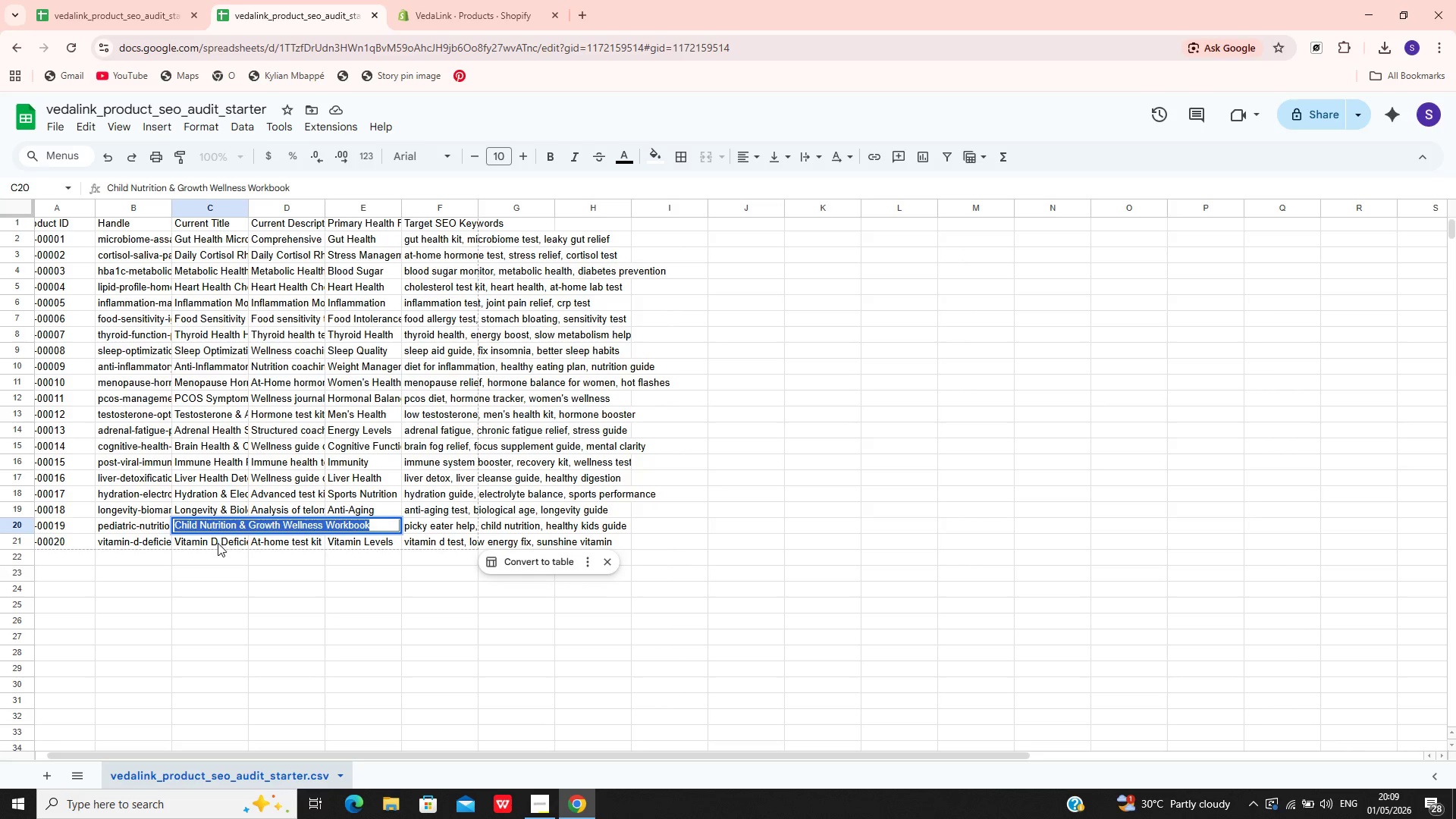 
left_click([218, 544])
 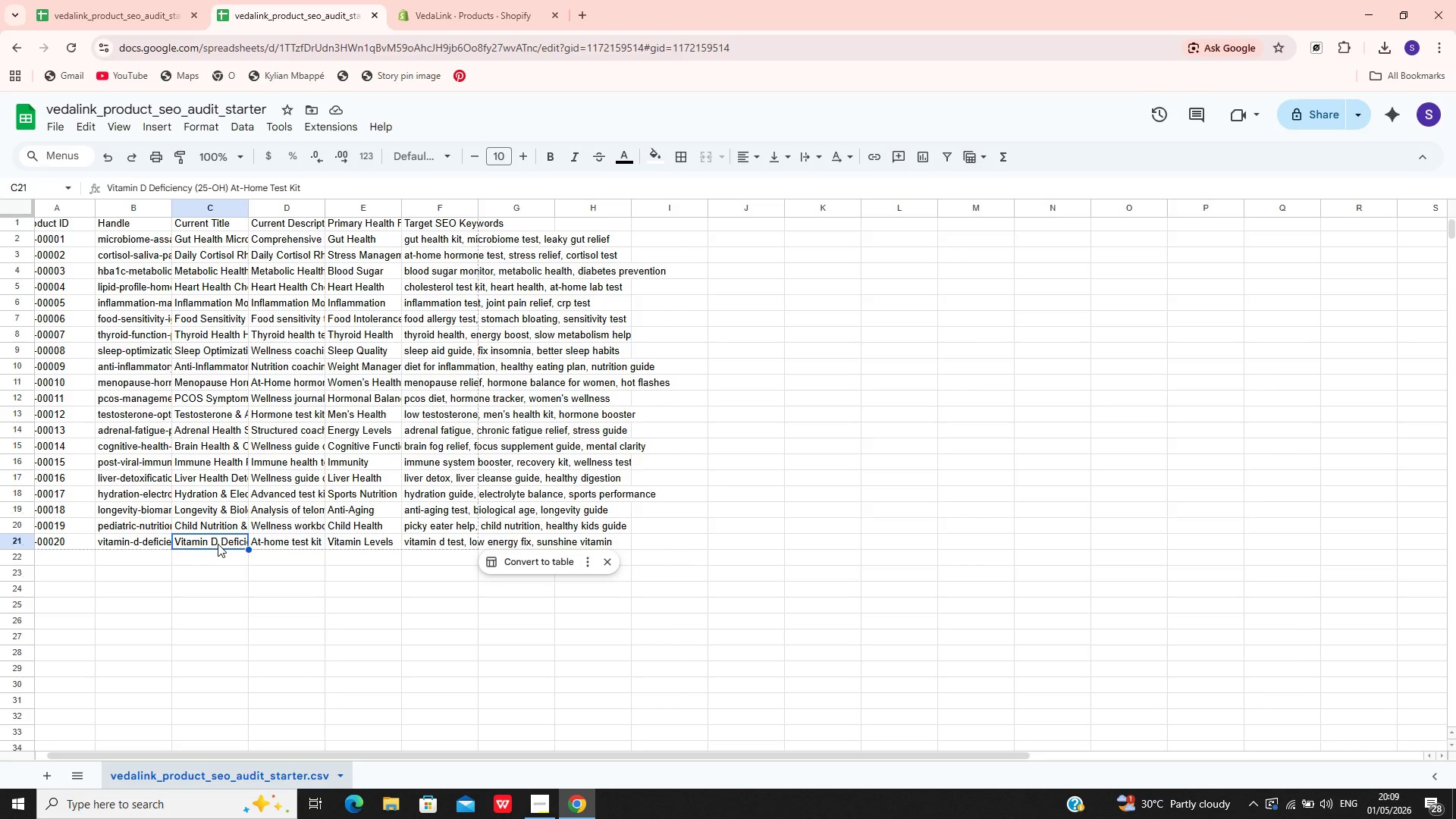 
double_click([218, 544])
 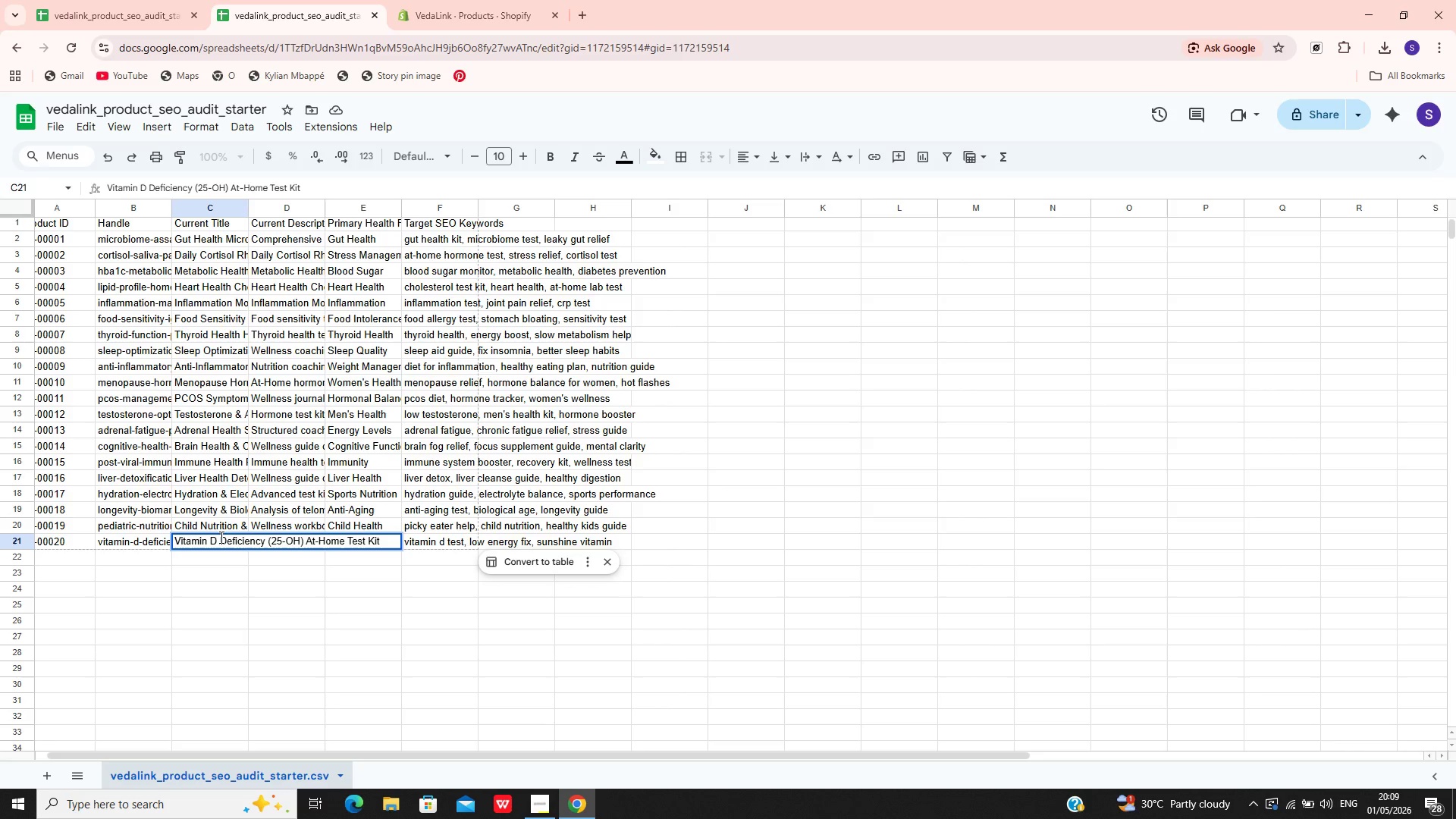 
mouse_move([279, 384])
 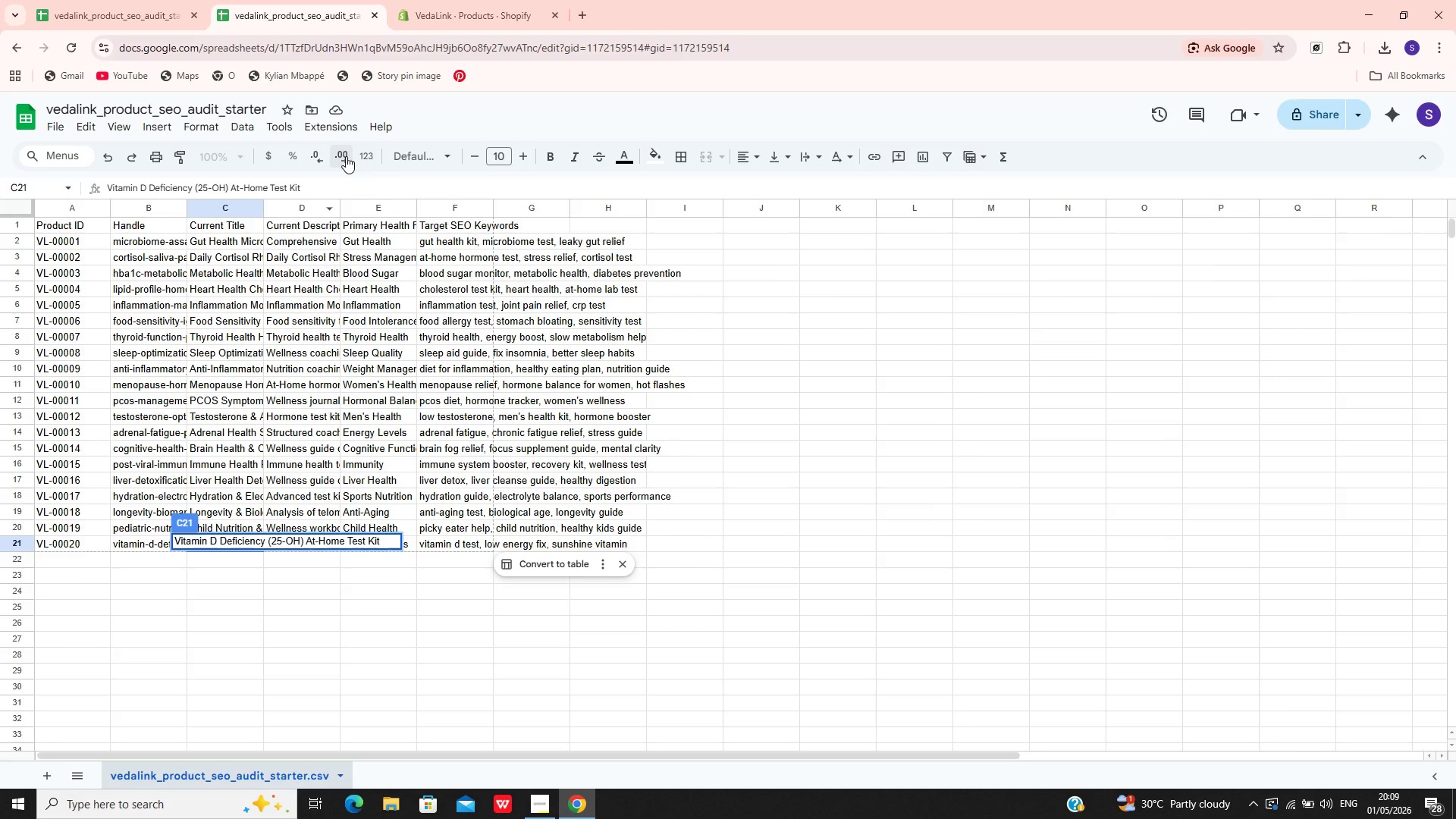 
left_click([346, 156])
 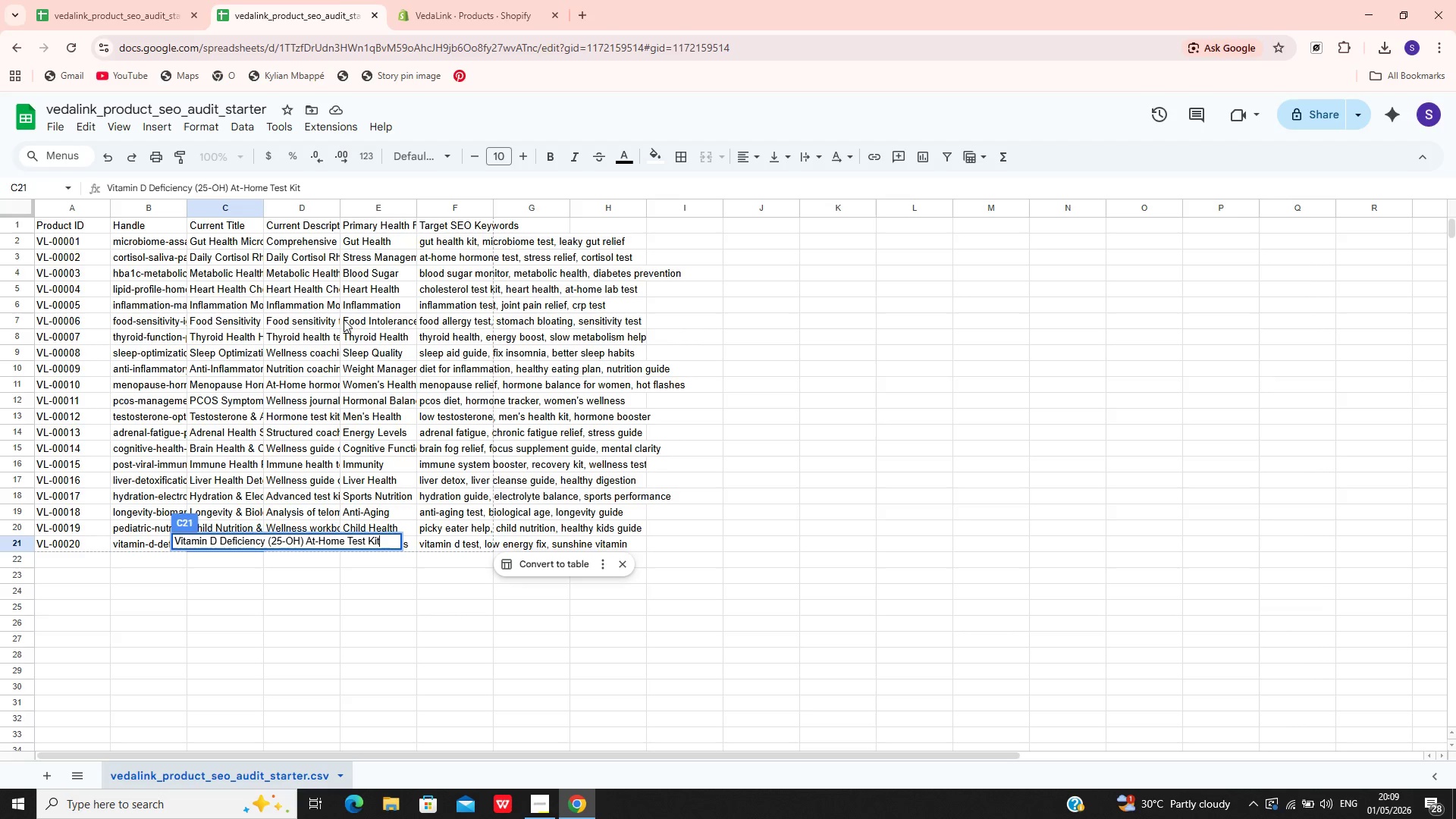 
wait(5.16)
 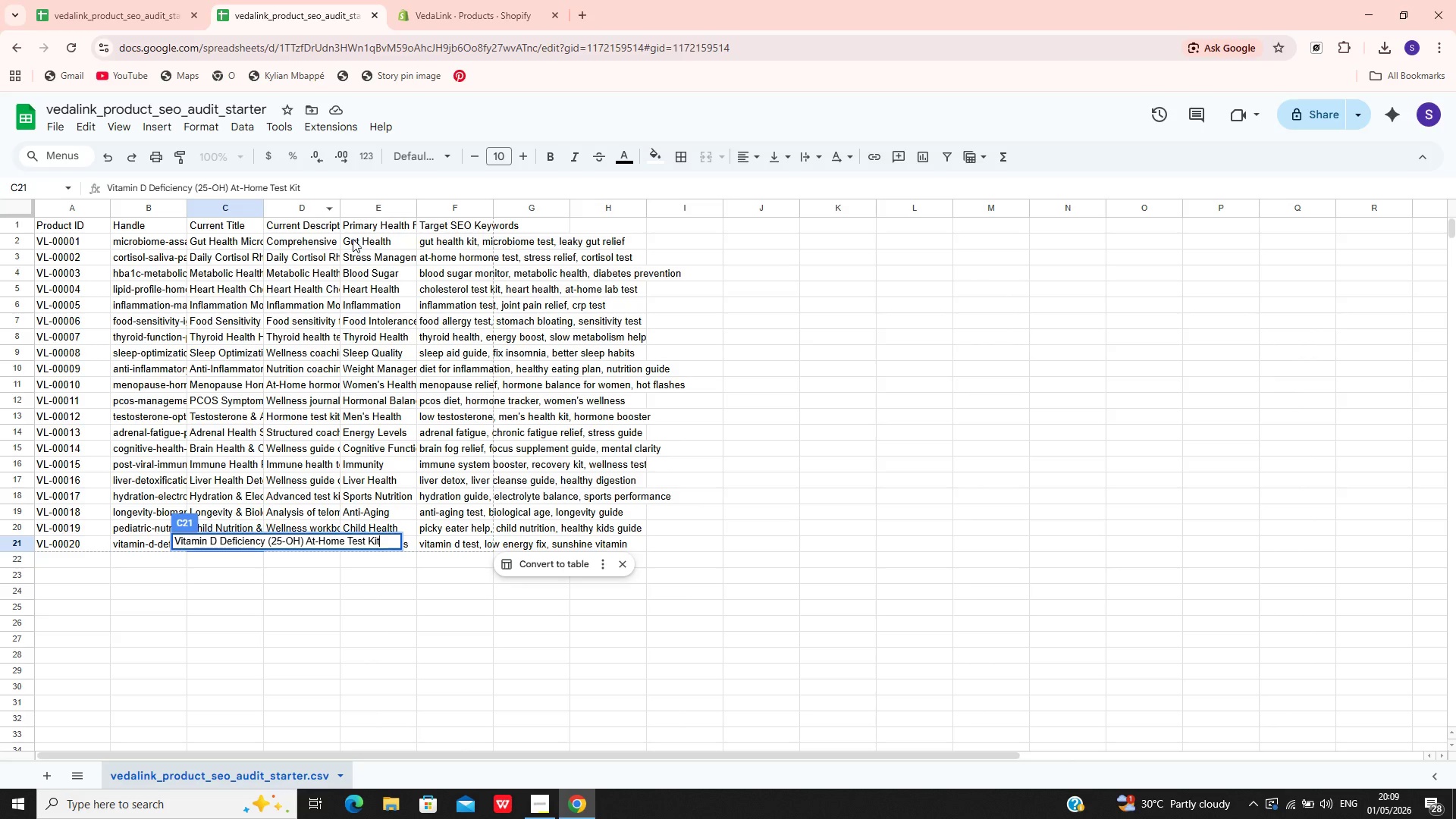 
left_click([322, 585])
 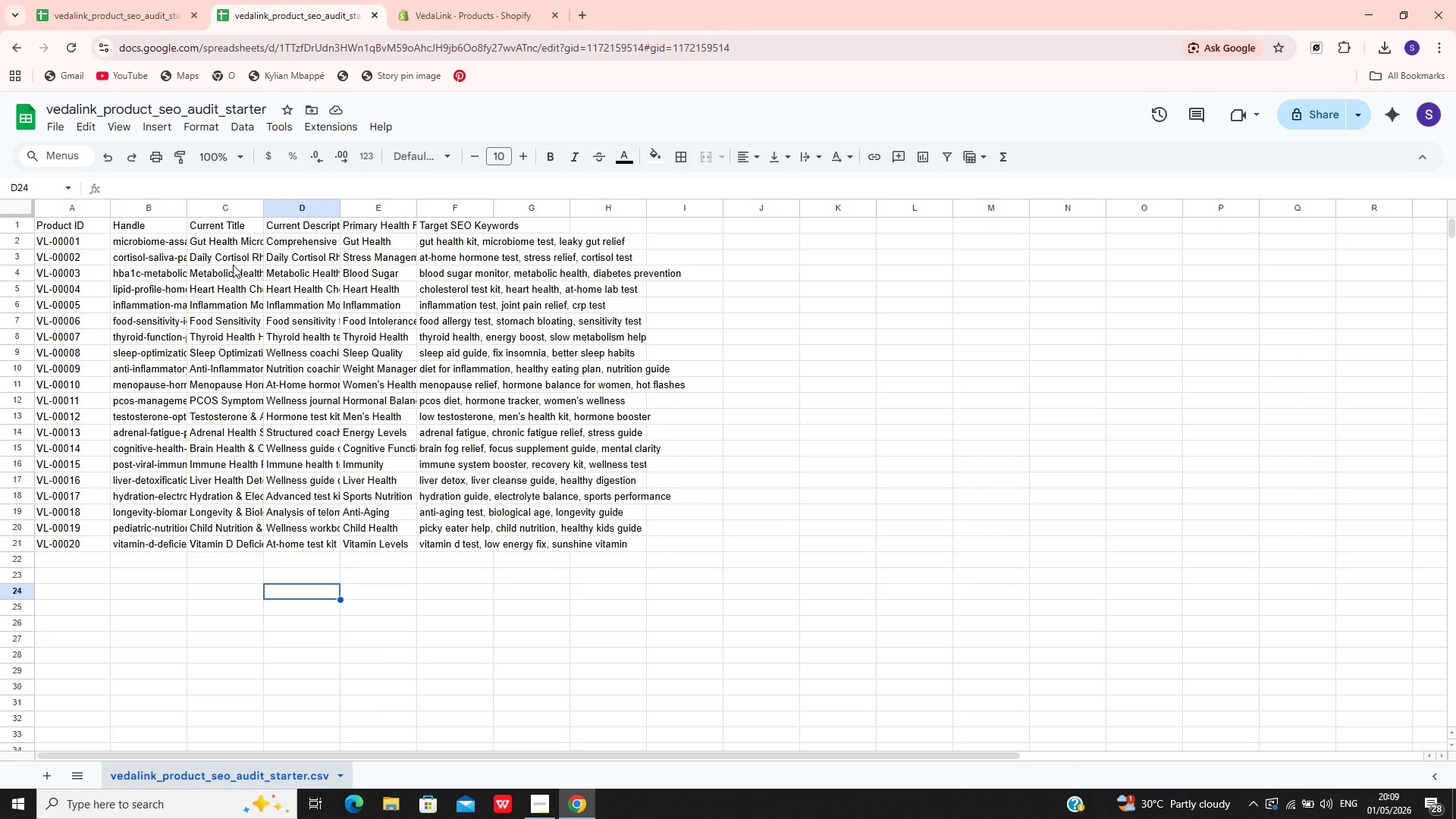 
wait(6.73)
 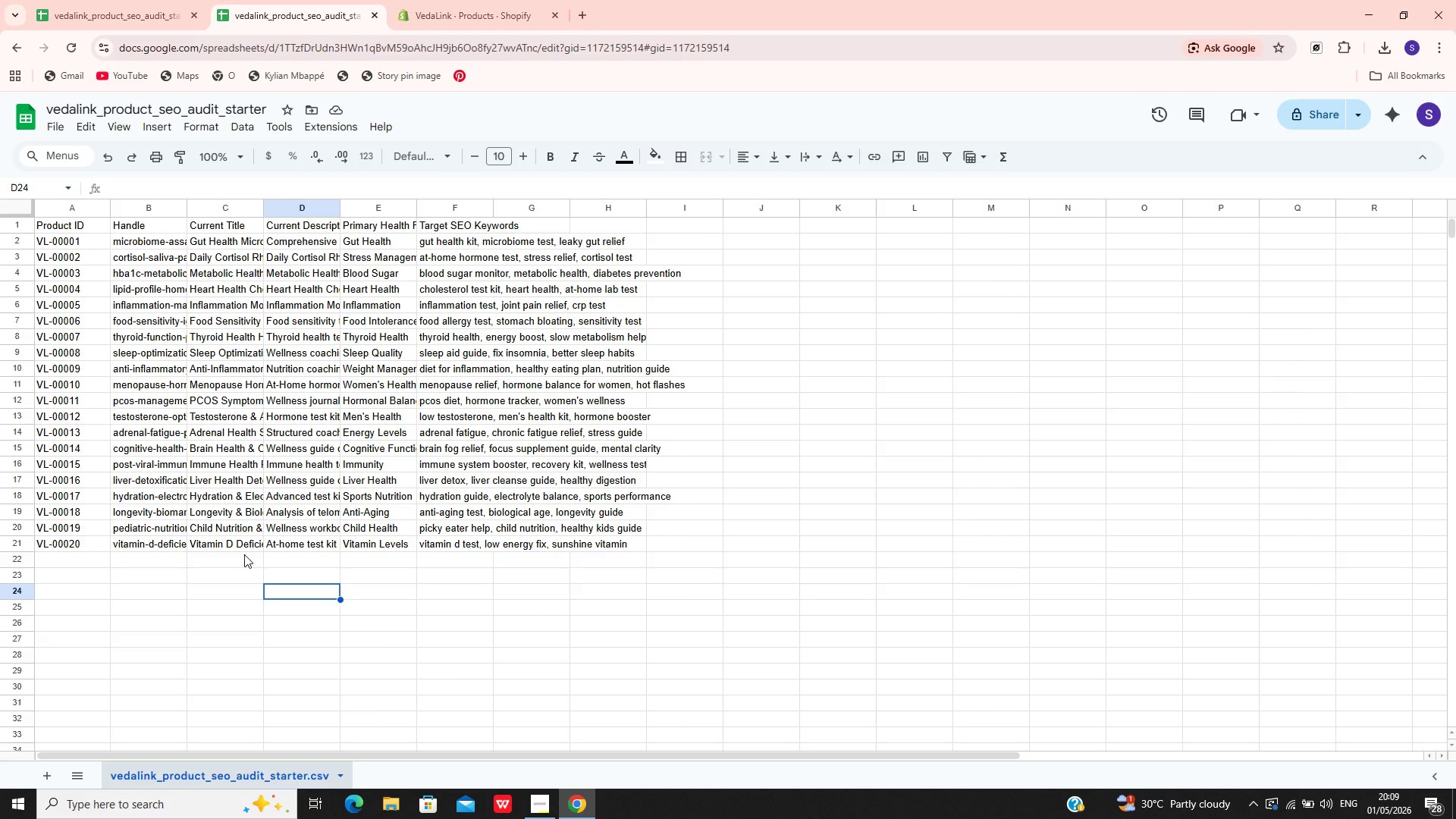 
double_click([229, 241])
 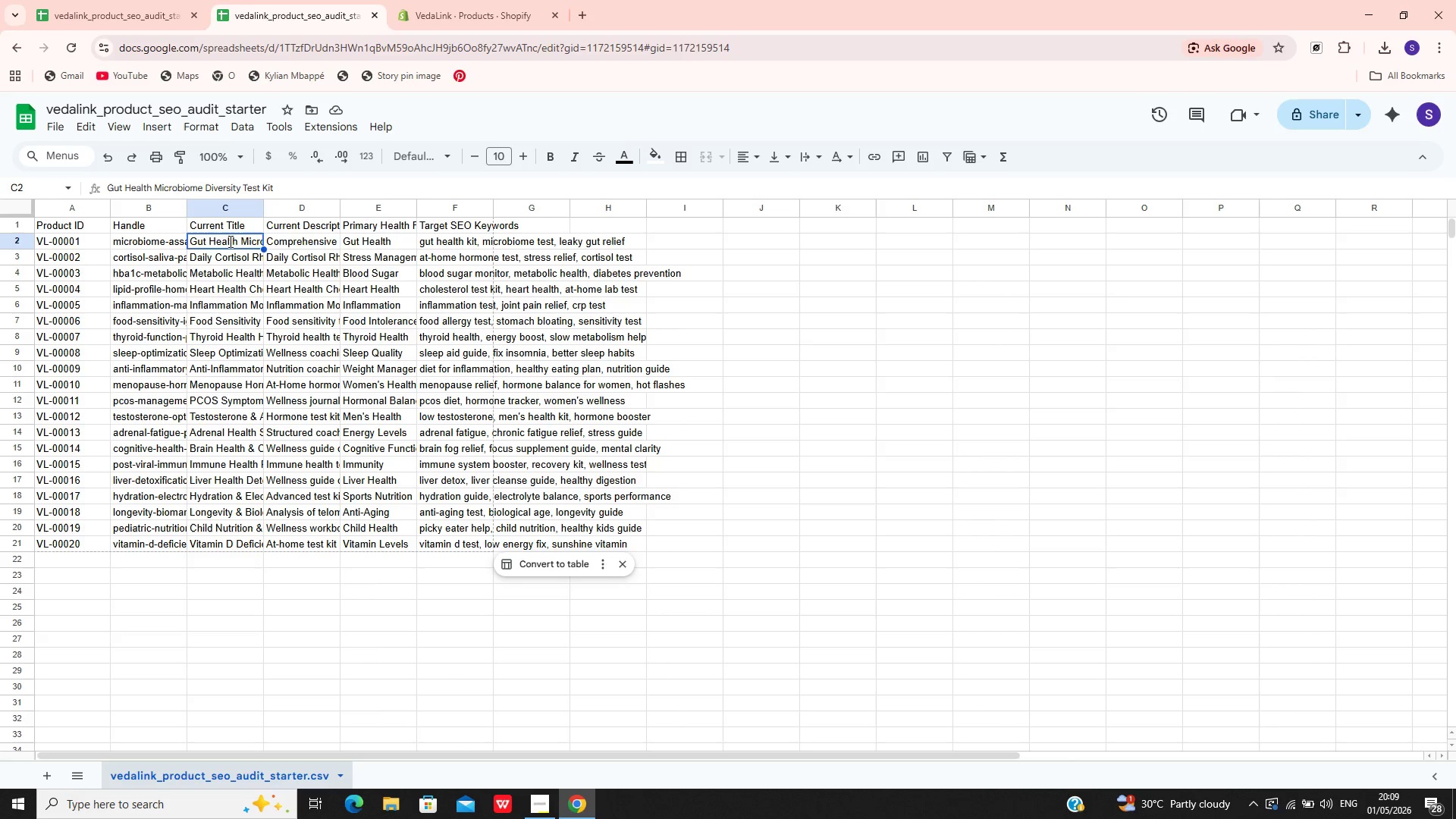 
triple_click([229, 241])
 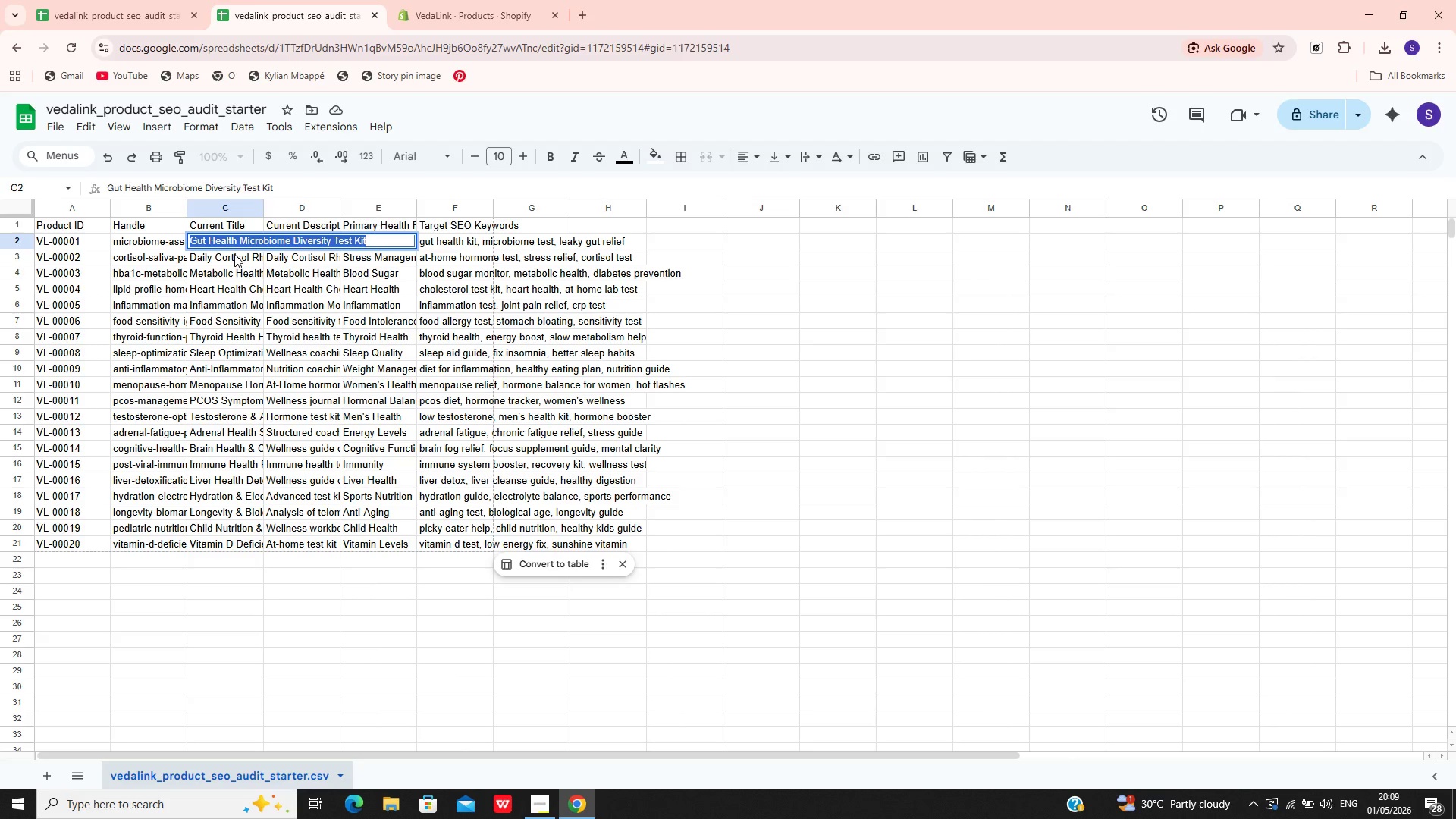 
double_click([234, 254])
 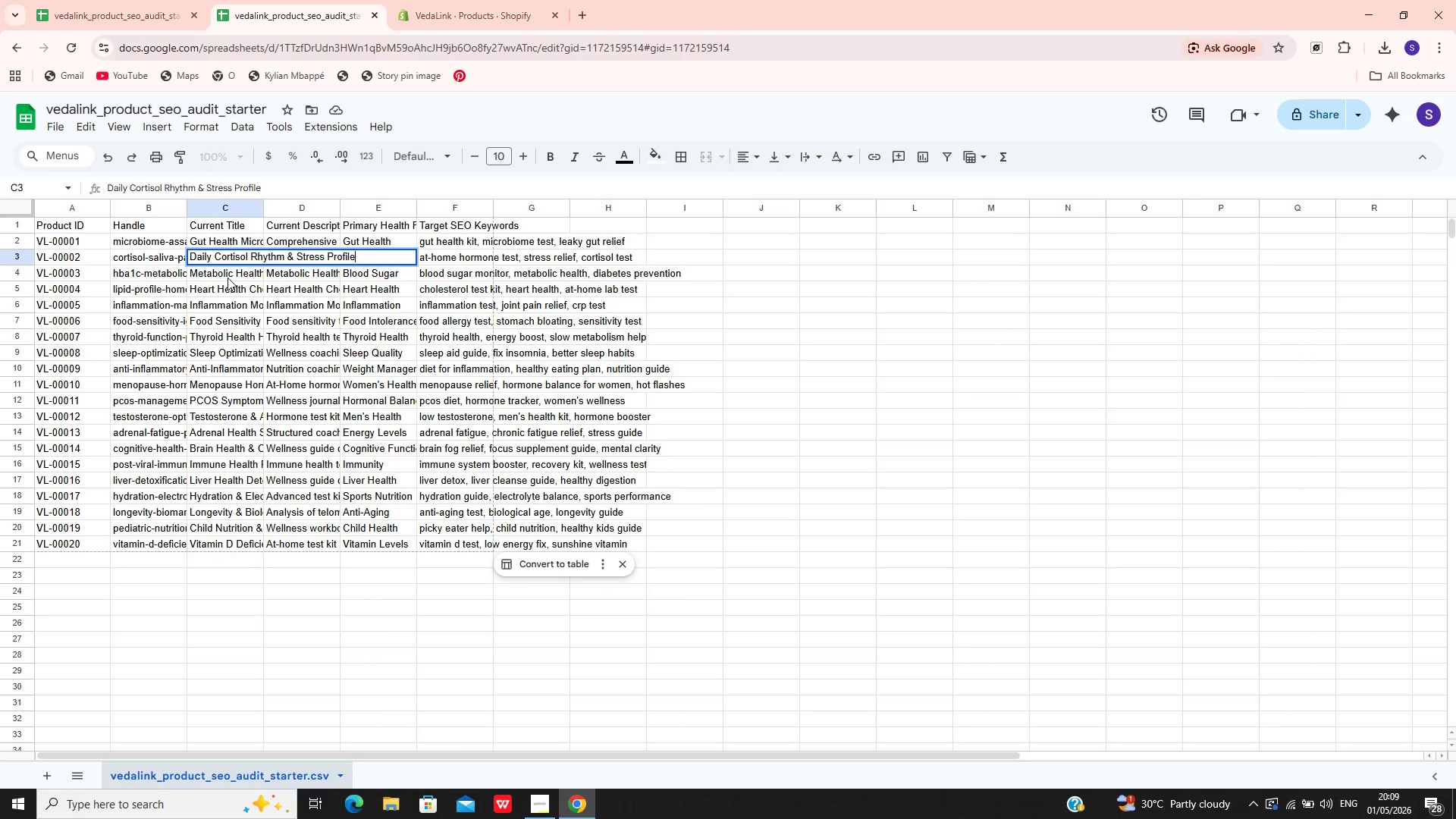 
double_click([228, 278])
 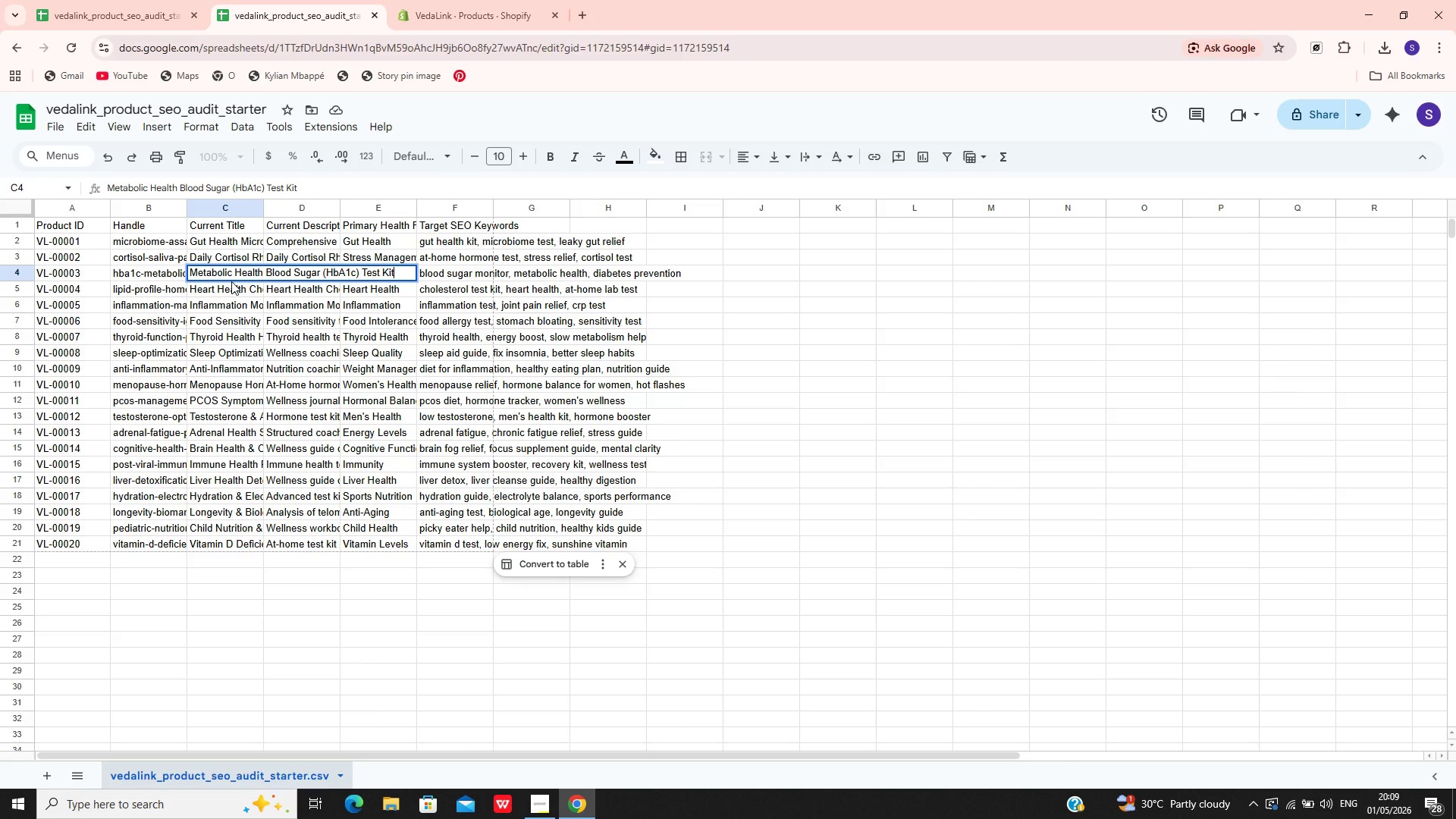 
wait(8.59)
 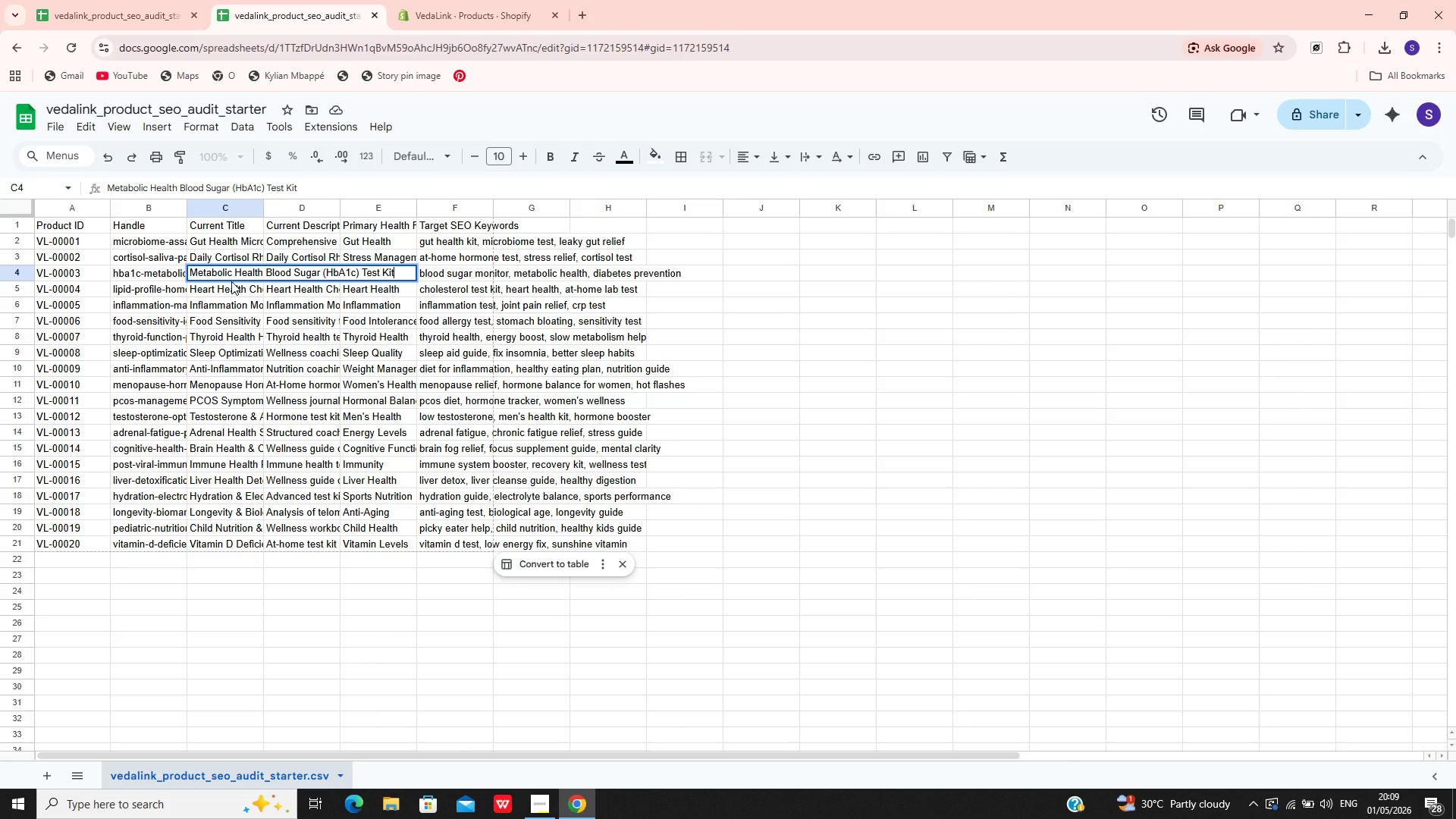 
left_click([235, 299])
 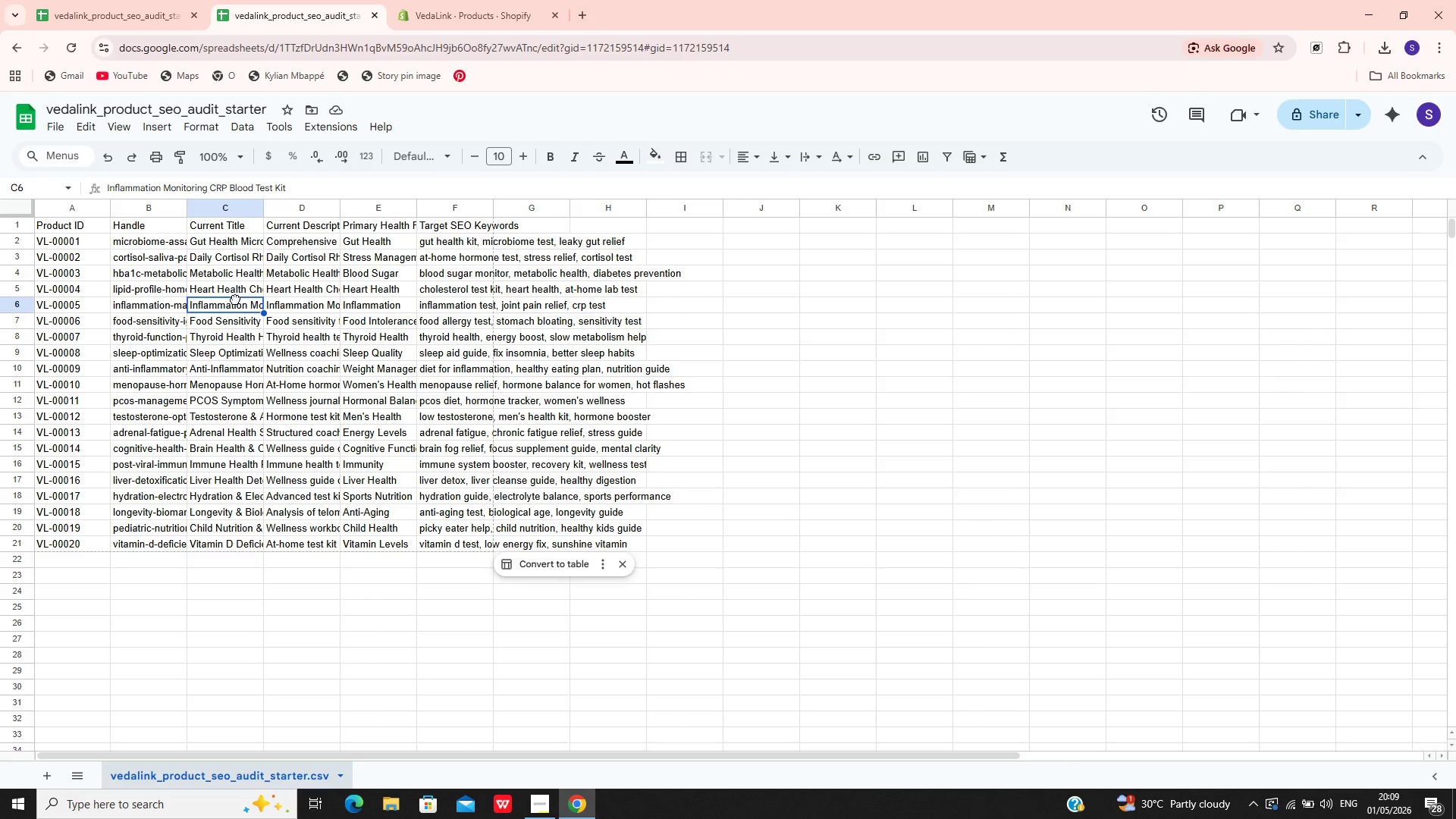 
left_click([235, 299])
 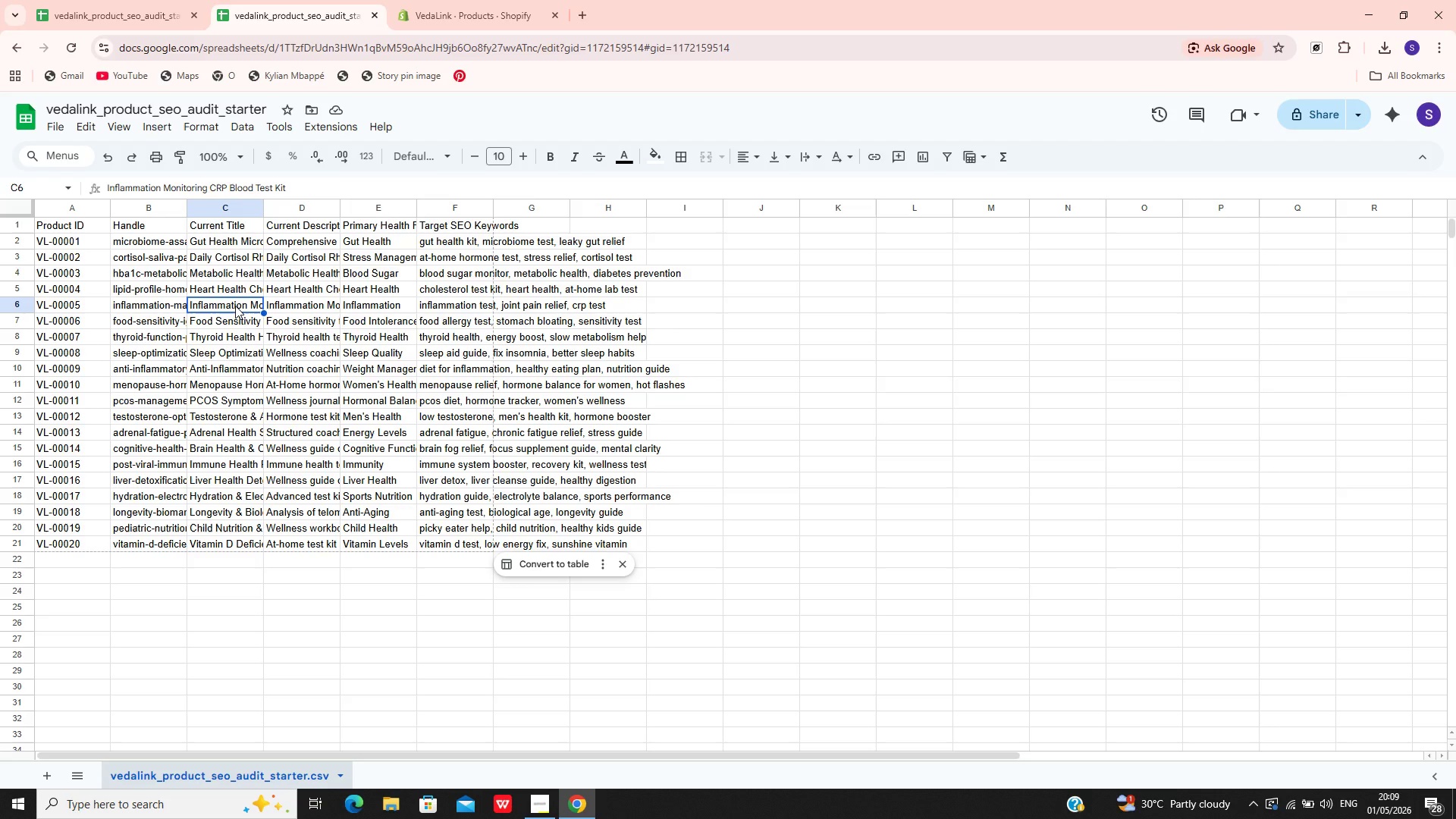 
left_click([235, 306])
 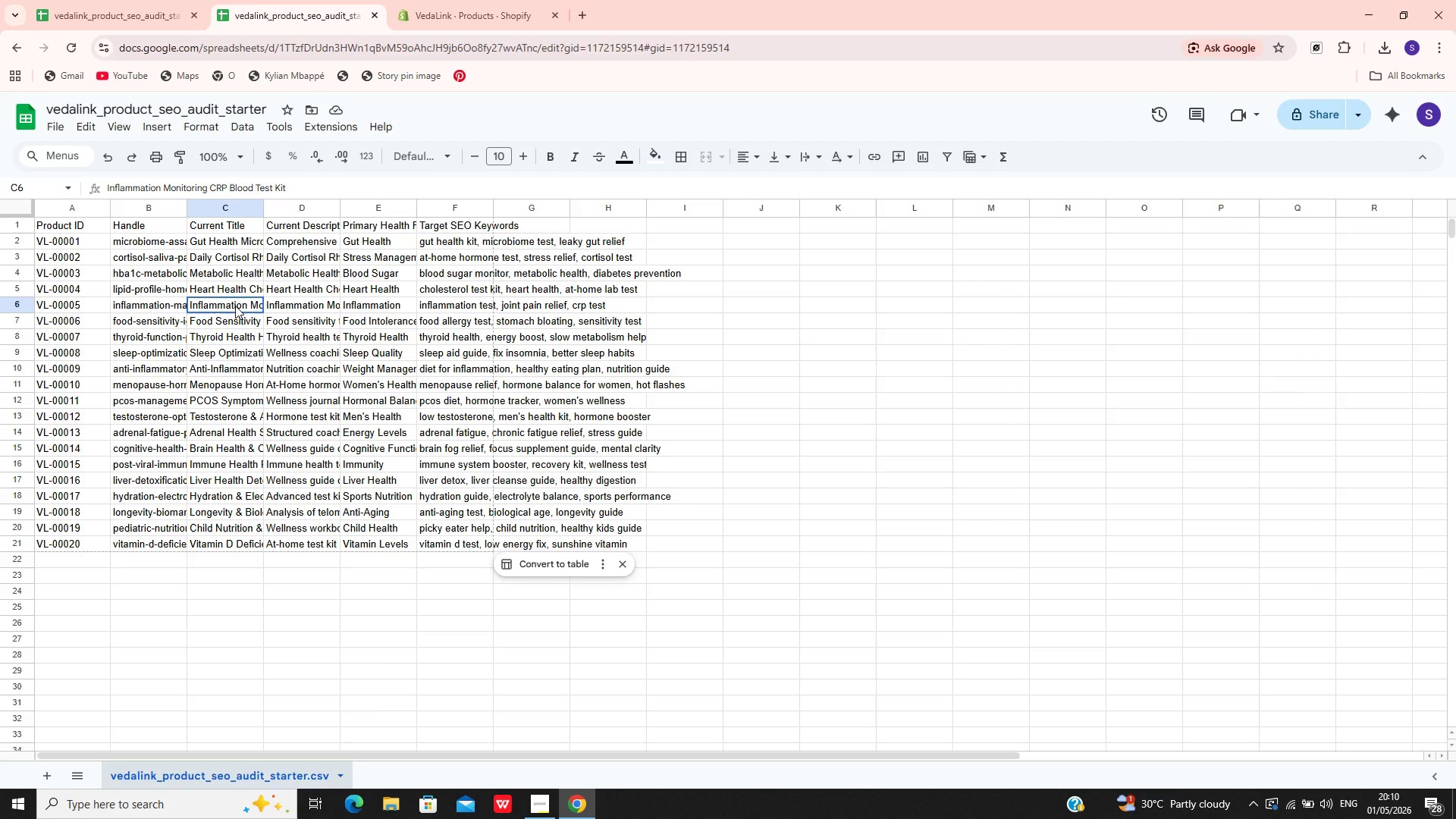 
double_click([235, 306])
 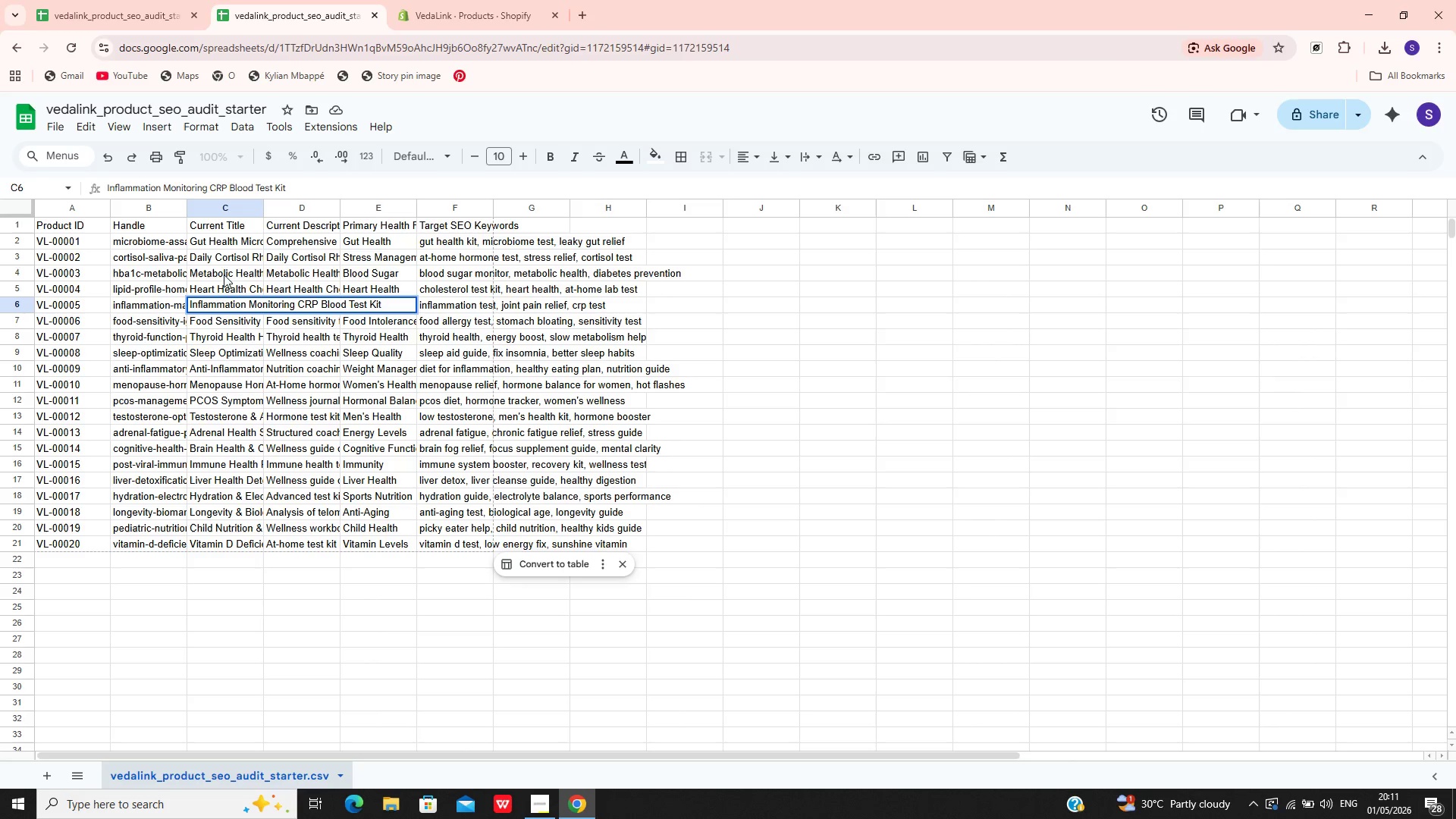 
wait(83.36)
 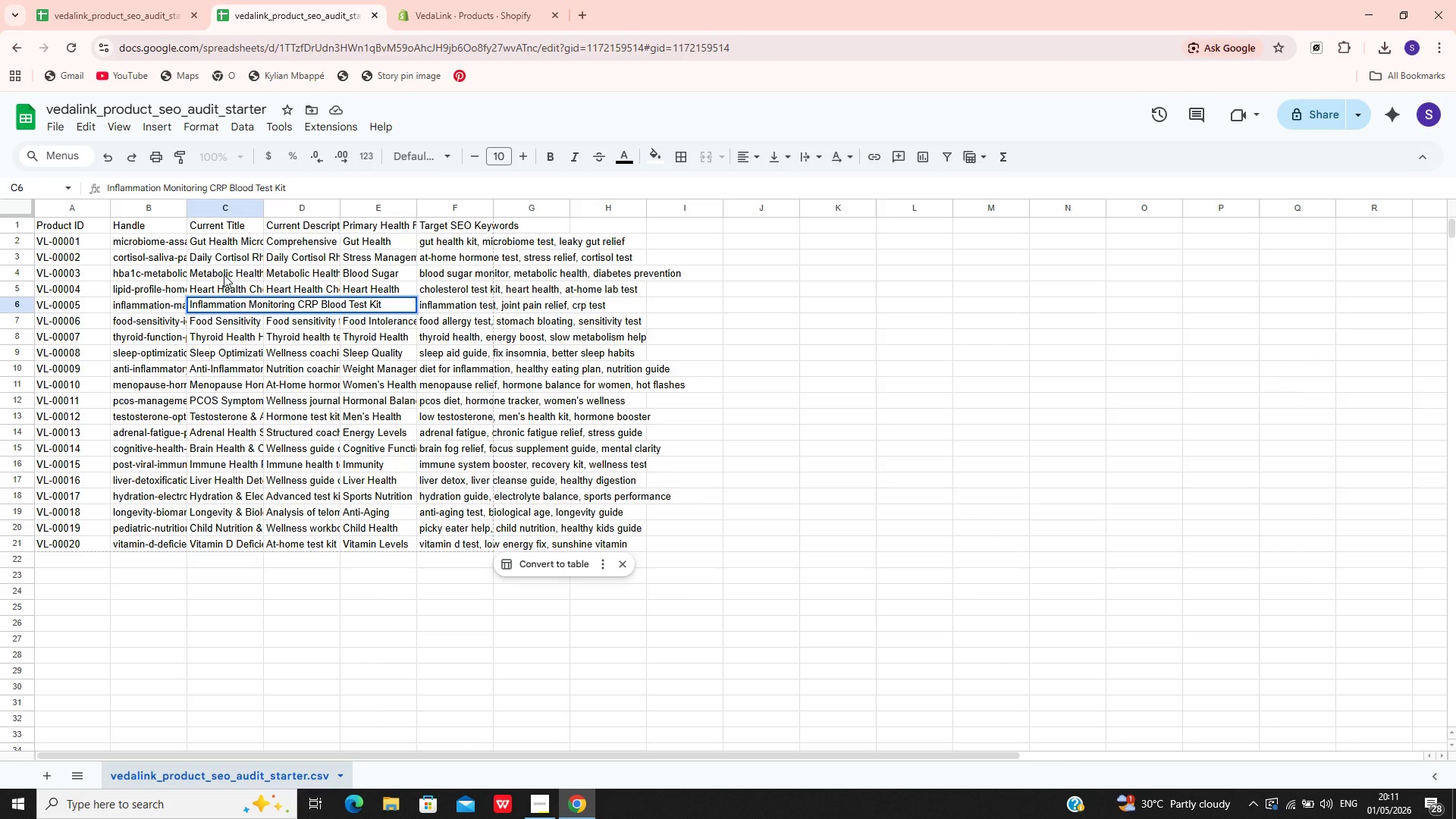 
left_click([451, 3])
 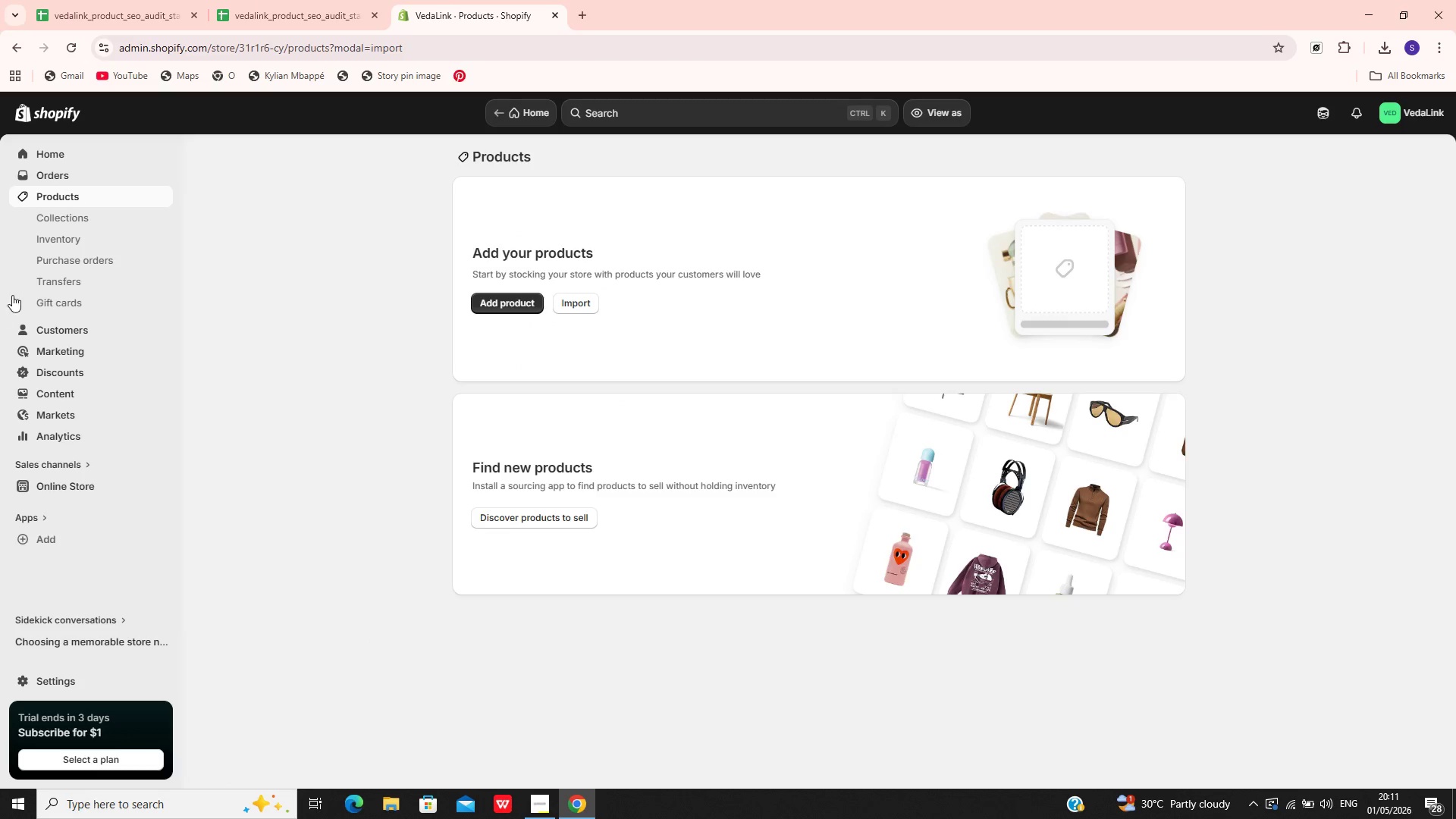 
wait(6.25)
 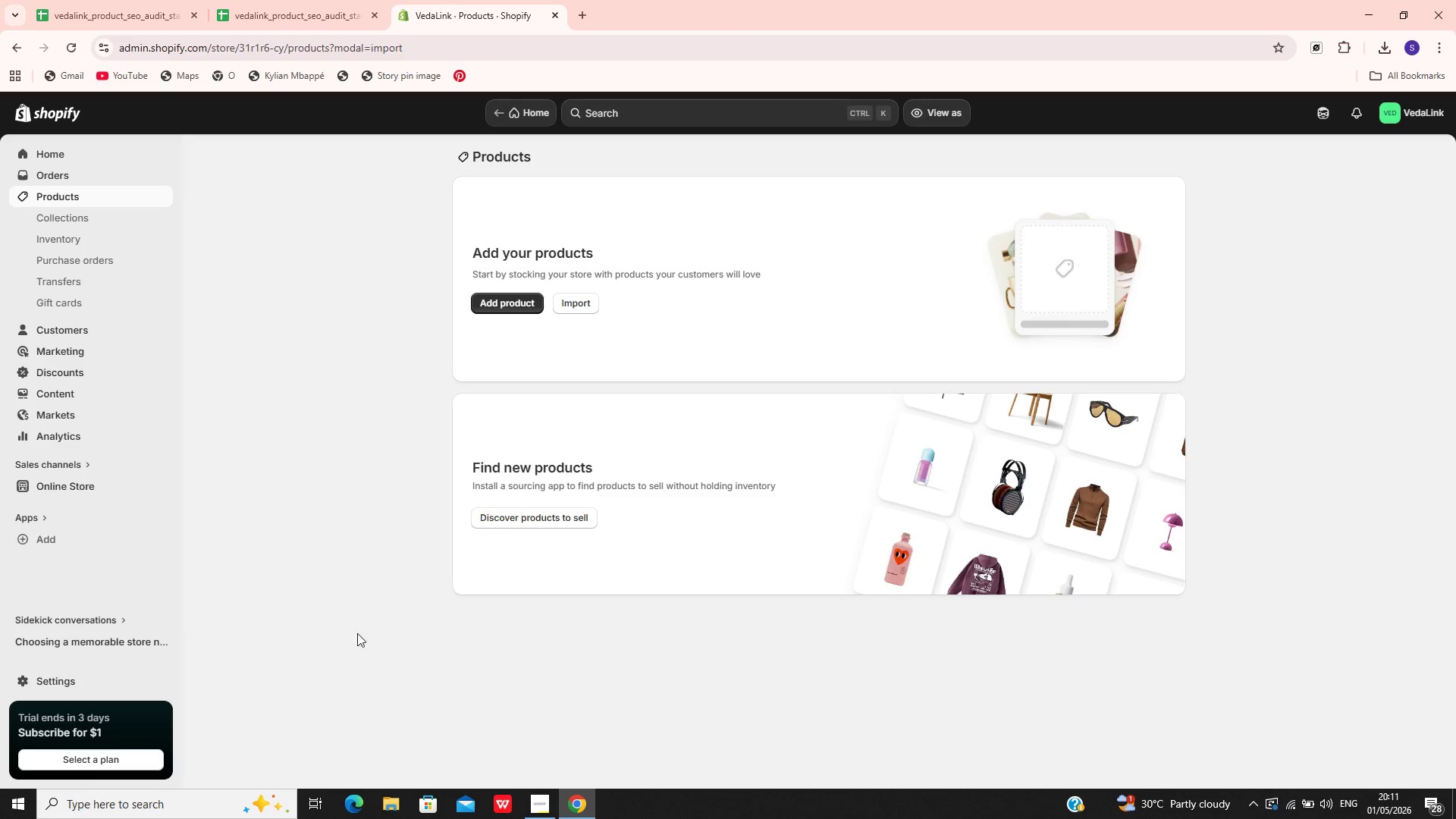 
left_click([591, 308])
 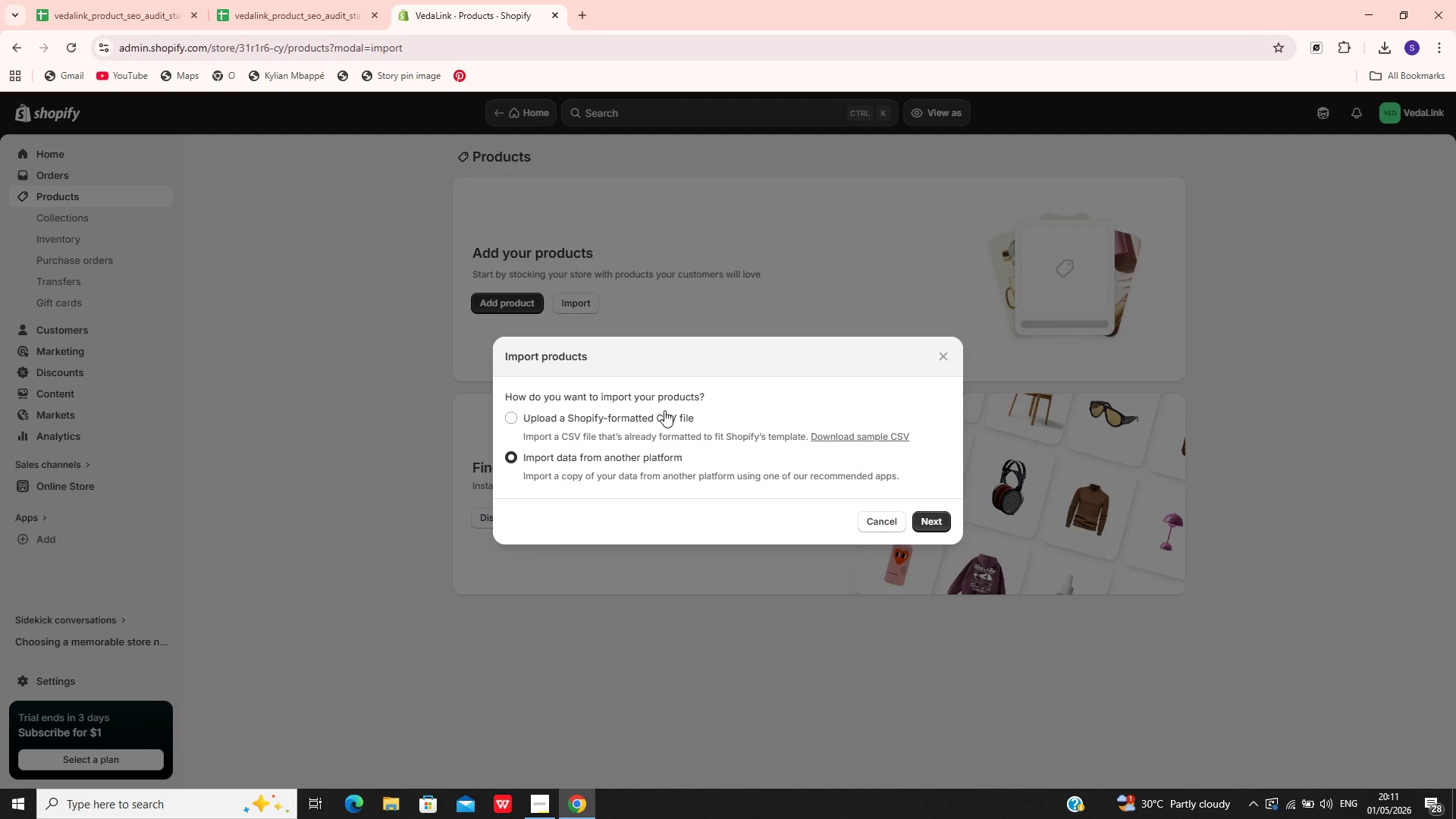 
left_click([666, 407])
 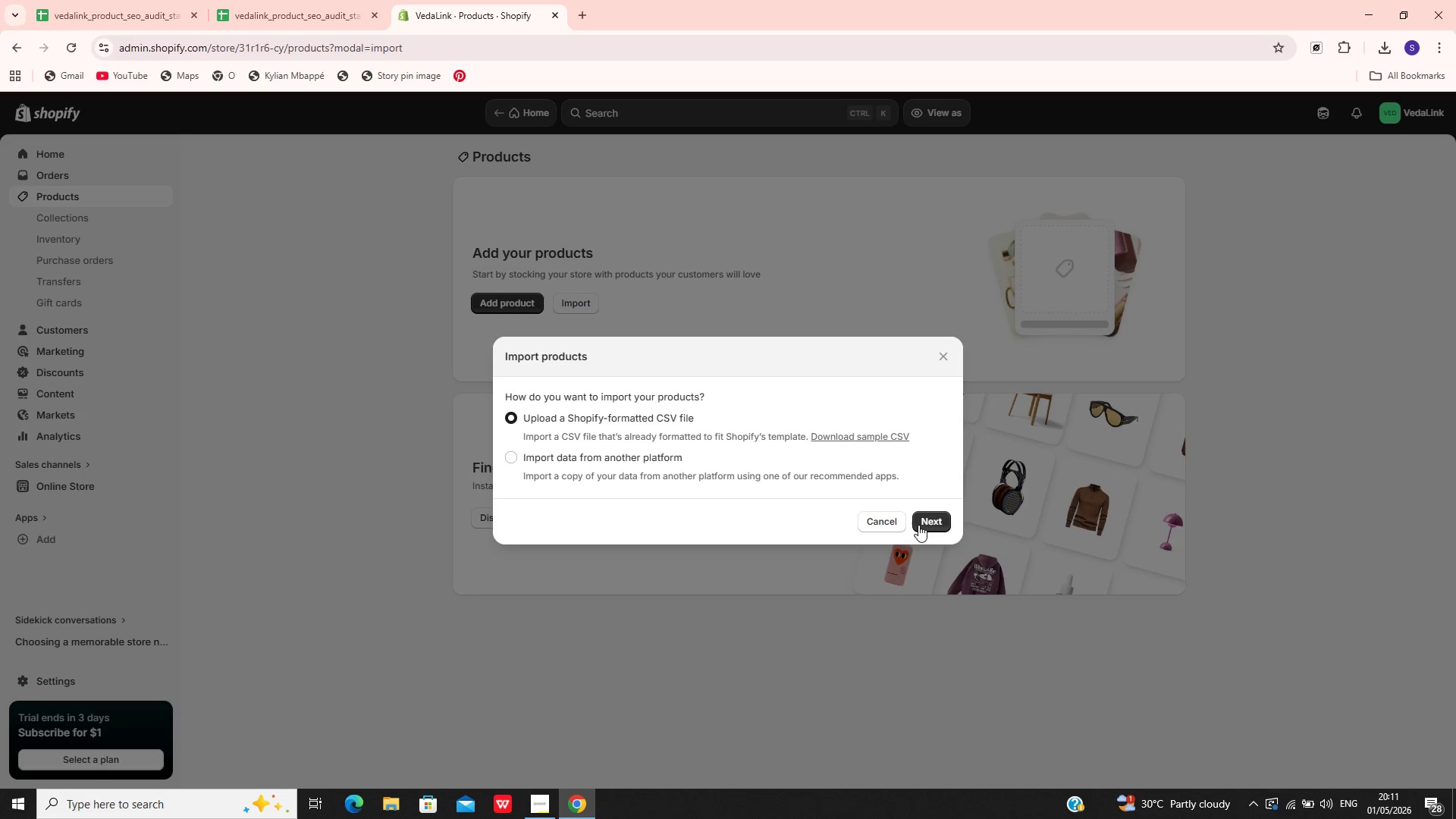 
left_click([944, 521])
 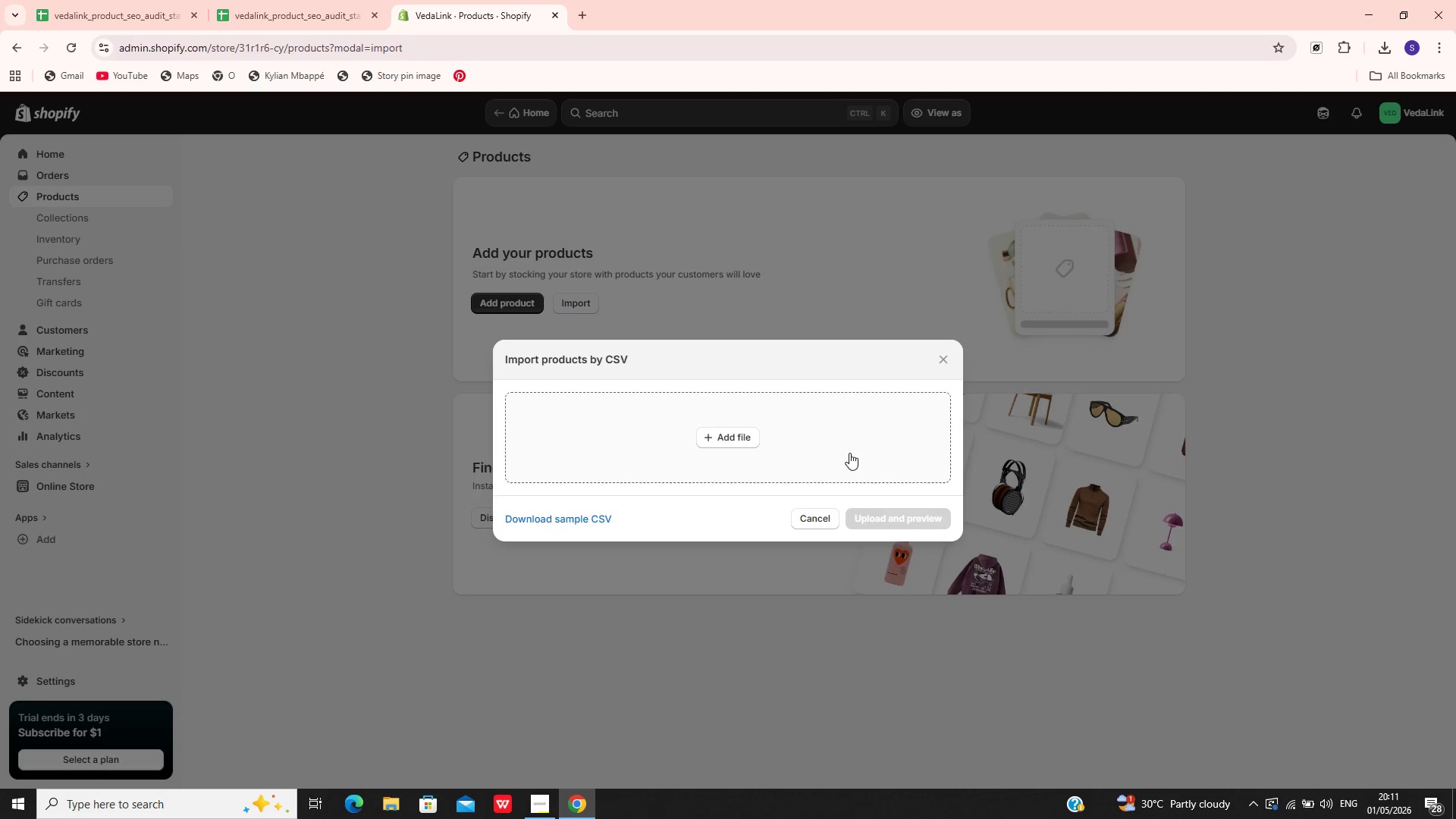 
left_click([842, 453])
 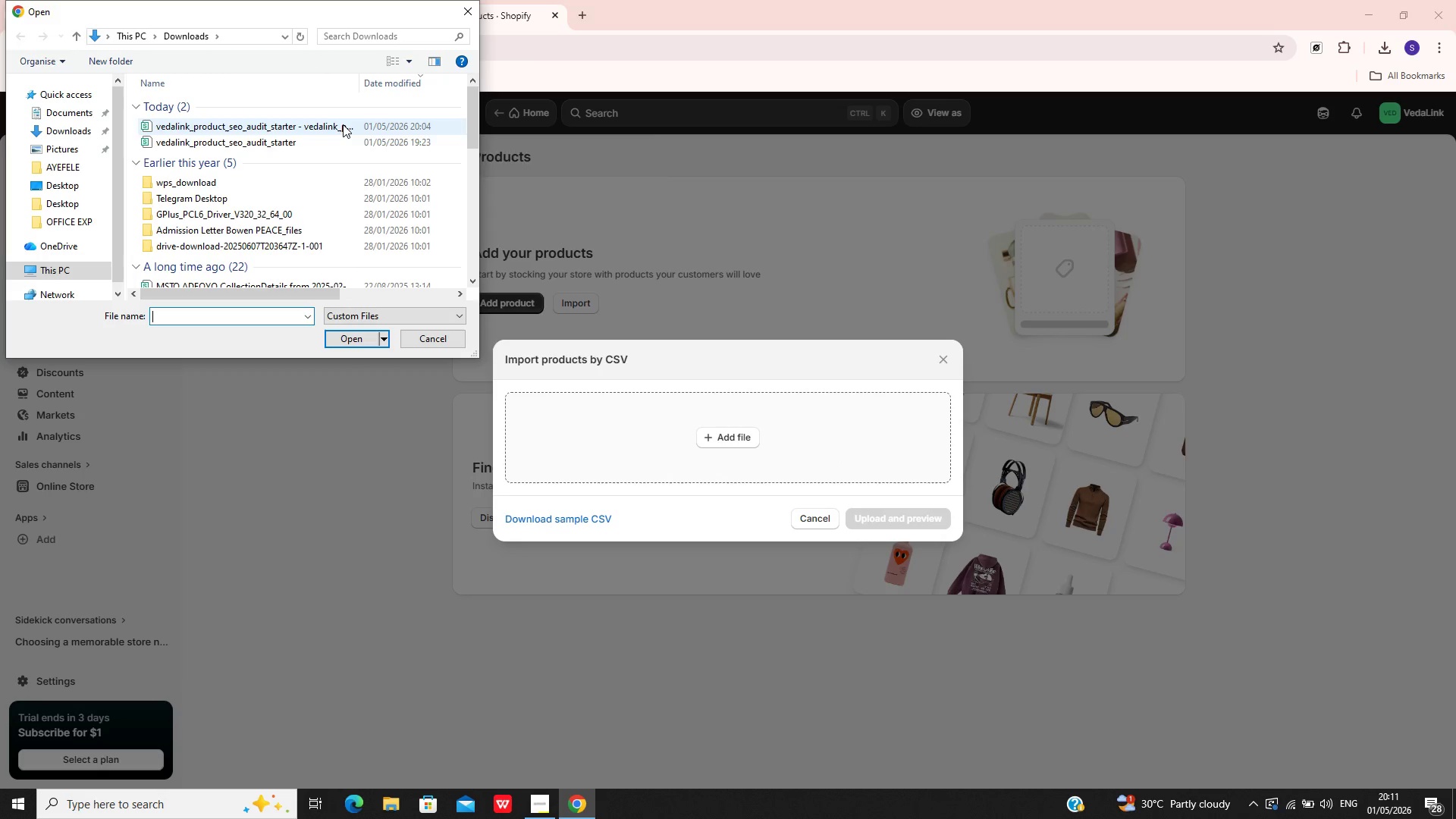 
left_click([343, 124])
 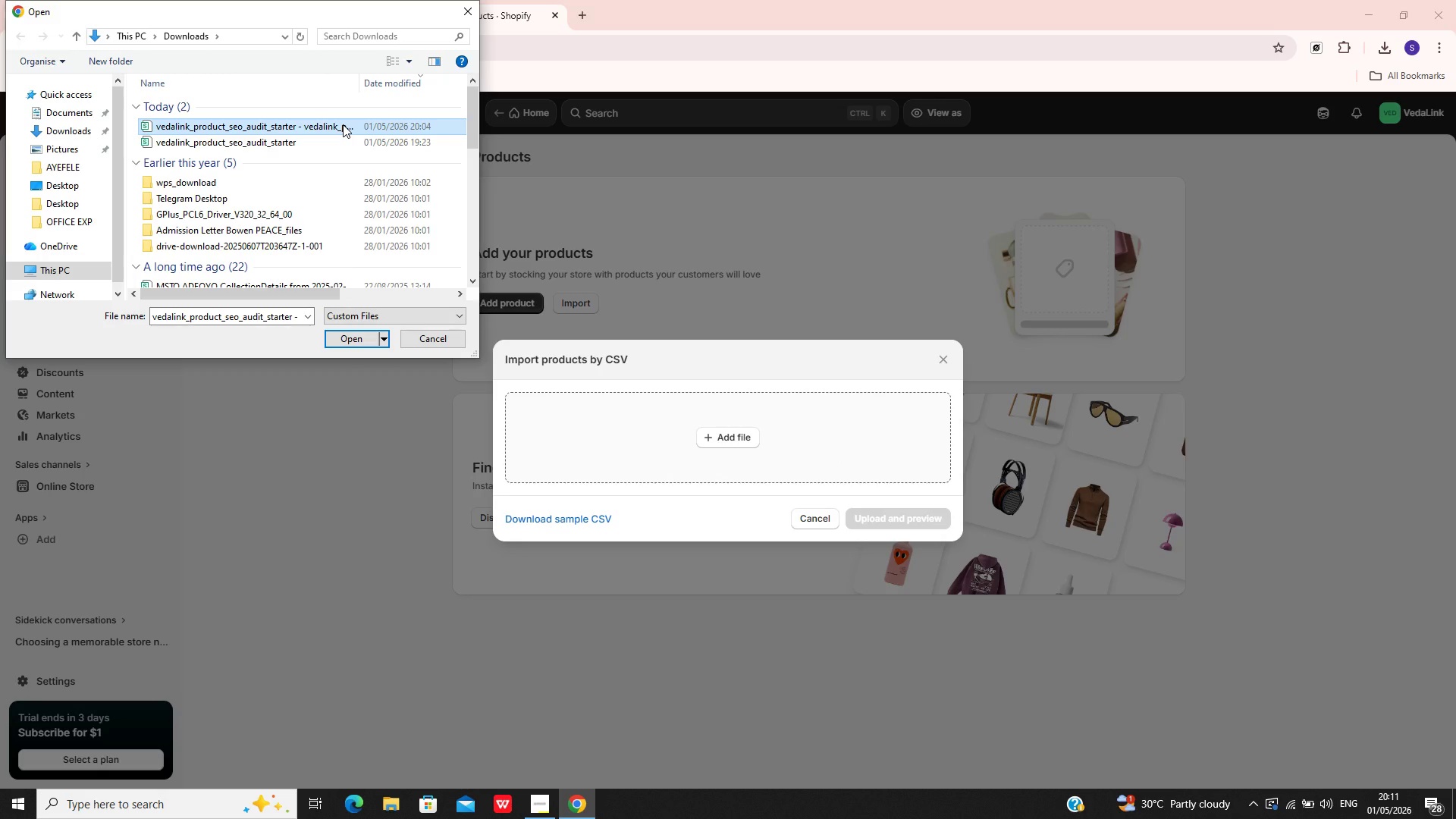 
key(Enter)
 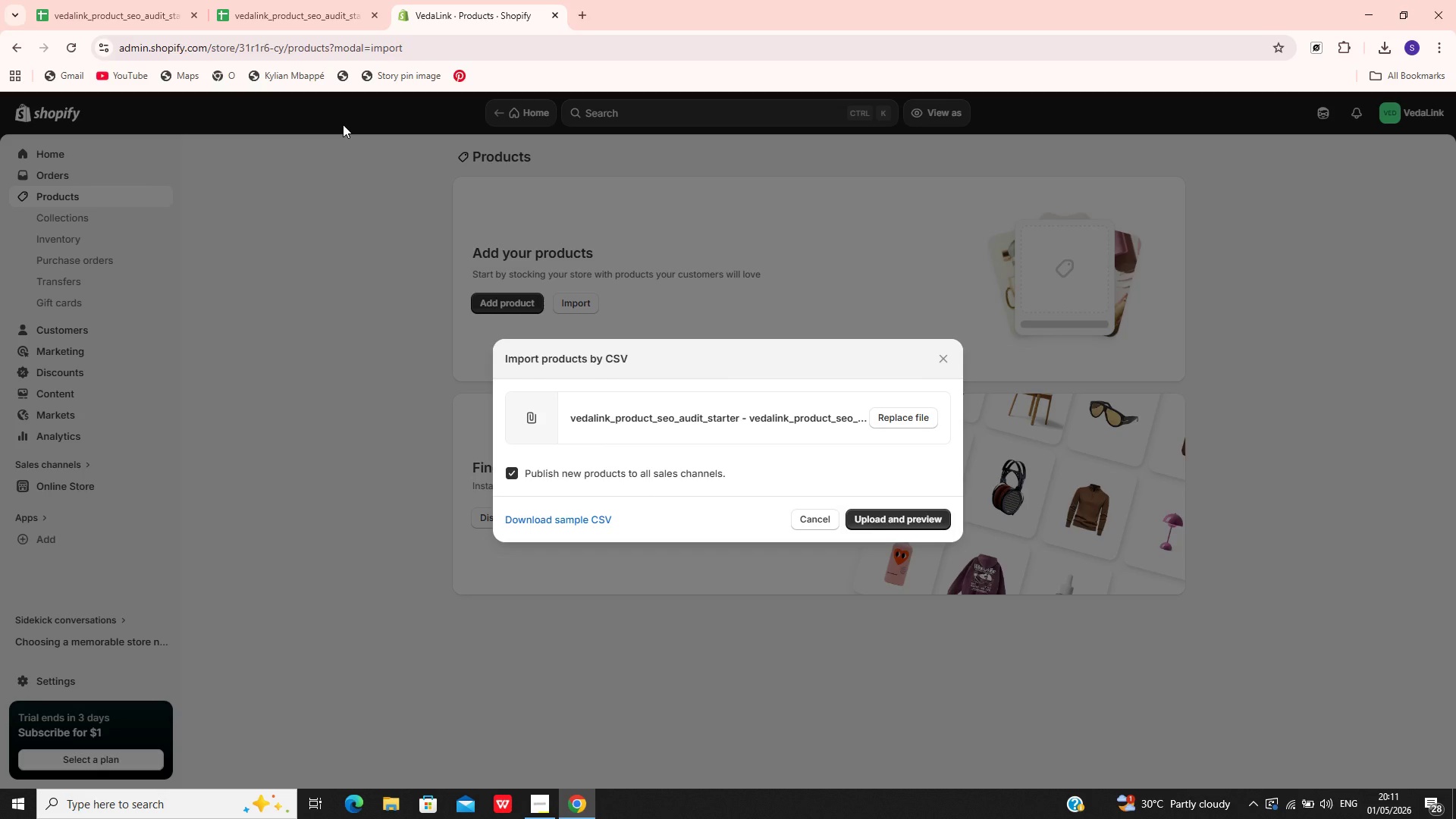 
wait(10.56)
 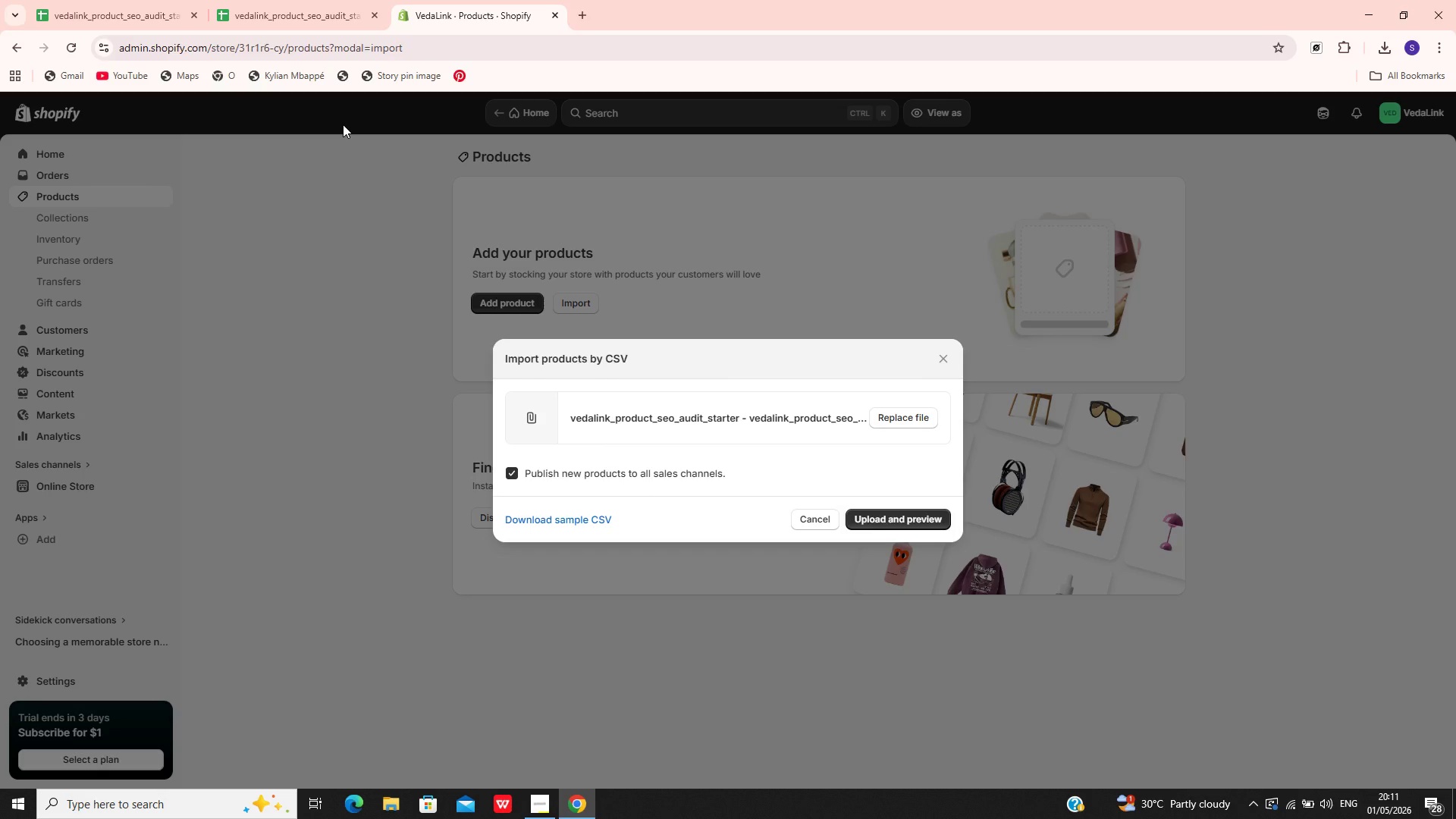 
left_click([864, 510])
 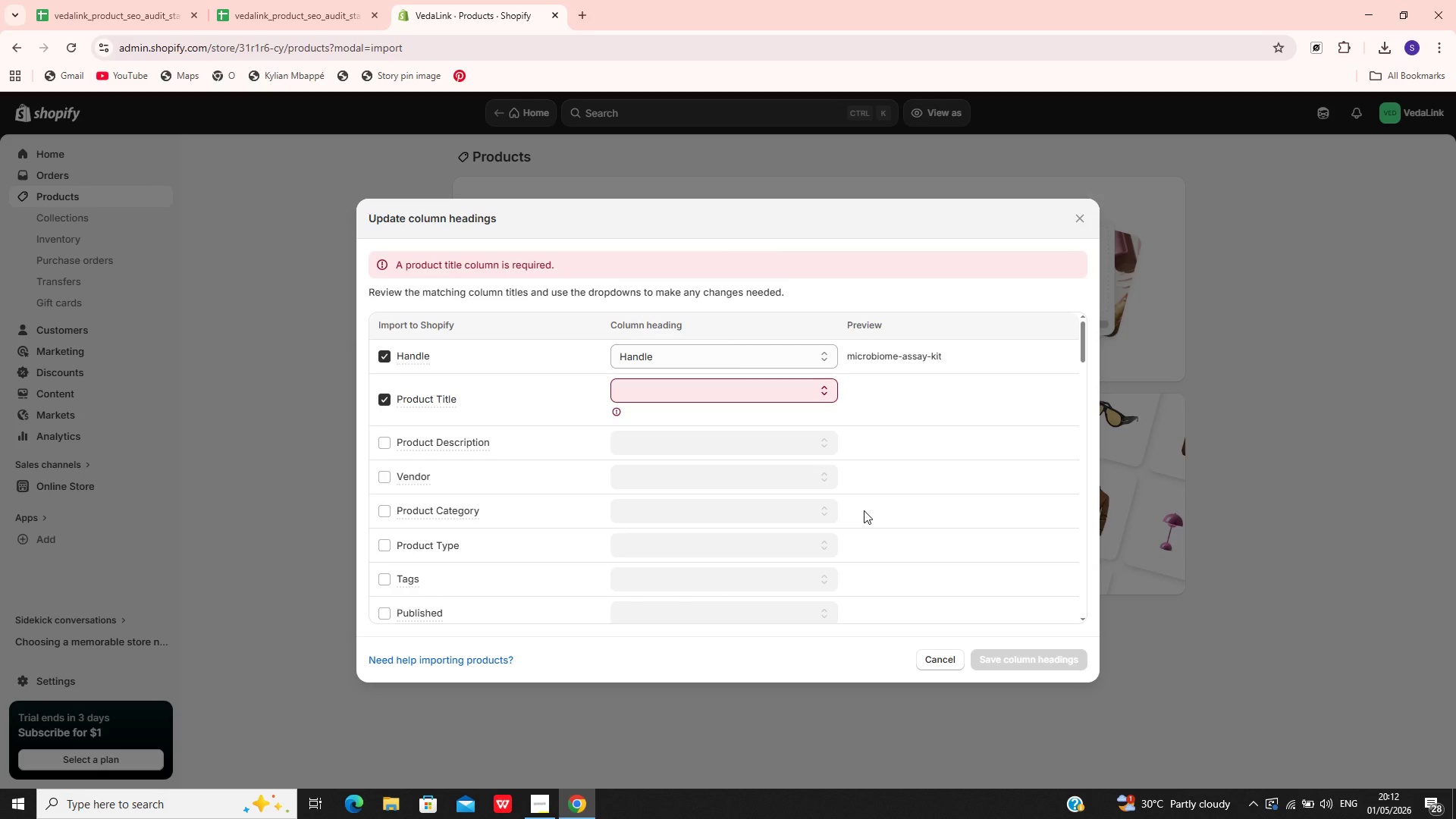 
wait(40.45)
 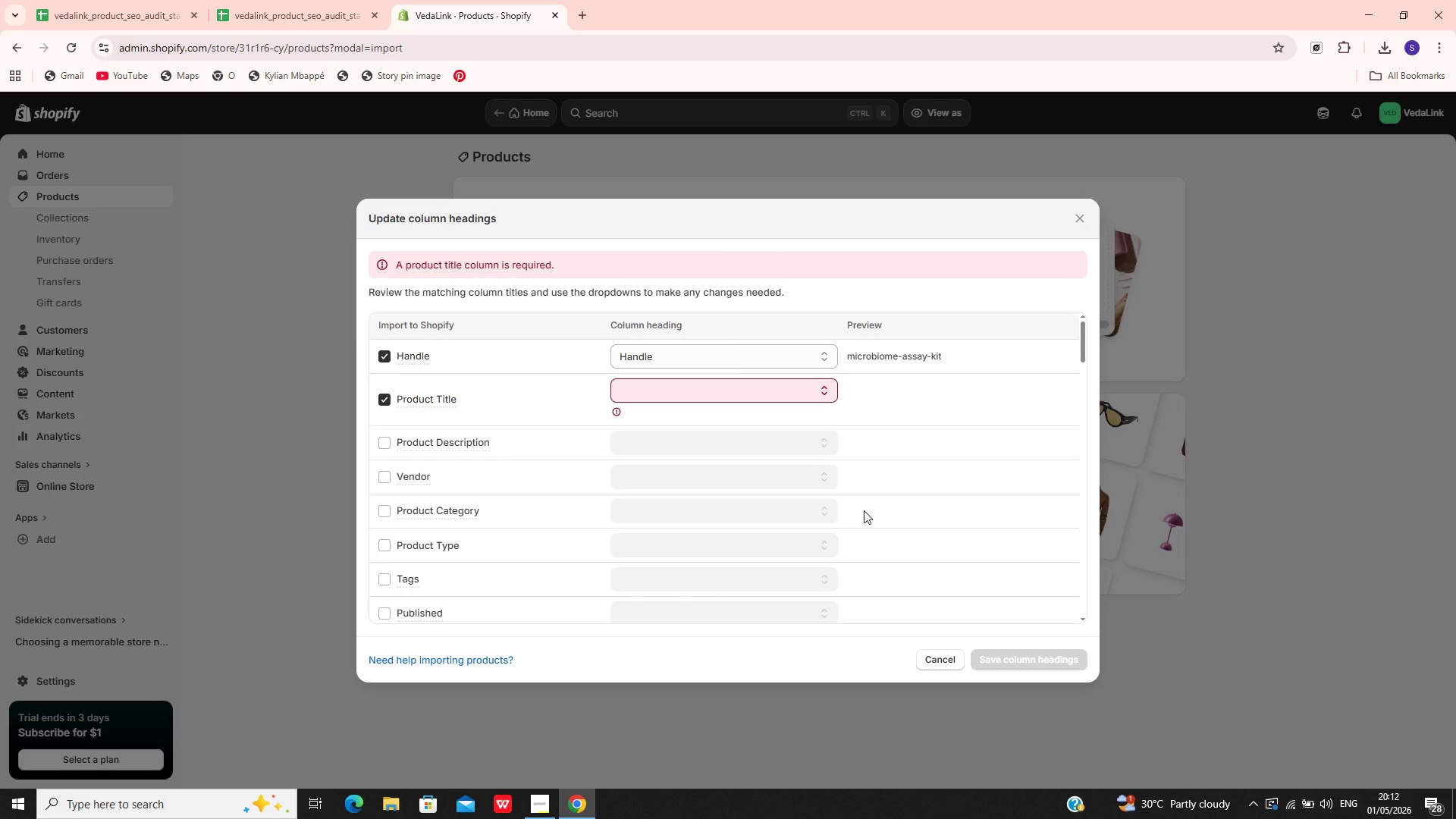 
left_click([1080, 218])
 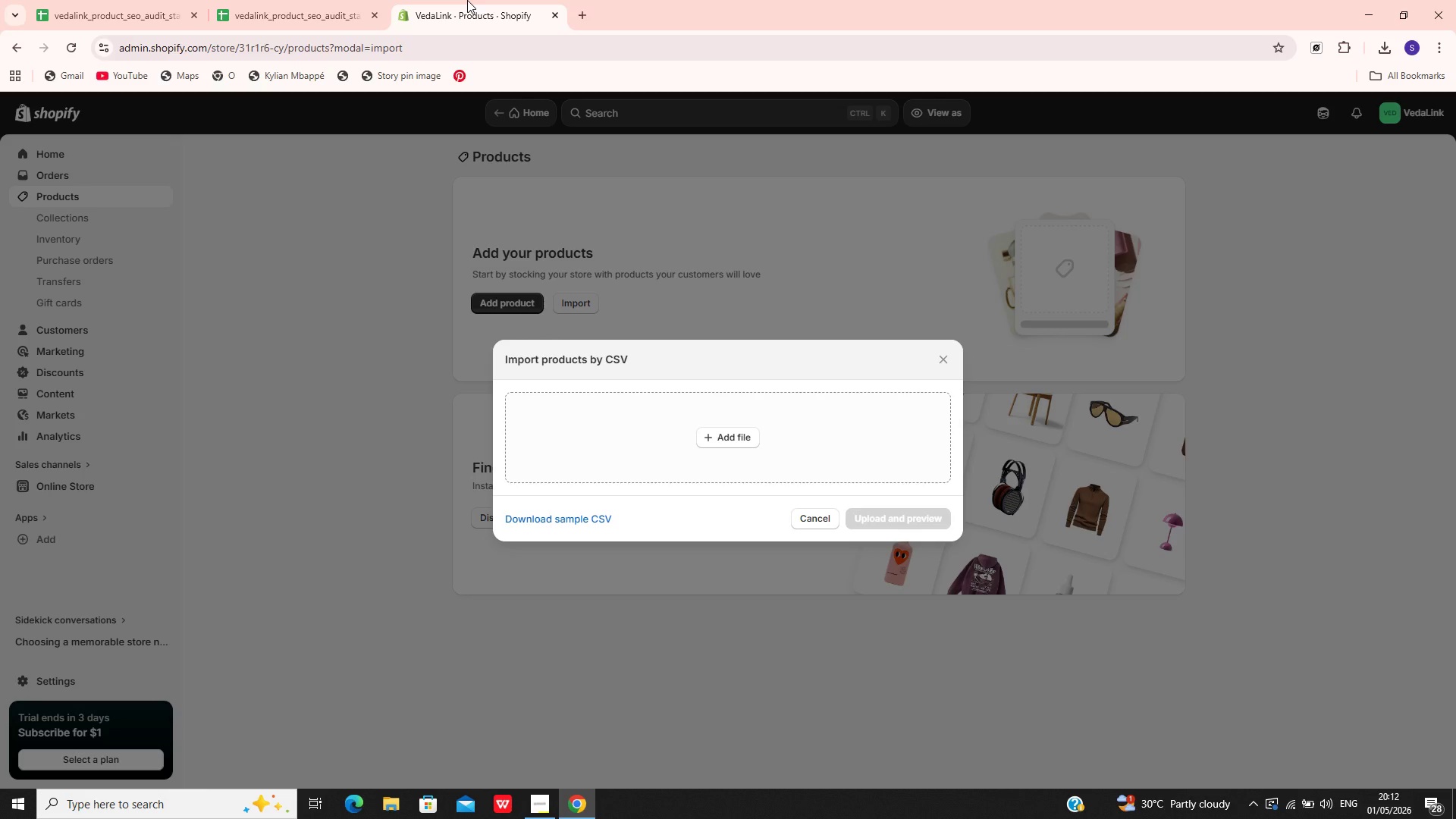 
left_click([271, 0])
 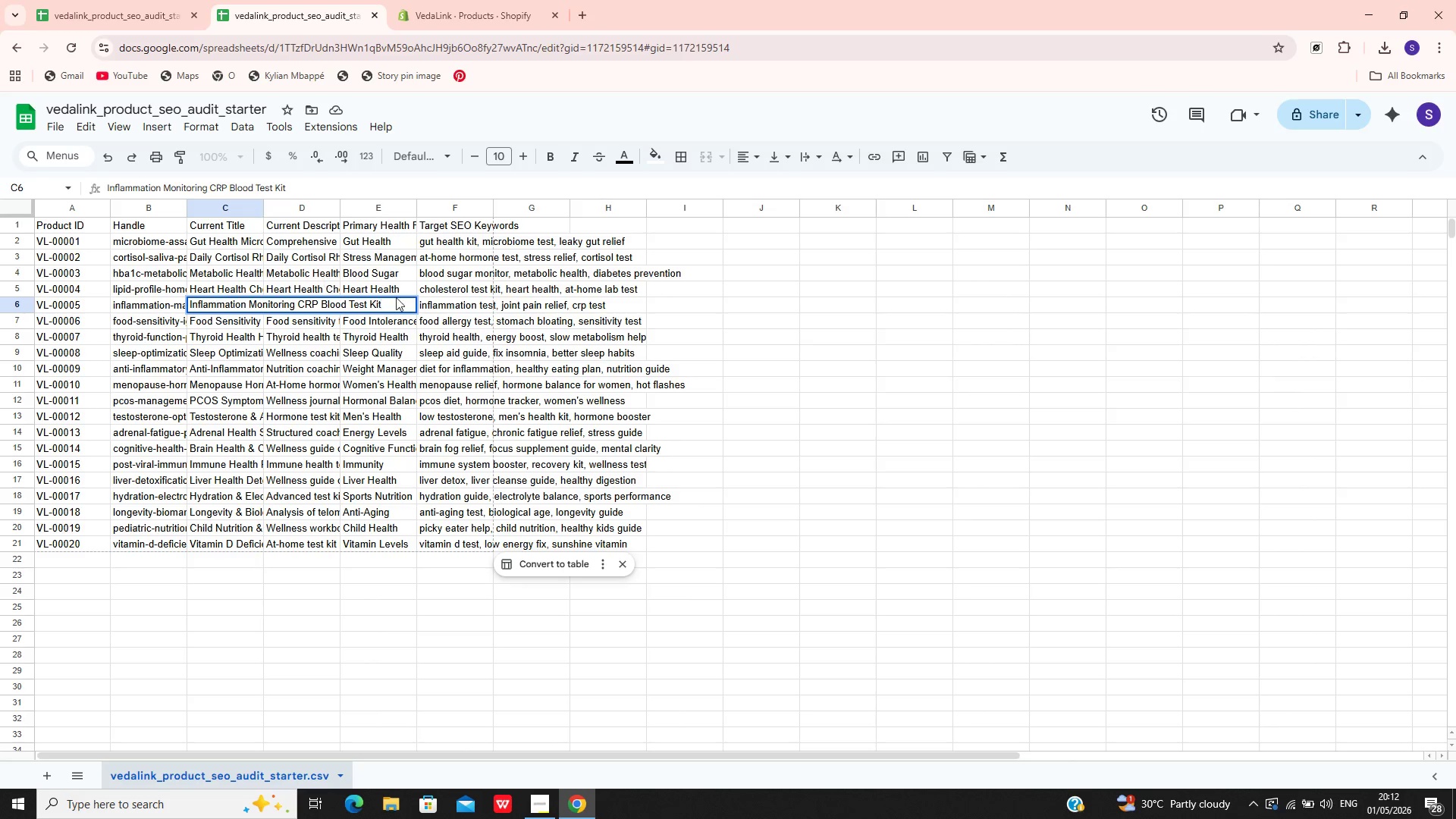 
left_click([682, 323])
 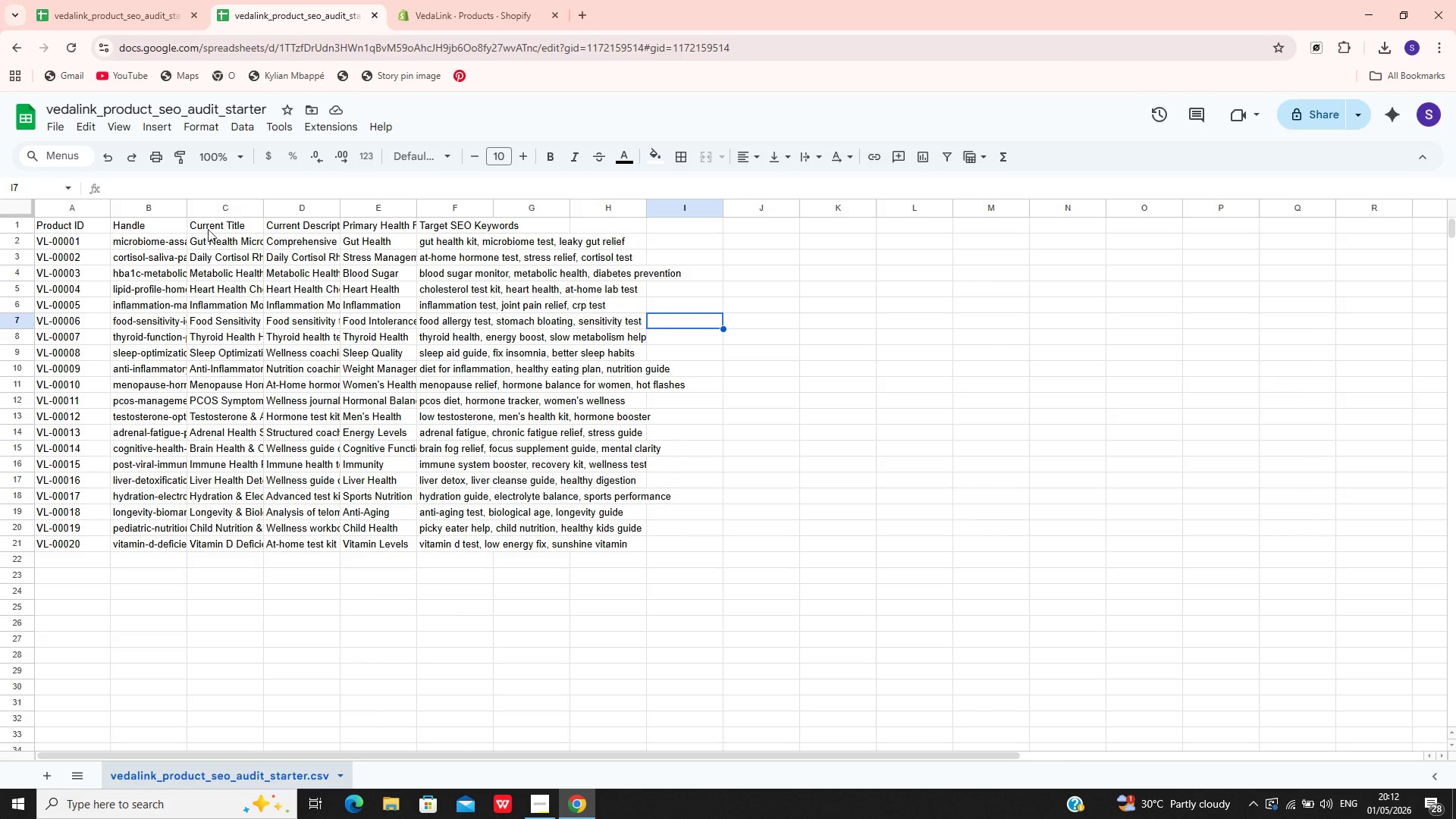 
left_click([215, 228])
 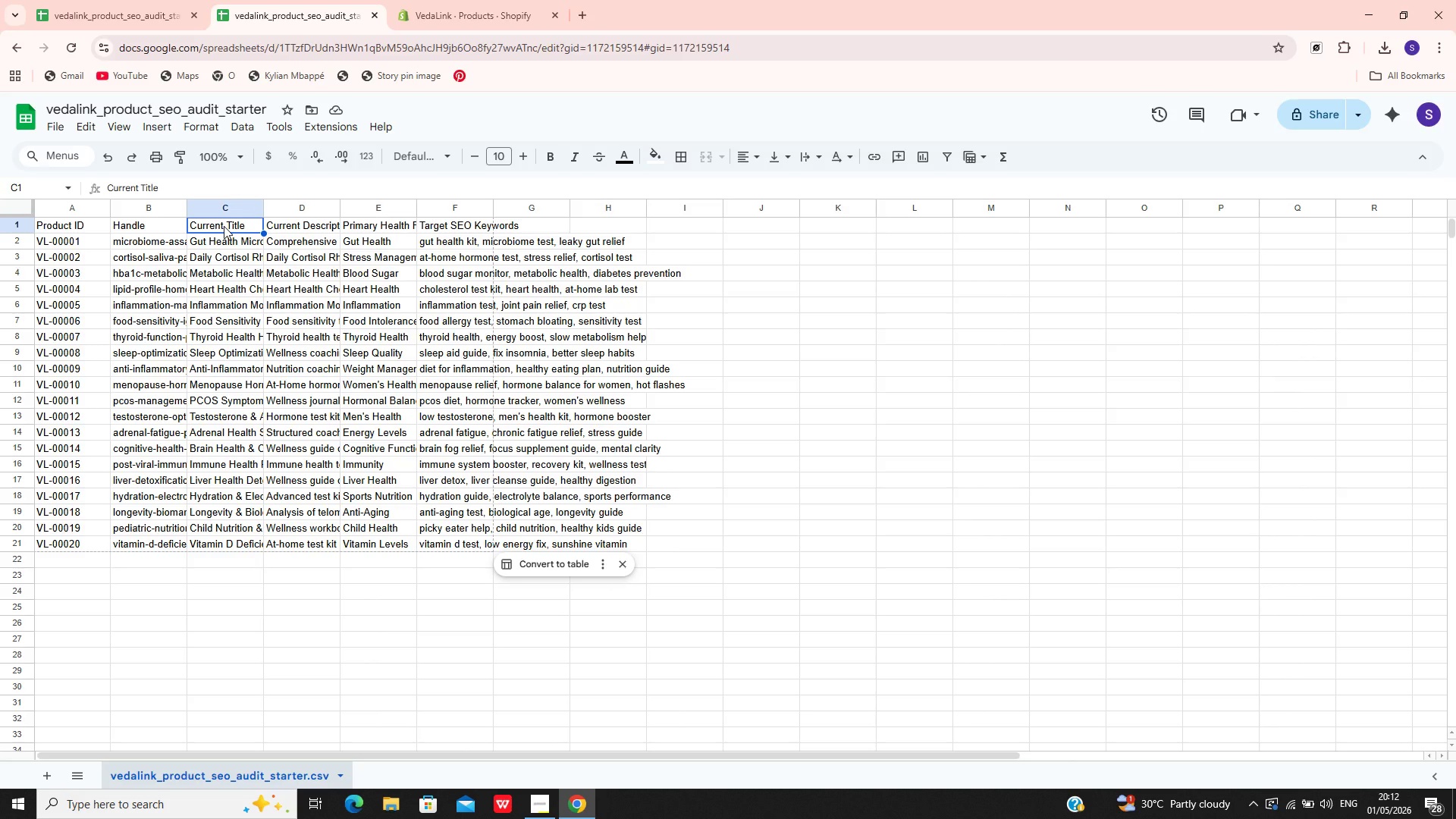 
left_click([224, 226])
 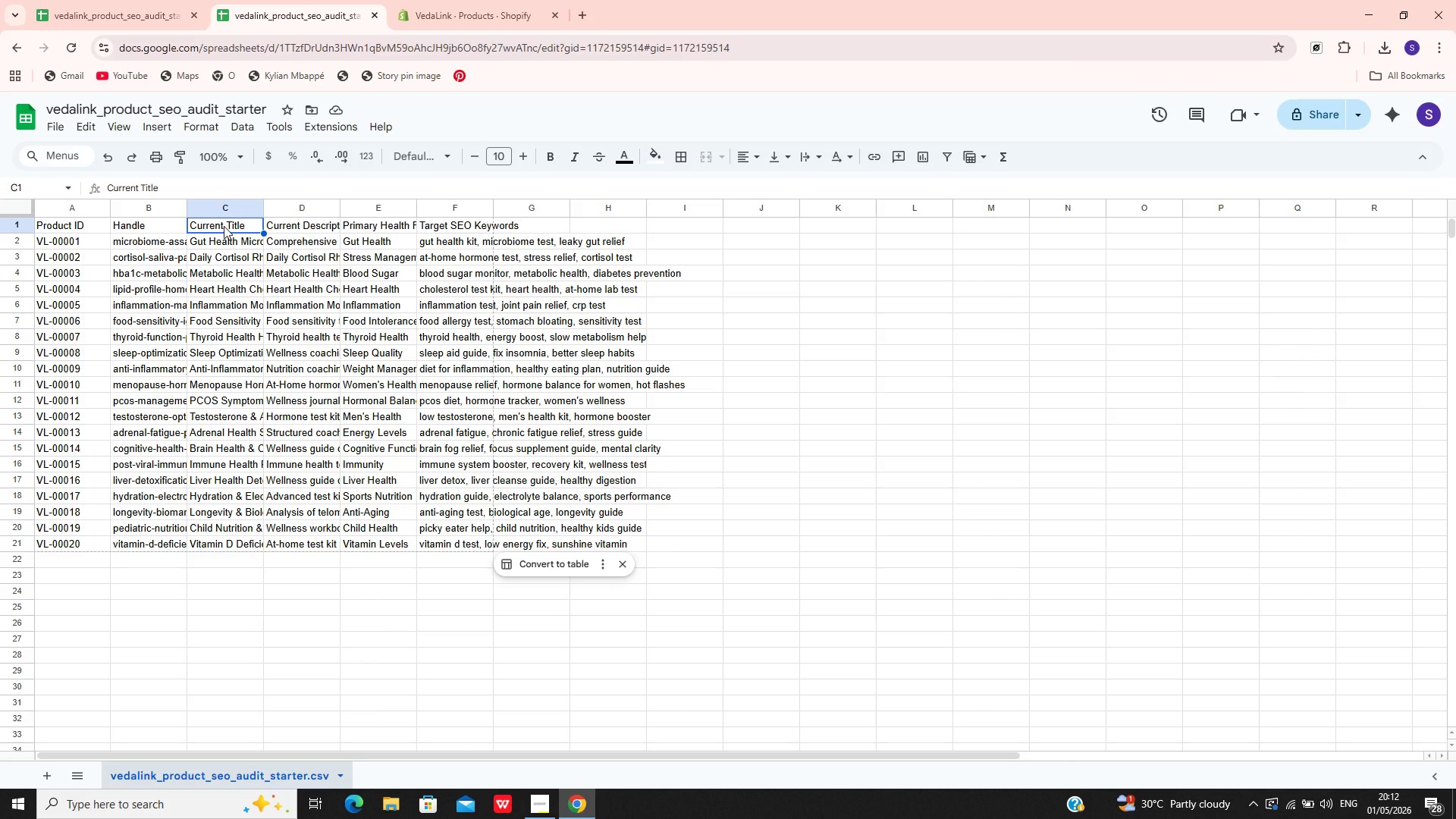 
left_click([224, 226])
 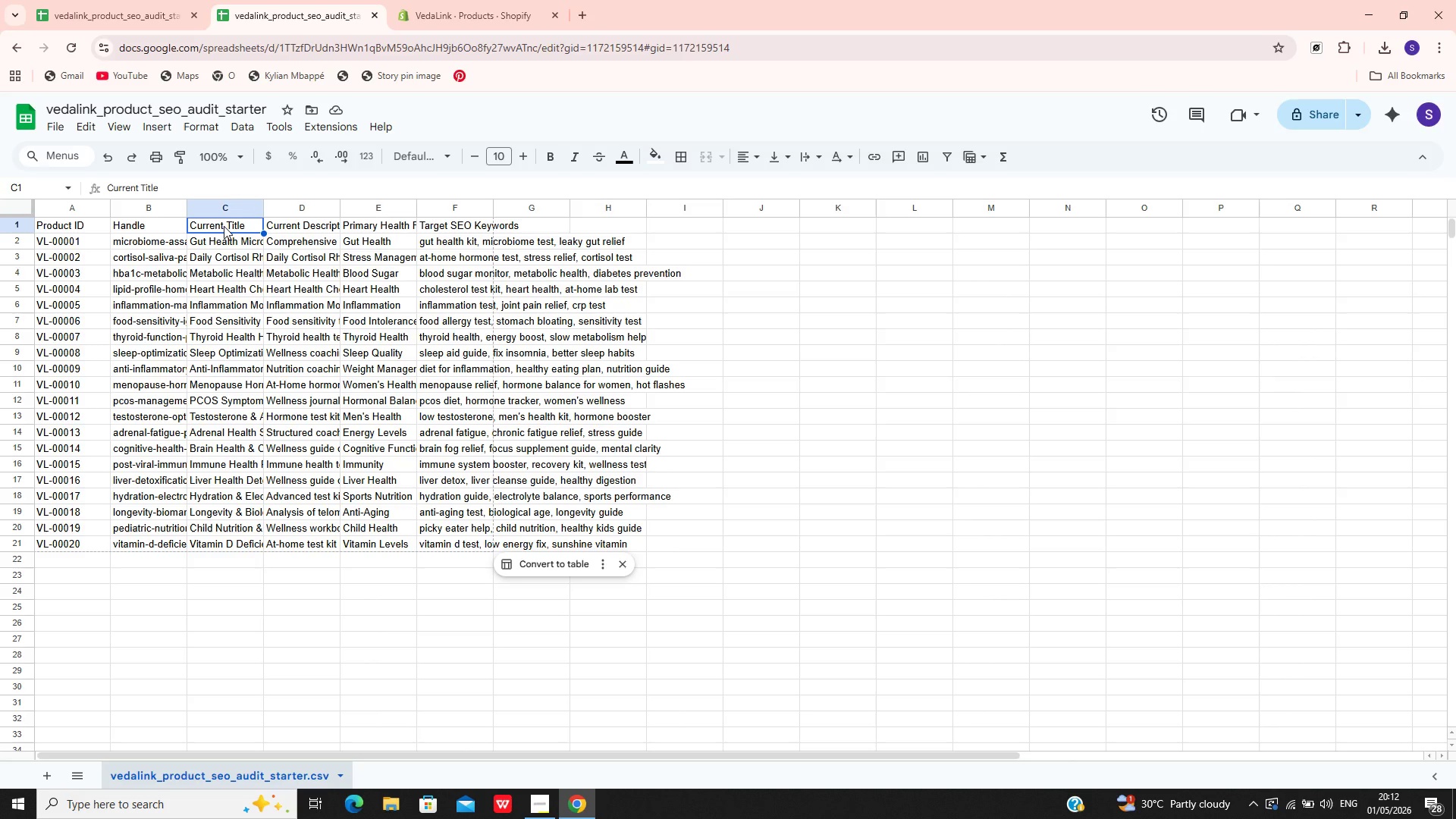 
left_click([224, 226])
 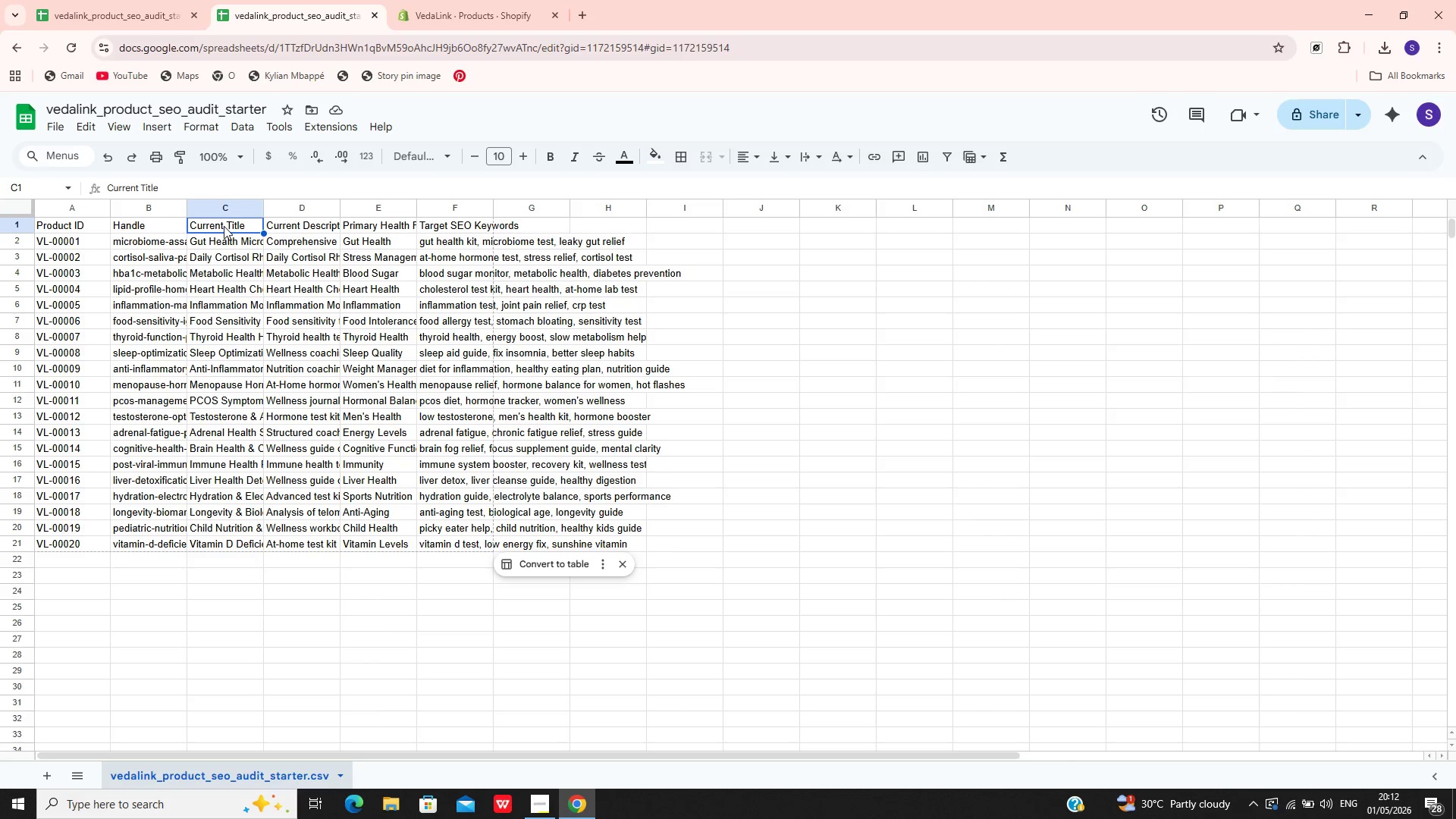 
double_click([224, 226])
 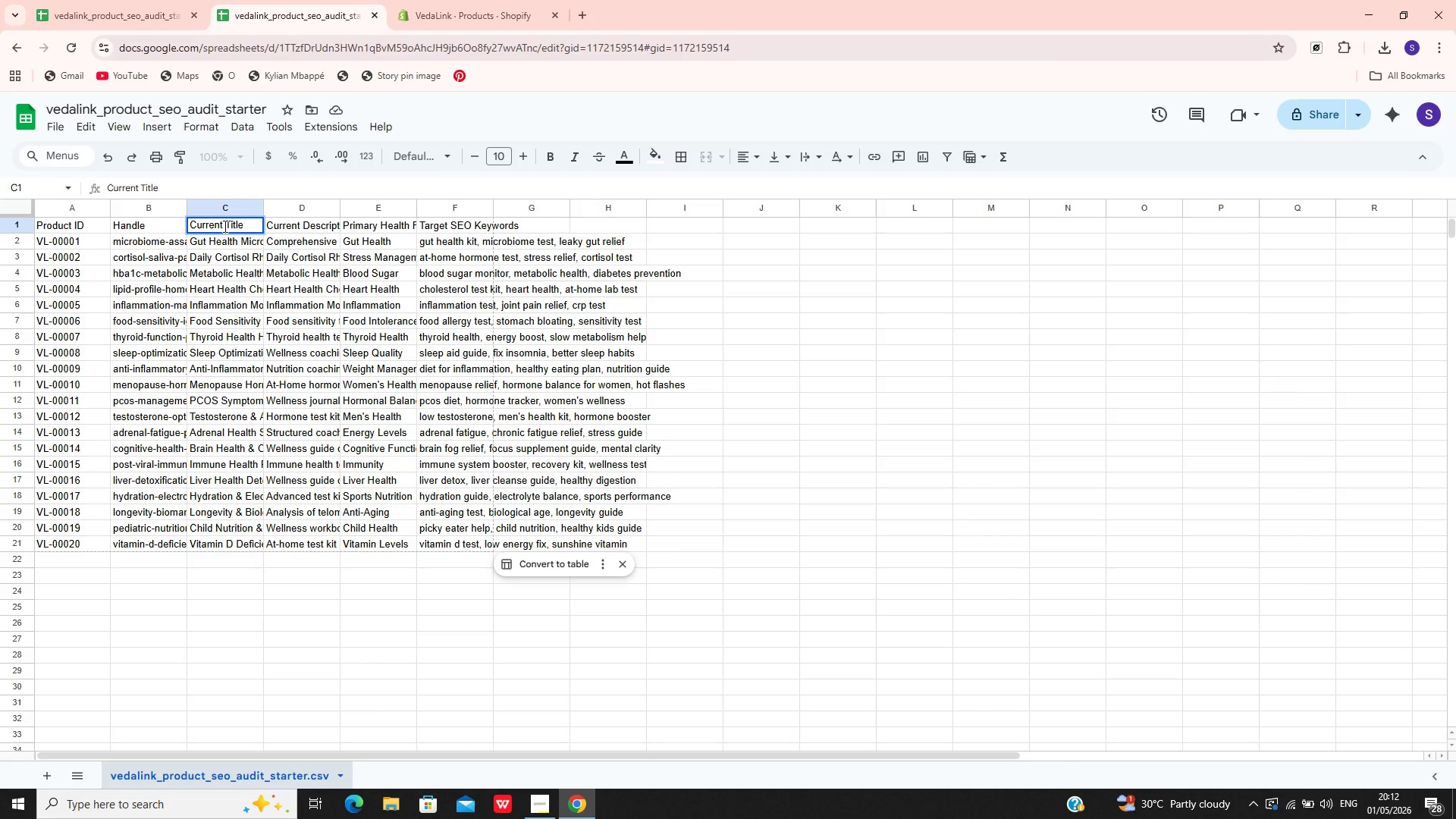 
key(ArrowLeft)
 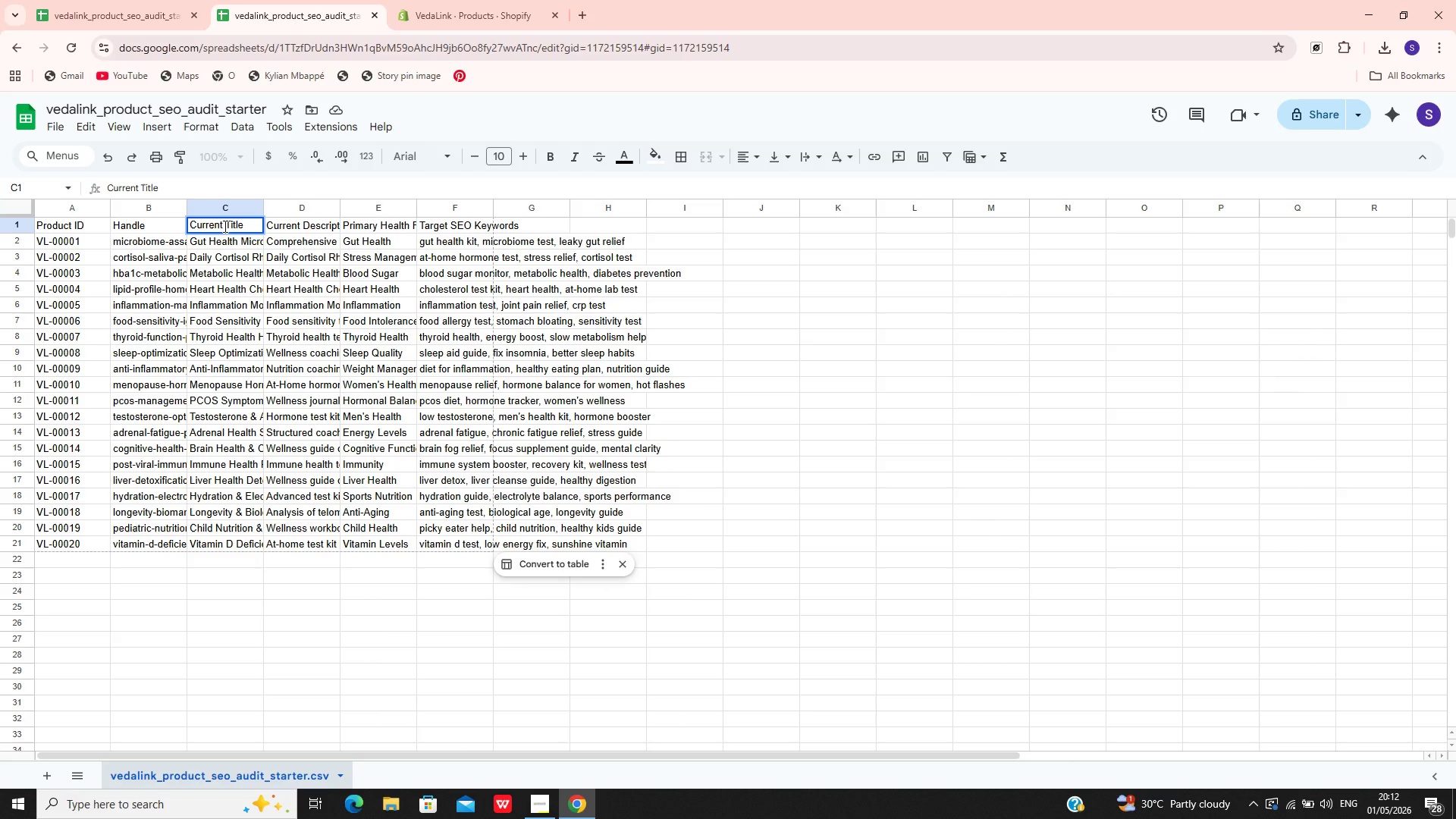 
hold_key(key=ArrowLeft, duration=0.52)
 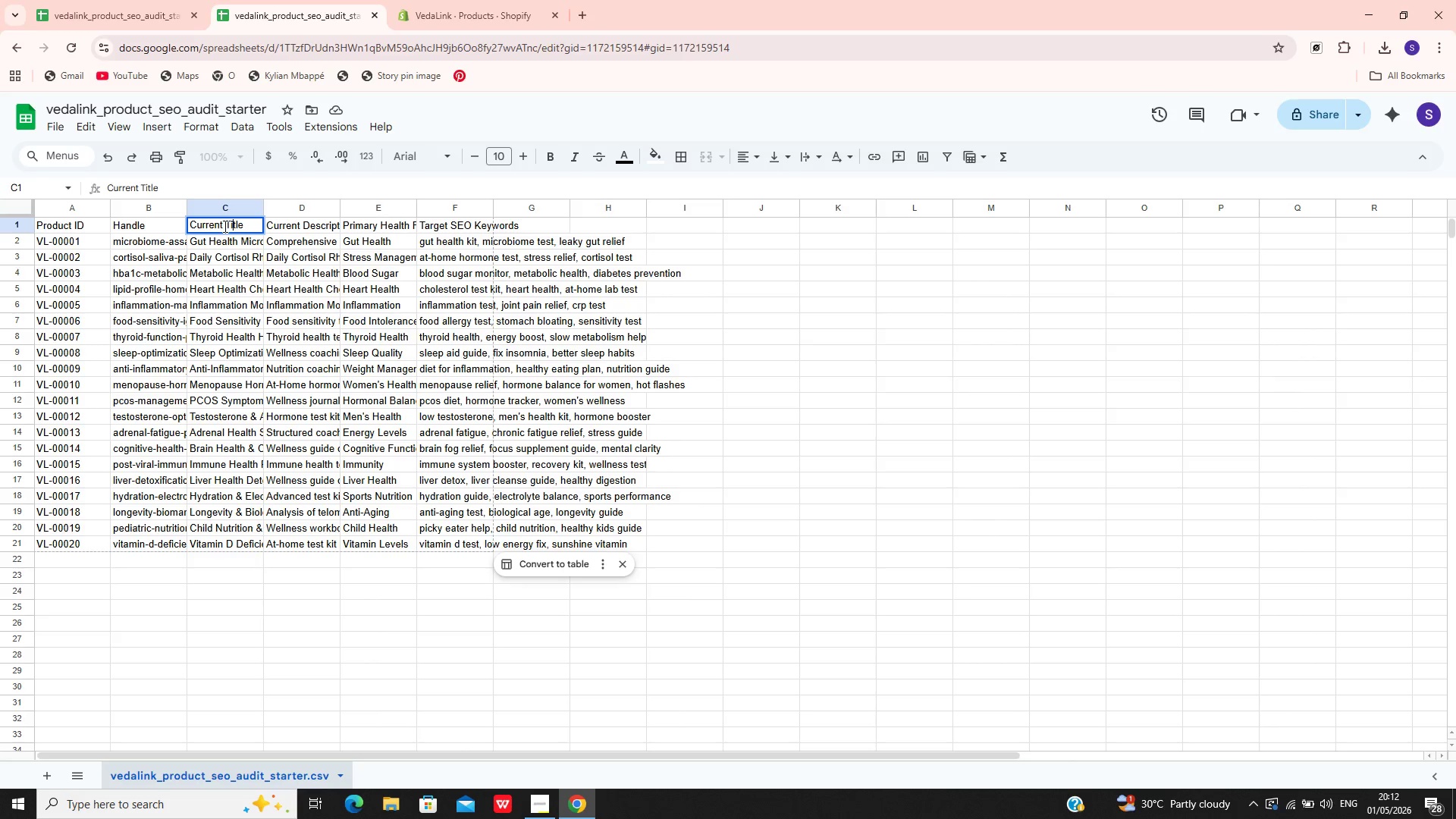 
key(ArrowLeft)
 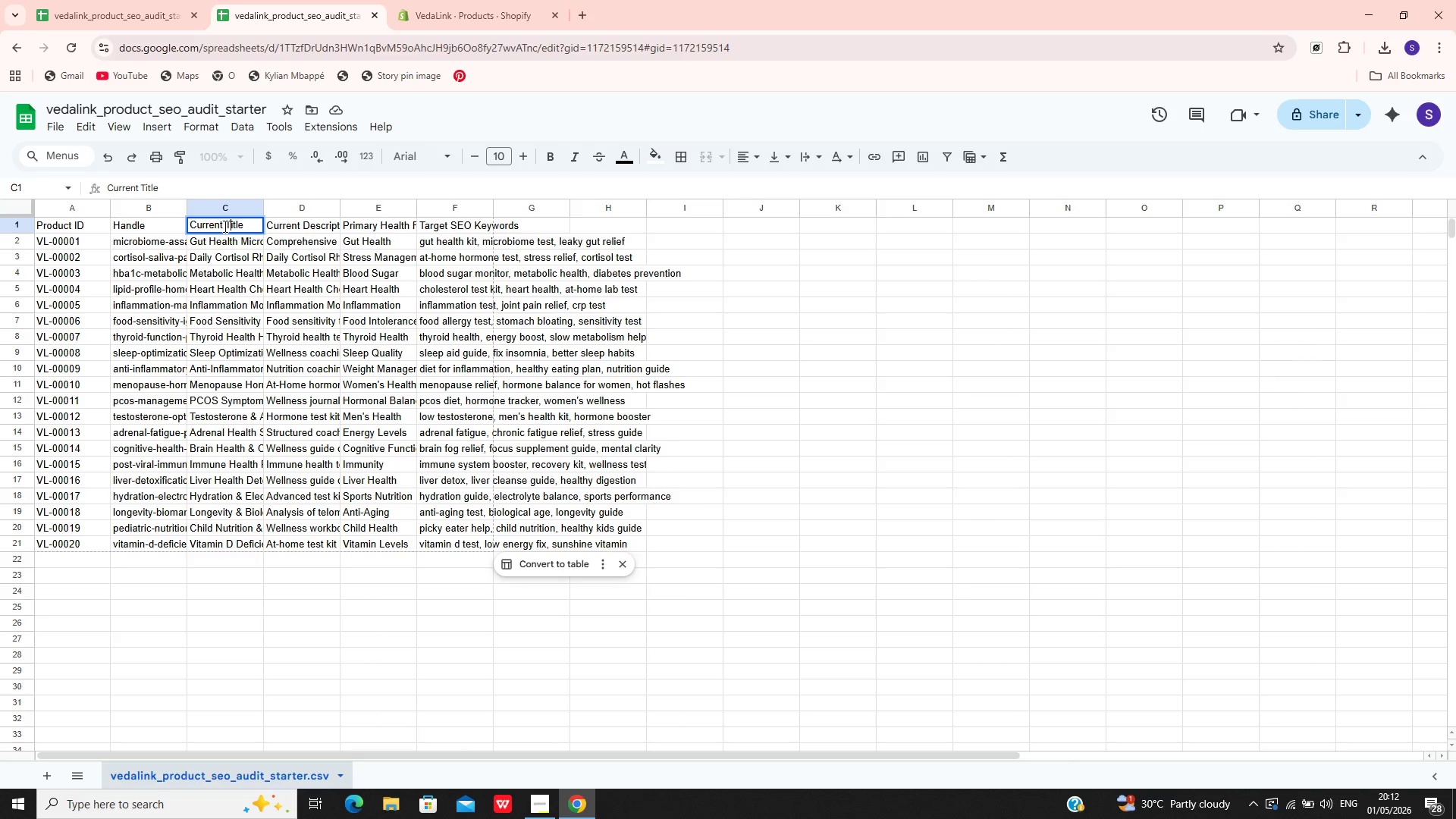 
key(ArrowLeft)
 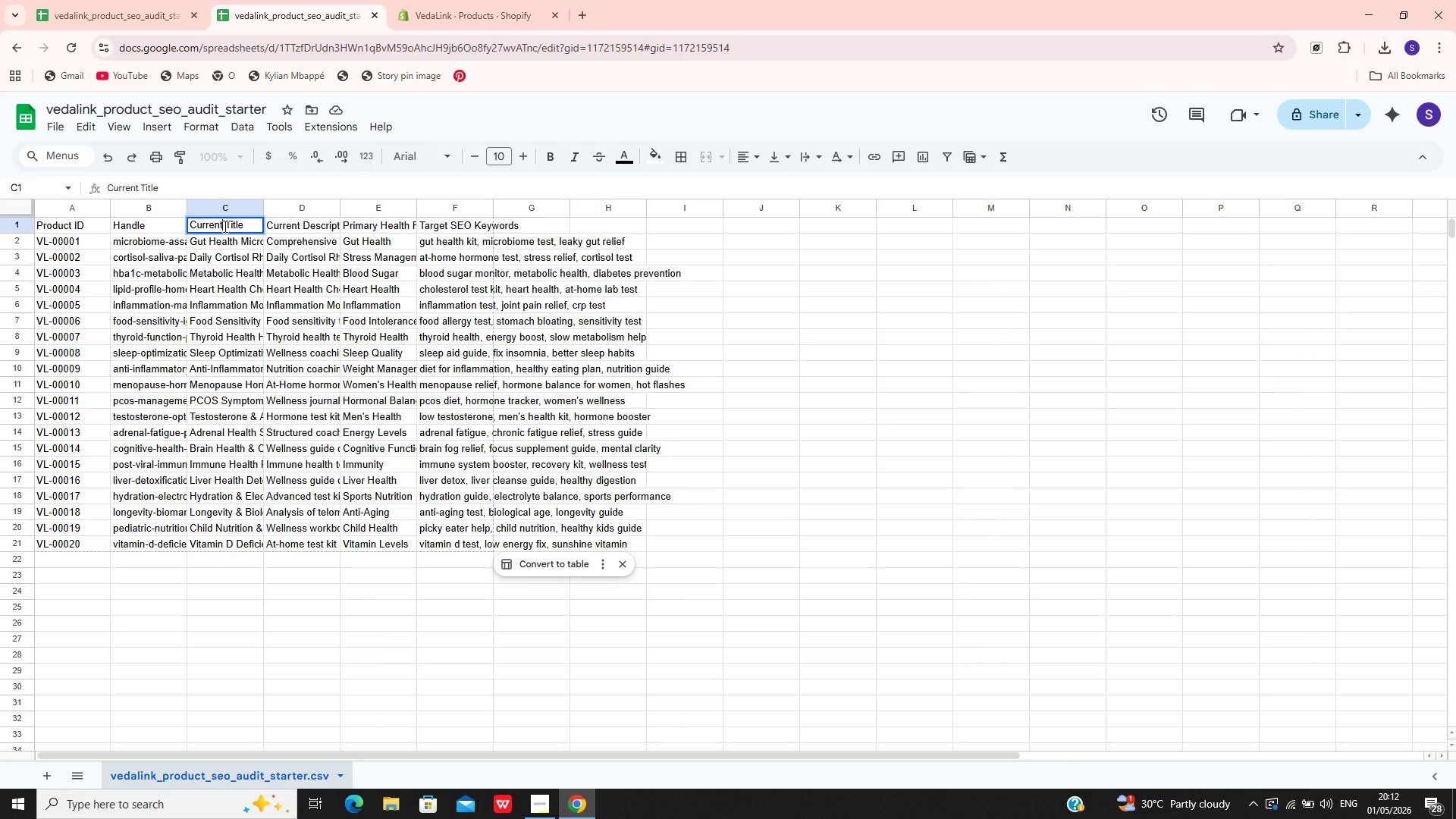 
key(ArrowLeft)
 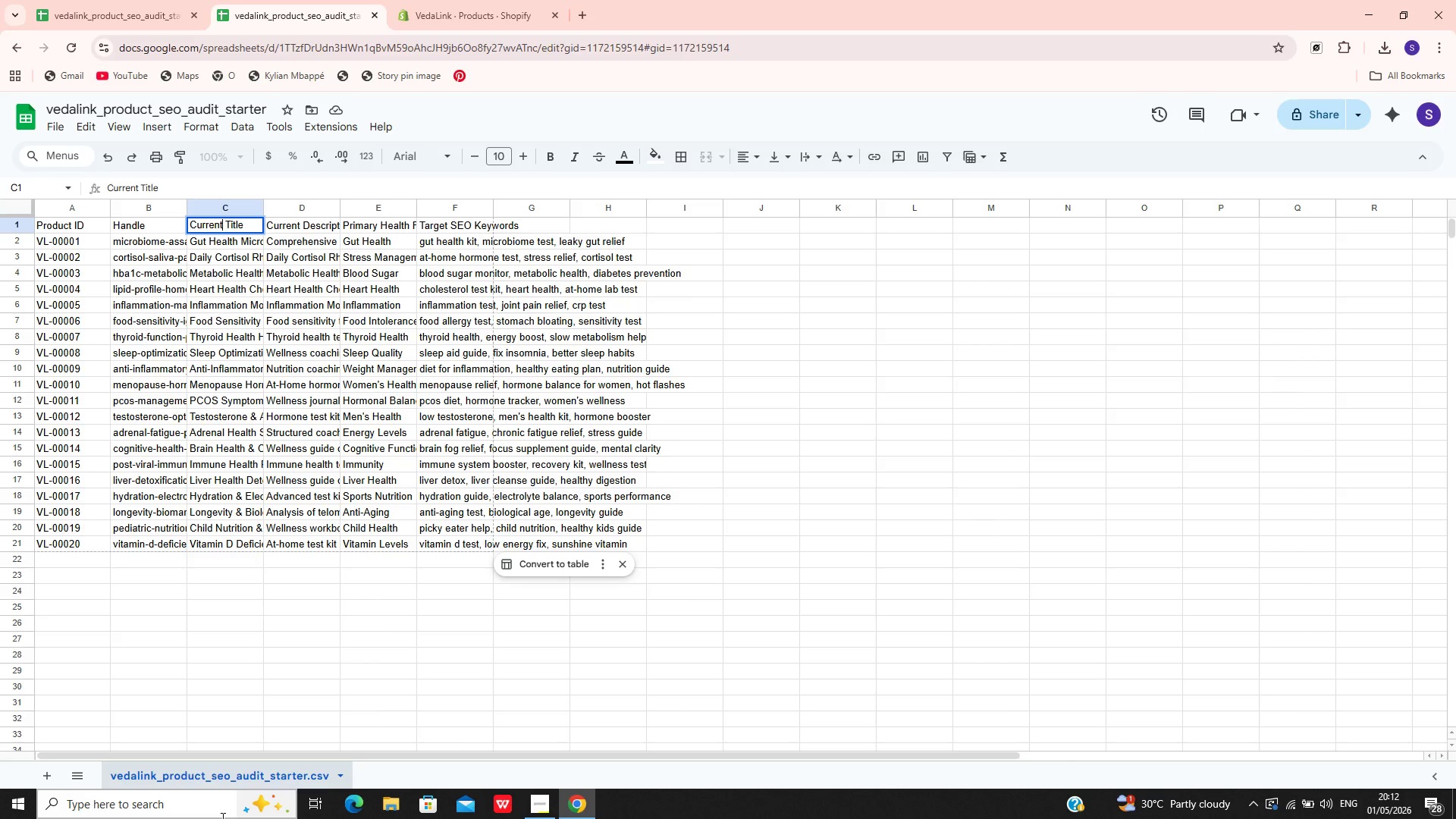 
hold_key(key=Backspace, duration=0.88)
 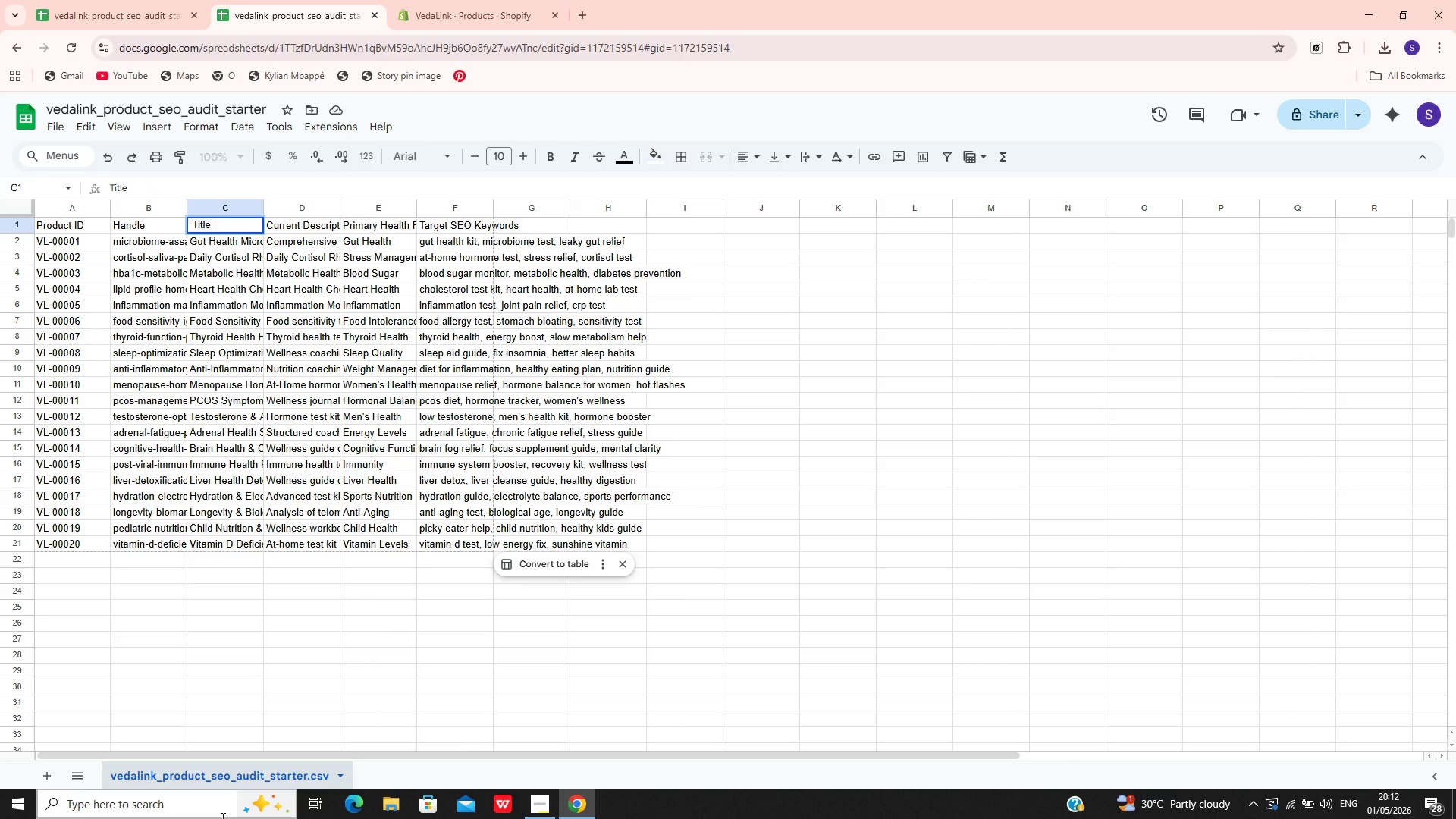 
type(Product Title)
key(Backspace)
key(Backspace)
key(Backspace)
key(Backspace)
key(Backspace)
key(Backspace)
 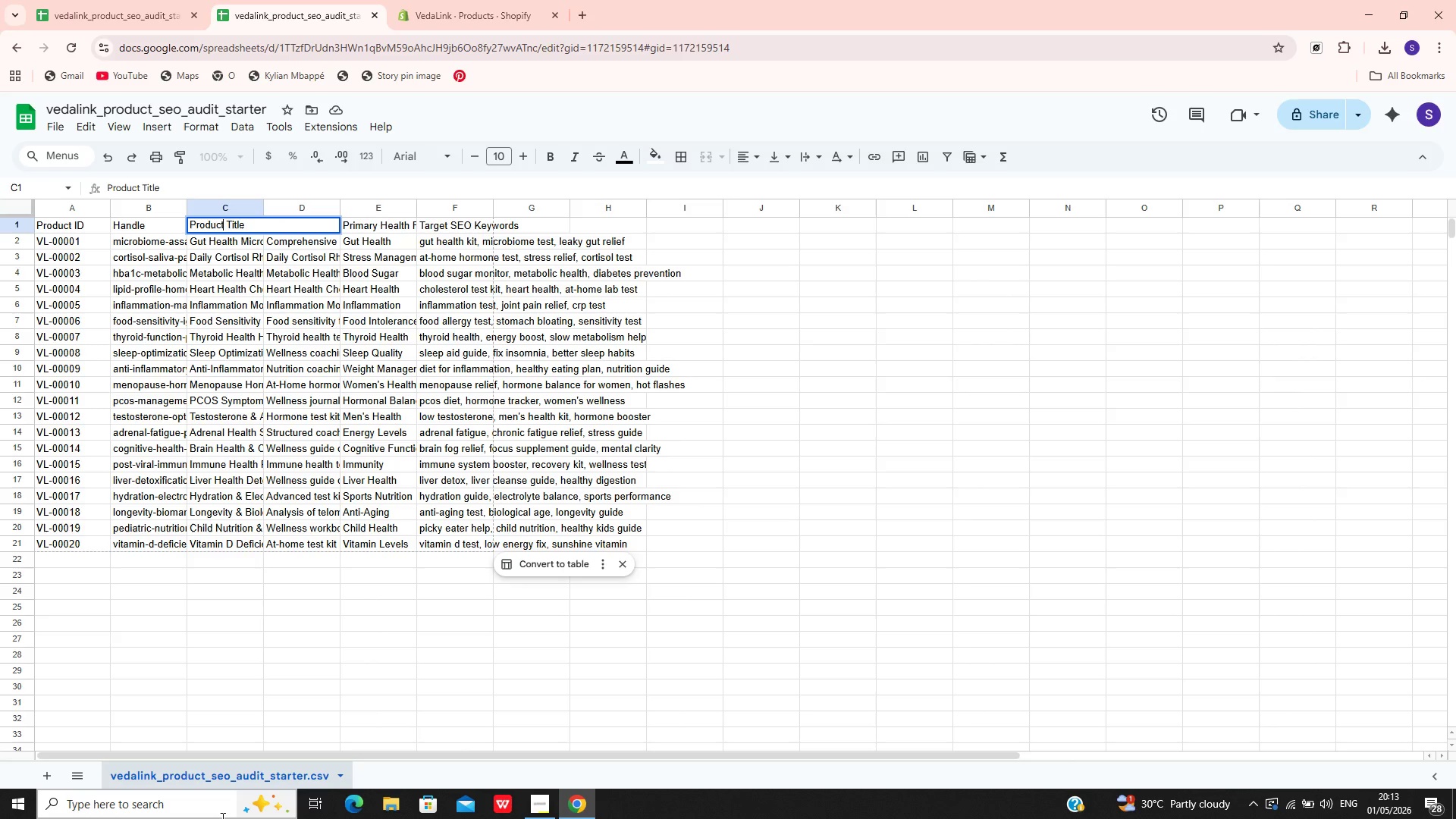 
key(ArrowRight)
 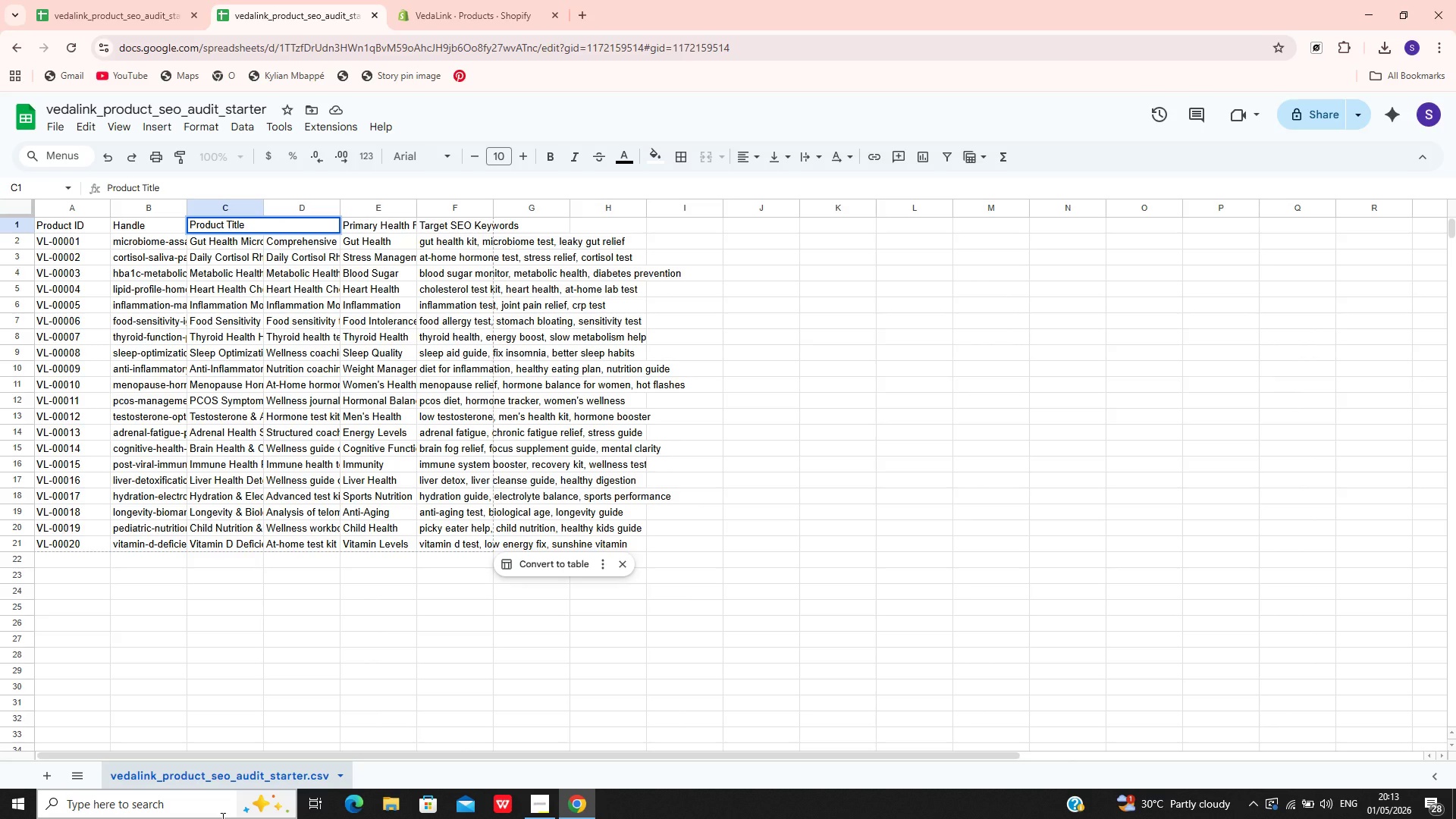 
key(ArrowRight)
 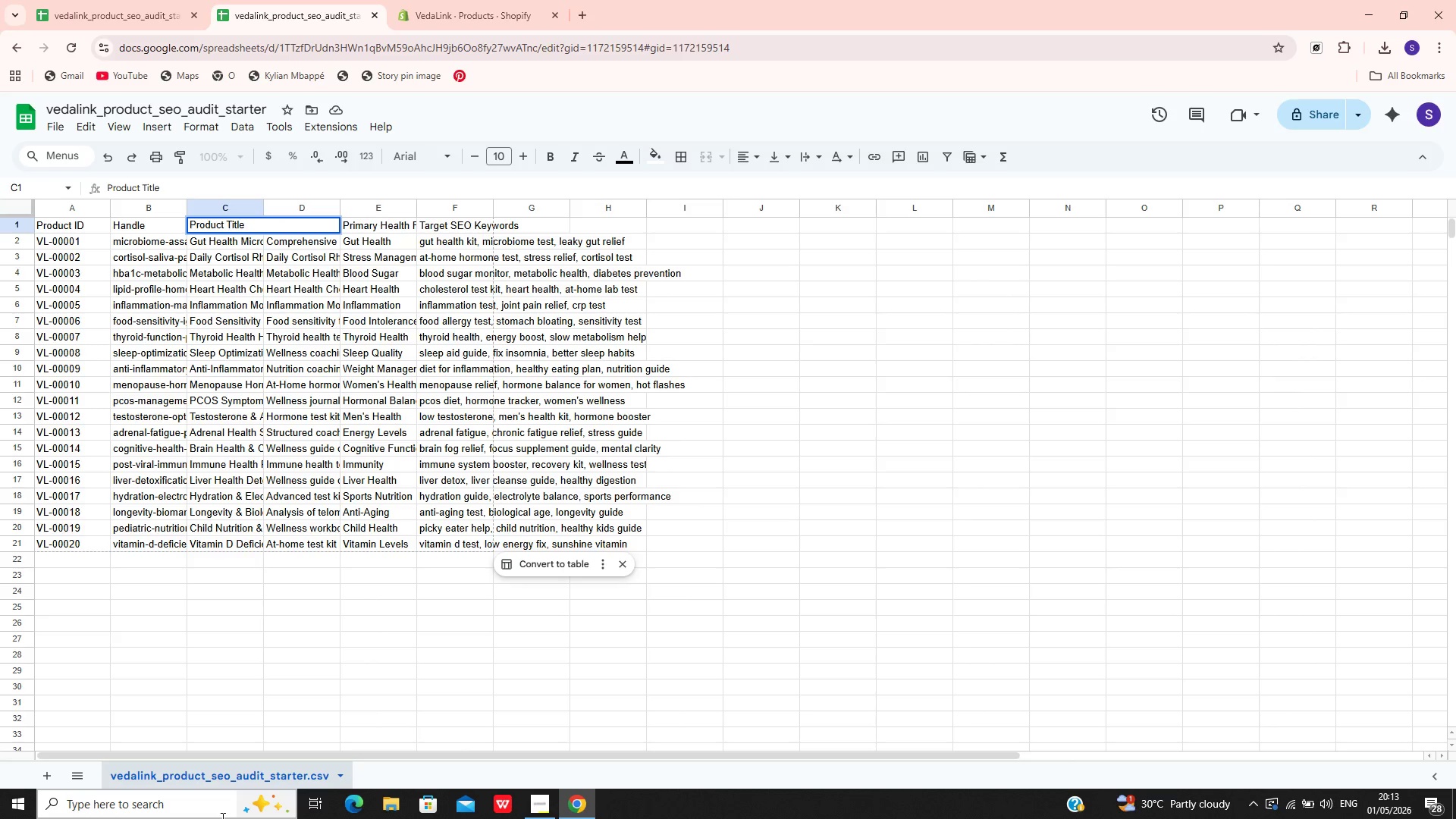 
key(ArrowUp)
 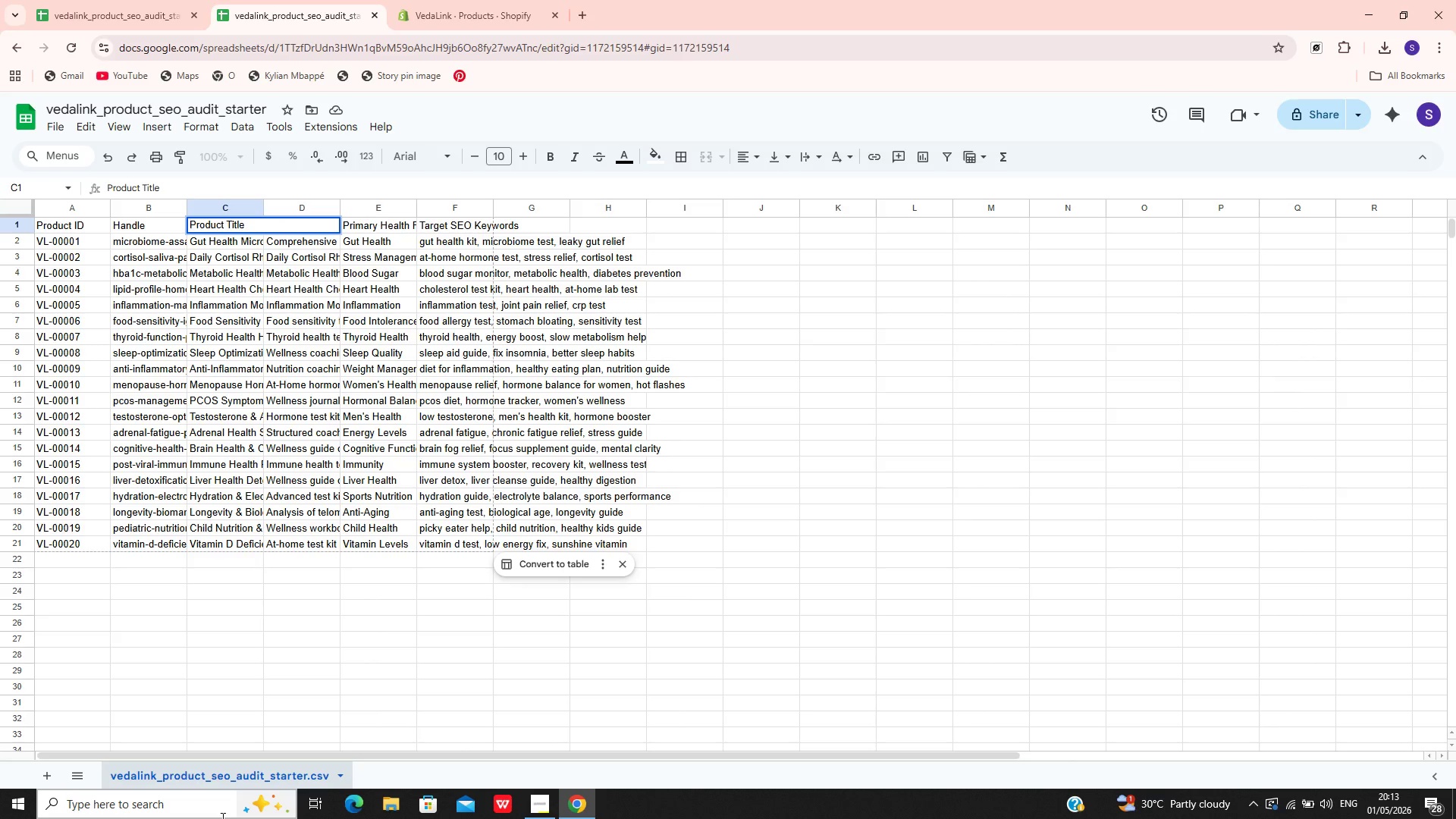 
key(ArrowDown)
 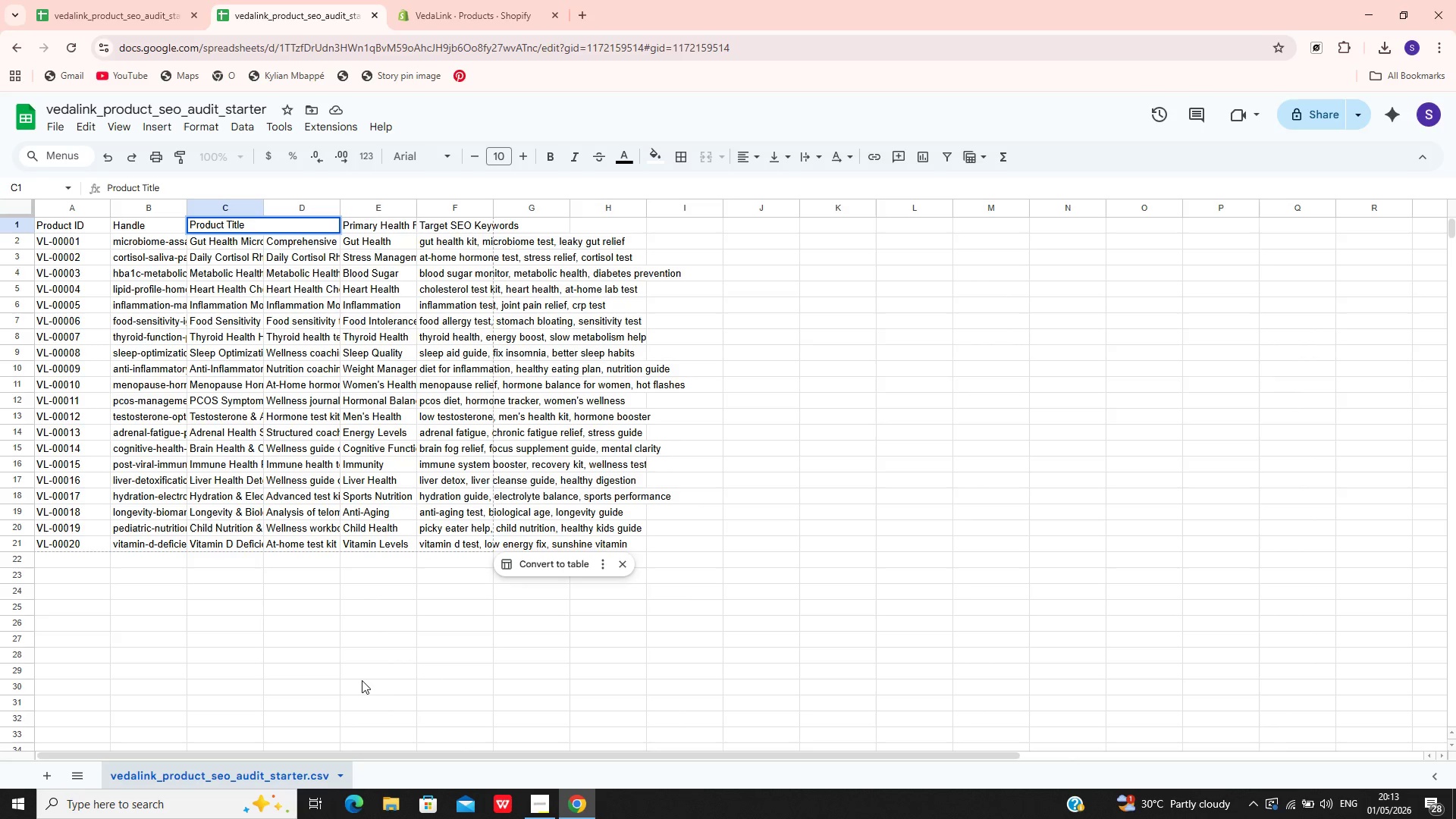 
left_click([476, 455])
 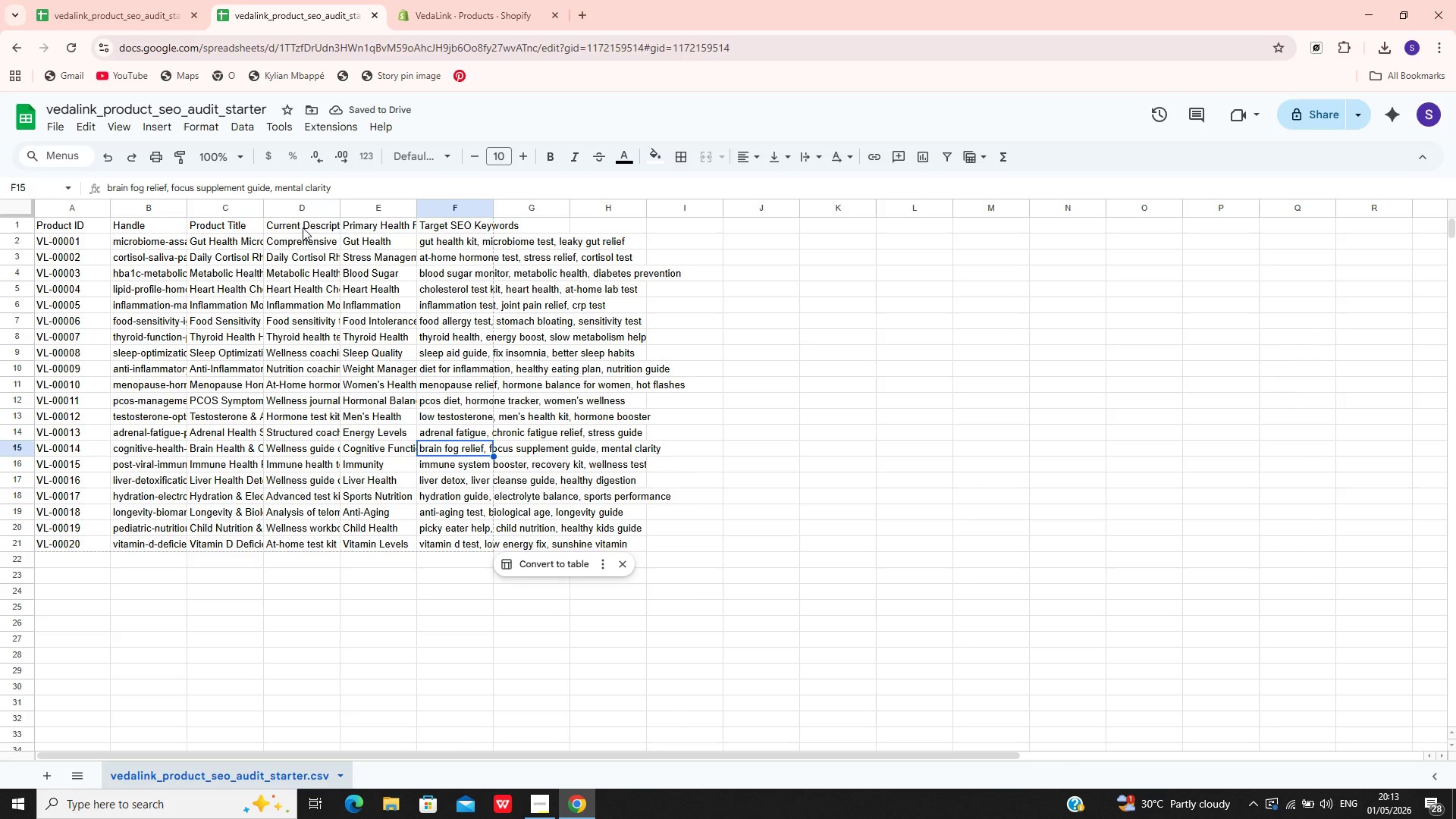 
left_click([302, 224])
 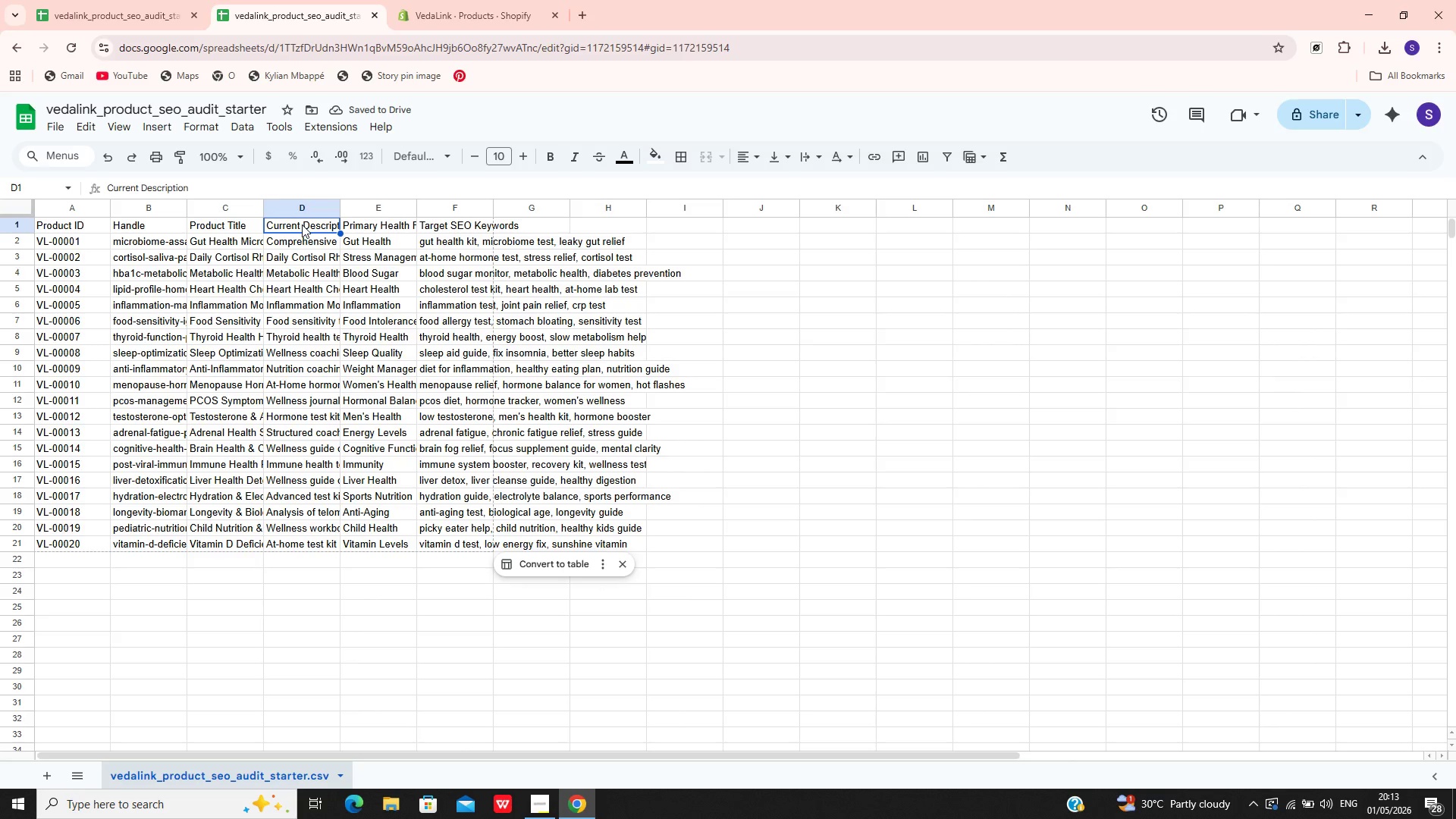 
left_click([302, 224])
 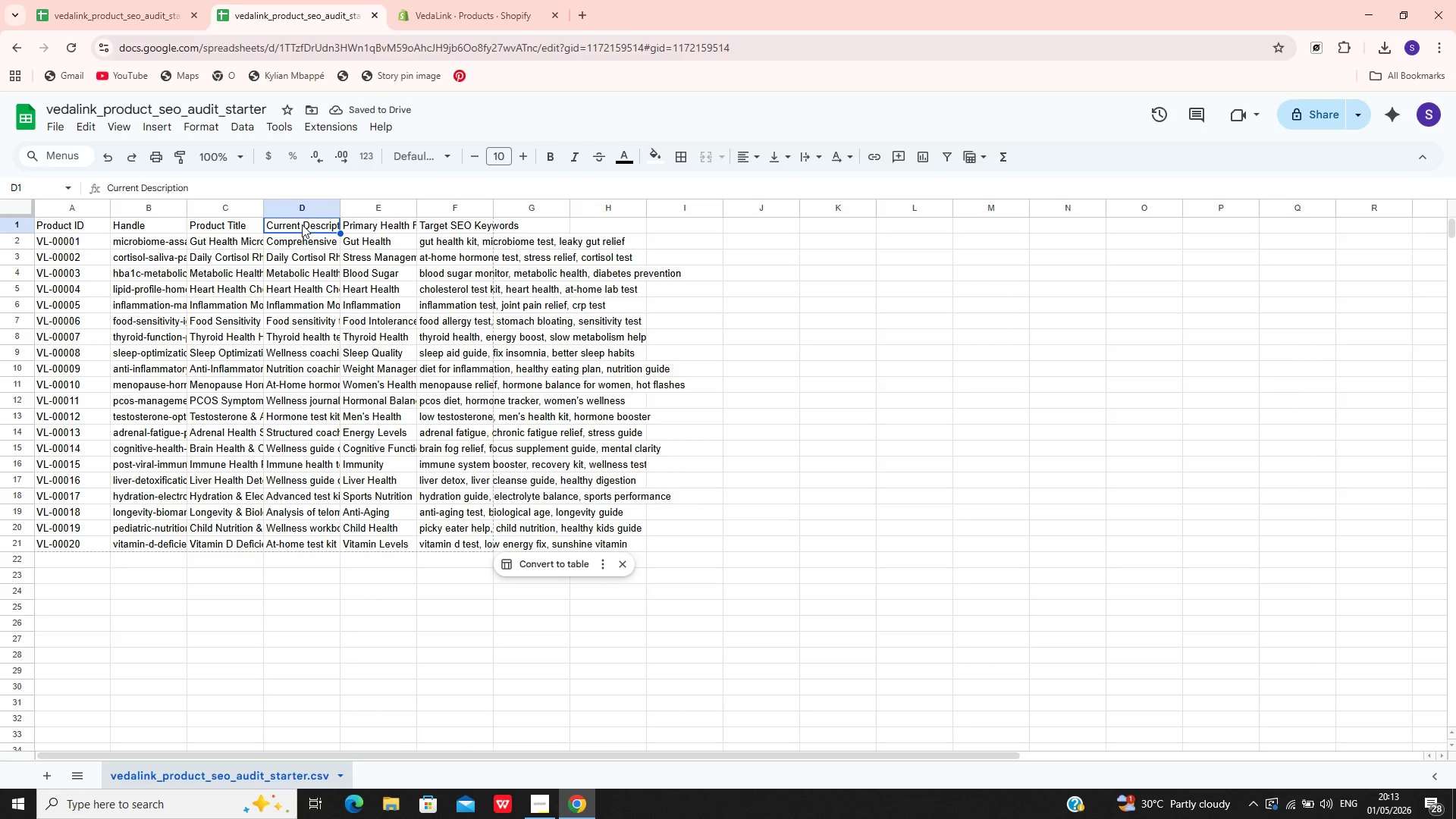 
left_click([302, 224])
 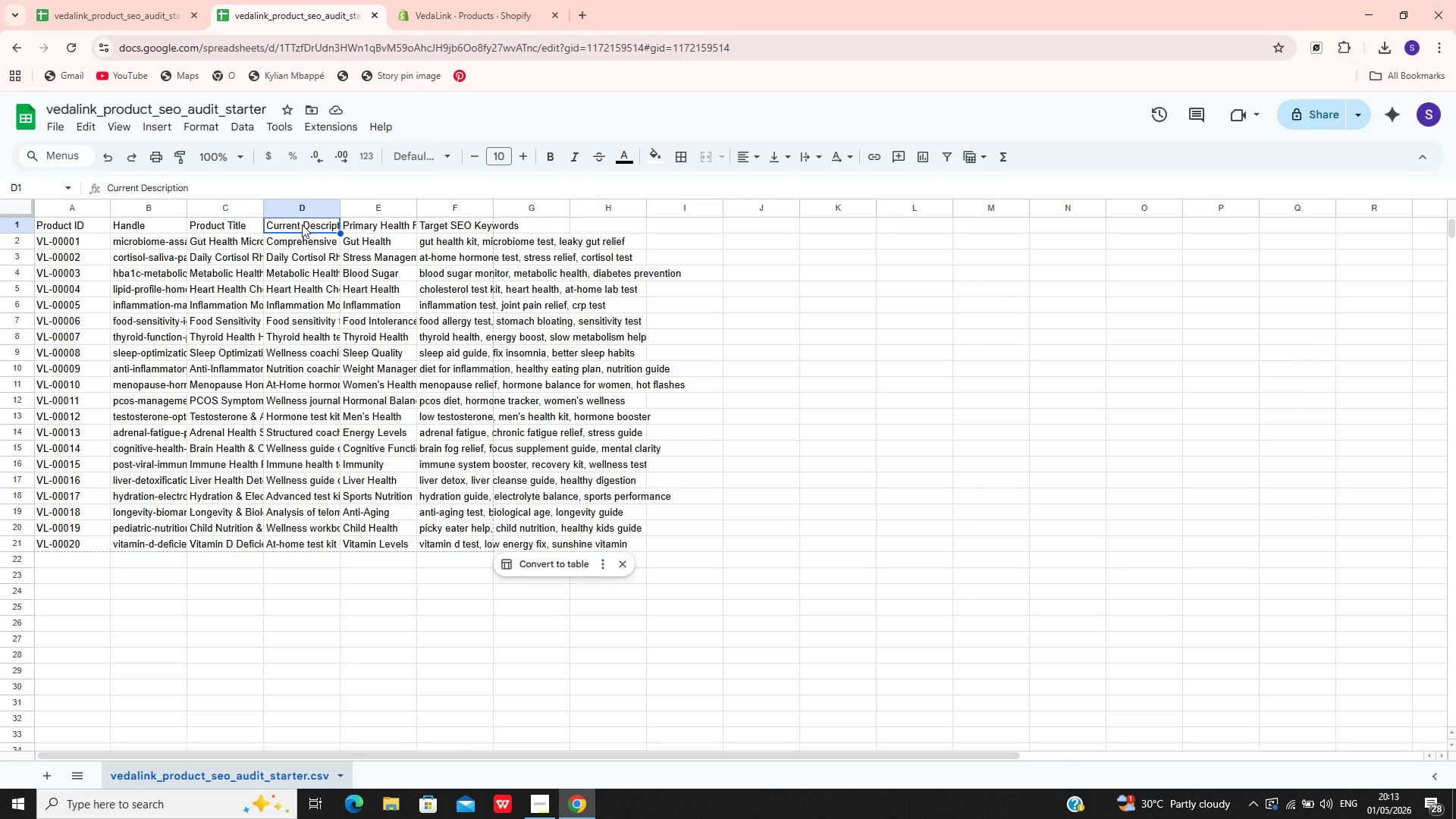 
double_click([302, 224])
 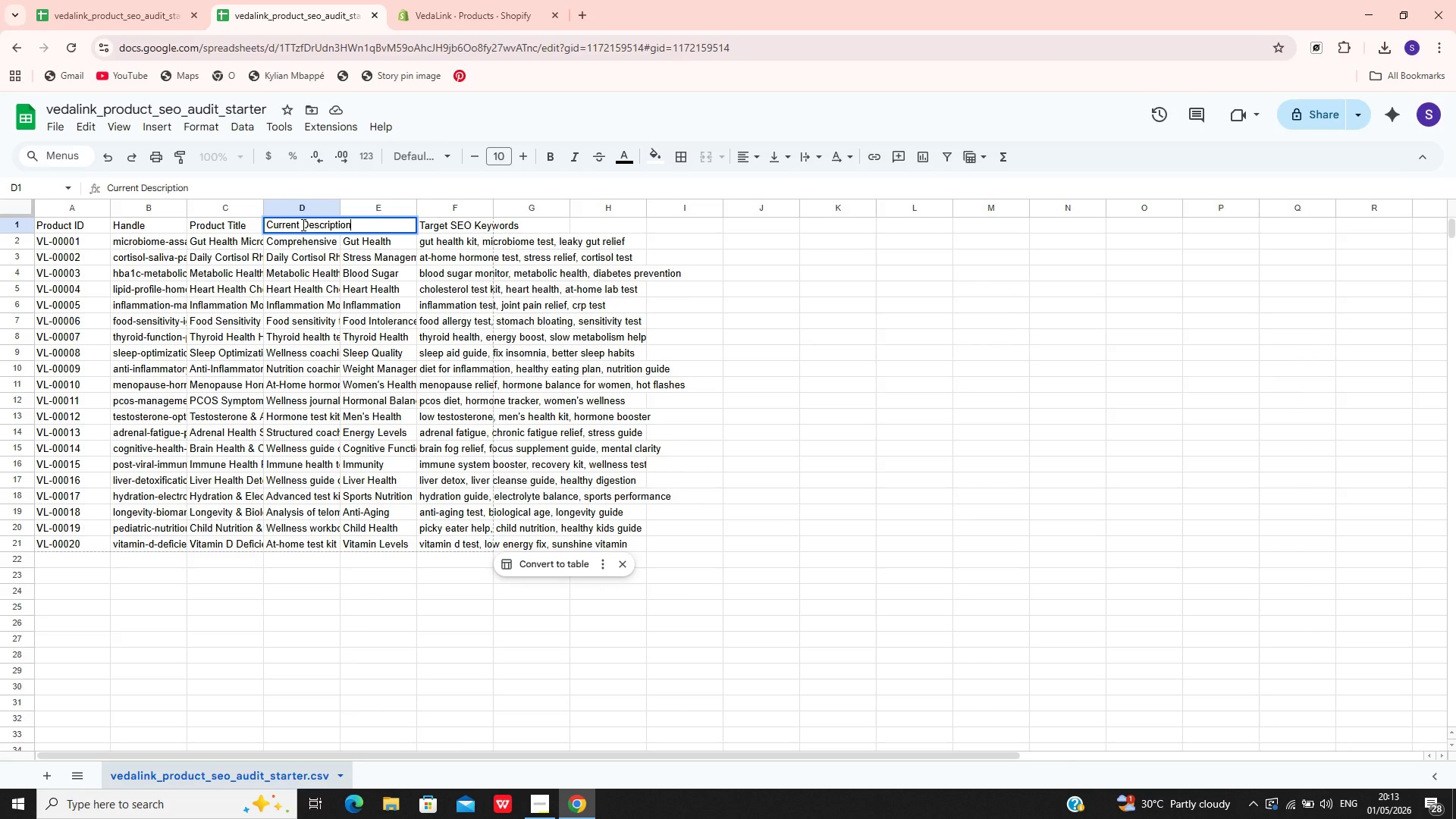 
hold_key(key=ArrowLeft, duration=0.75)
 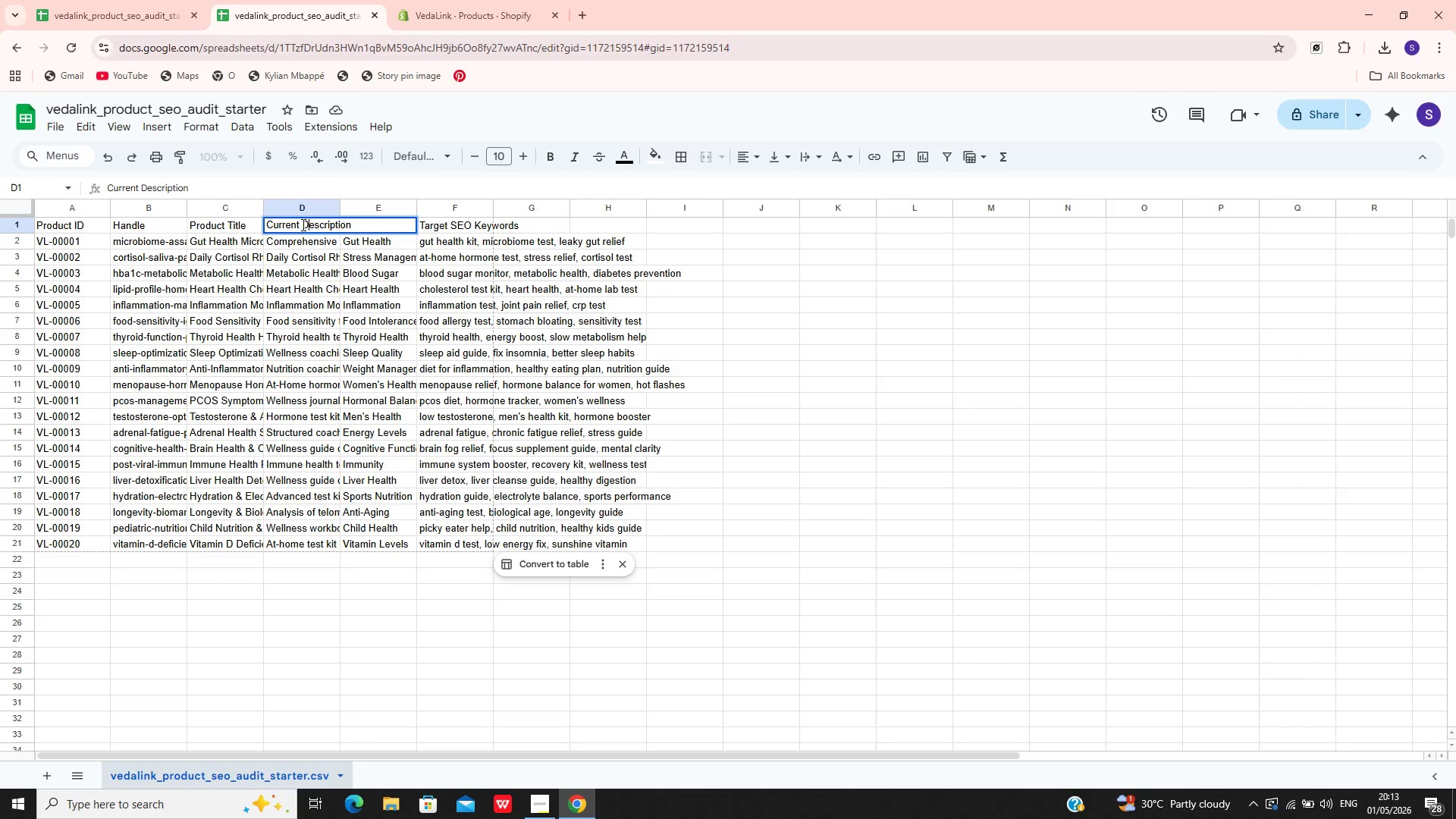 
key(ArrowLeft)
 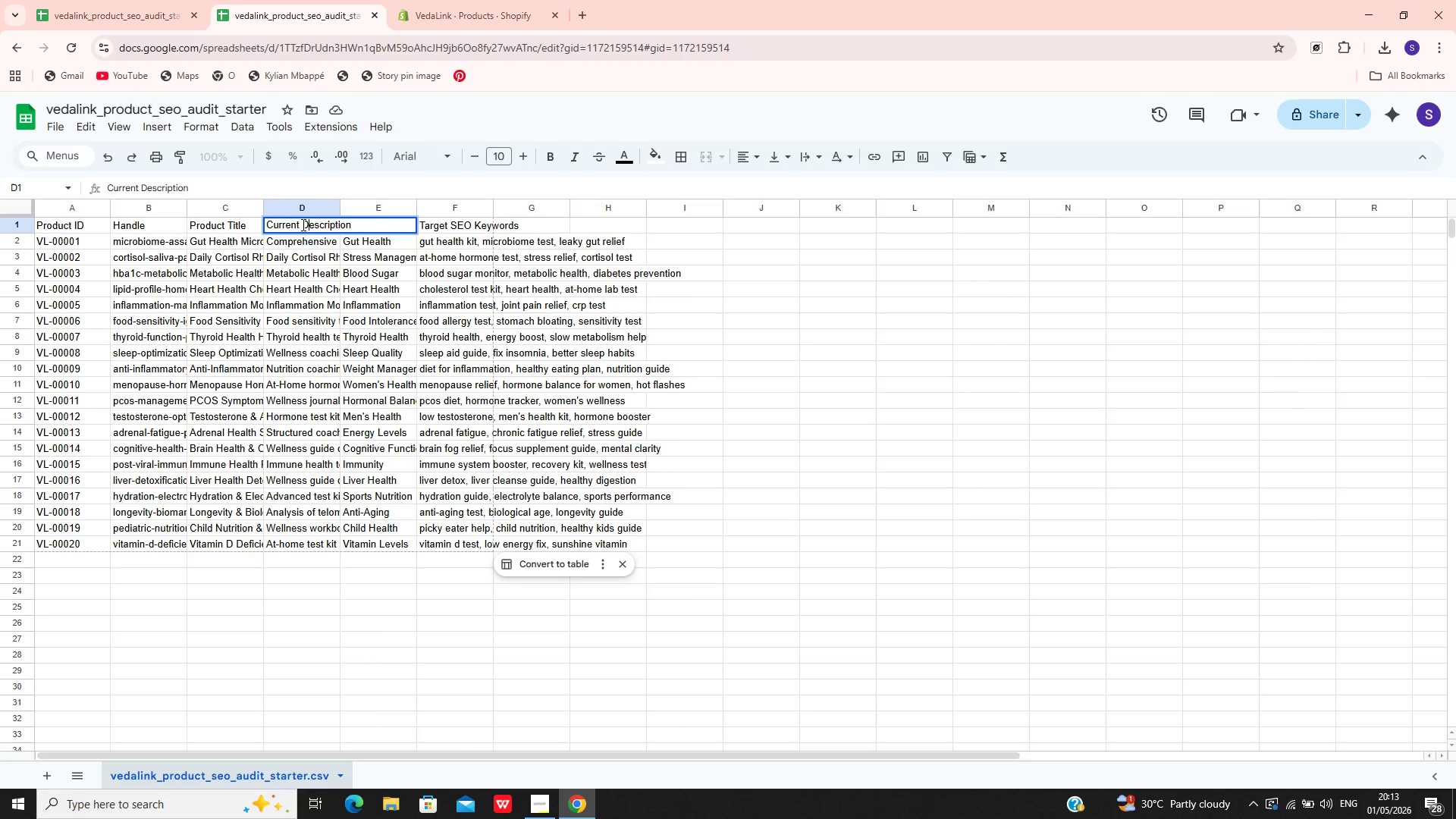 
key(ArrowLeft)
 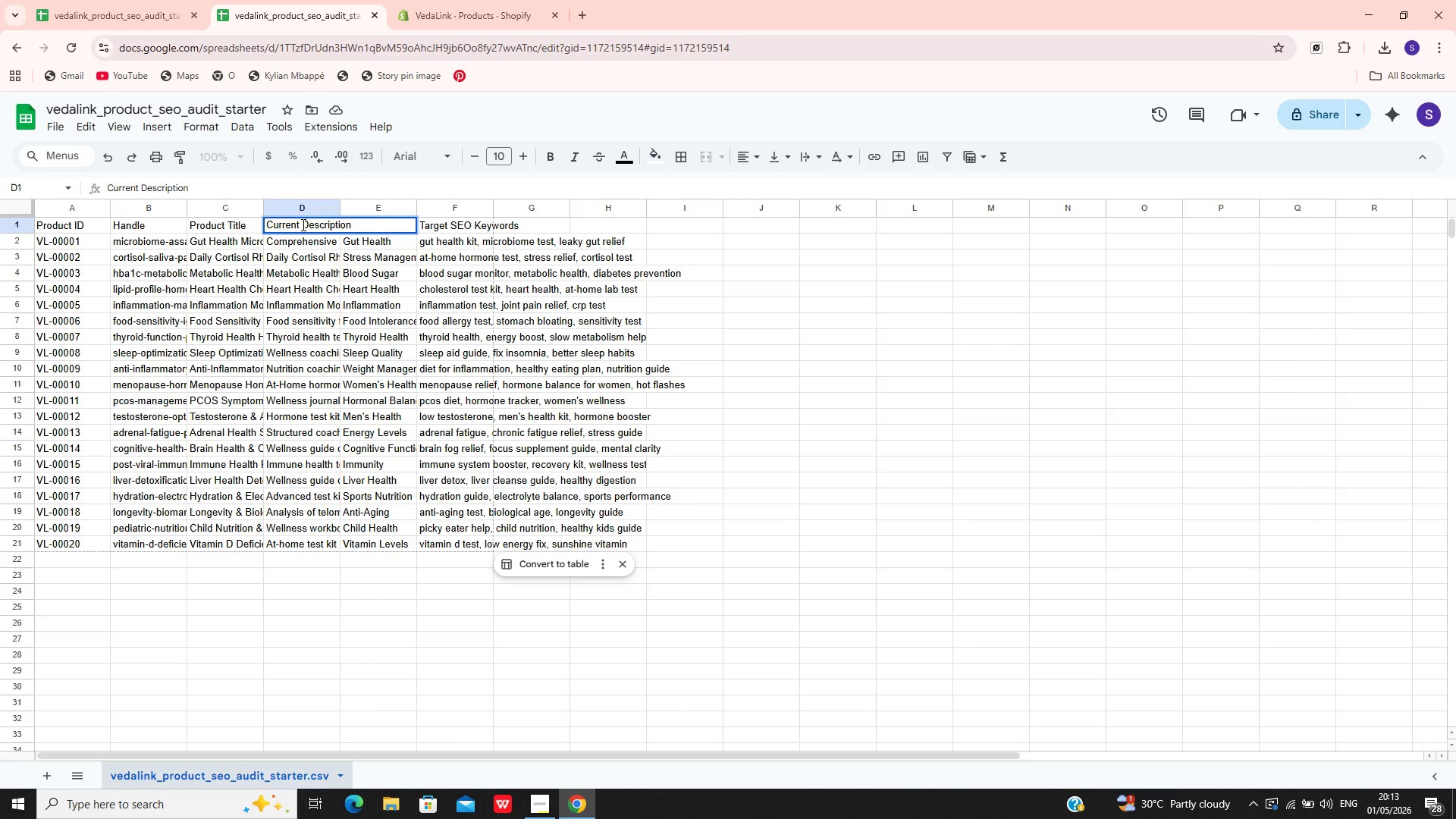 
hold_key(key=Backspace, duration=1.08)
 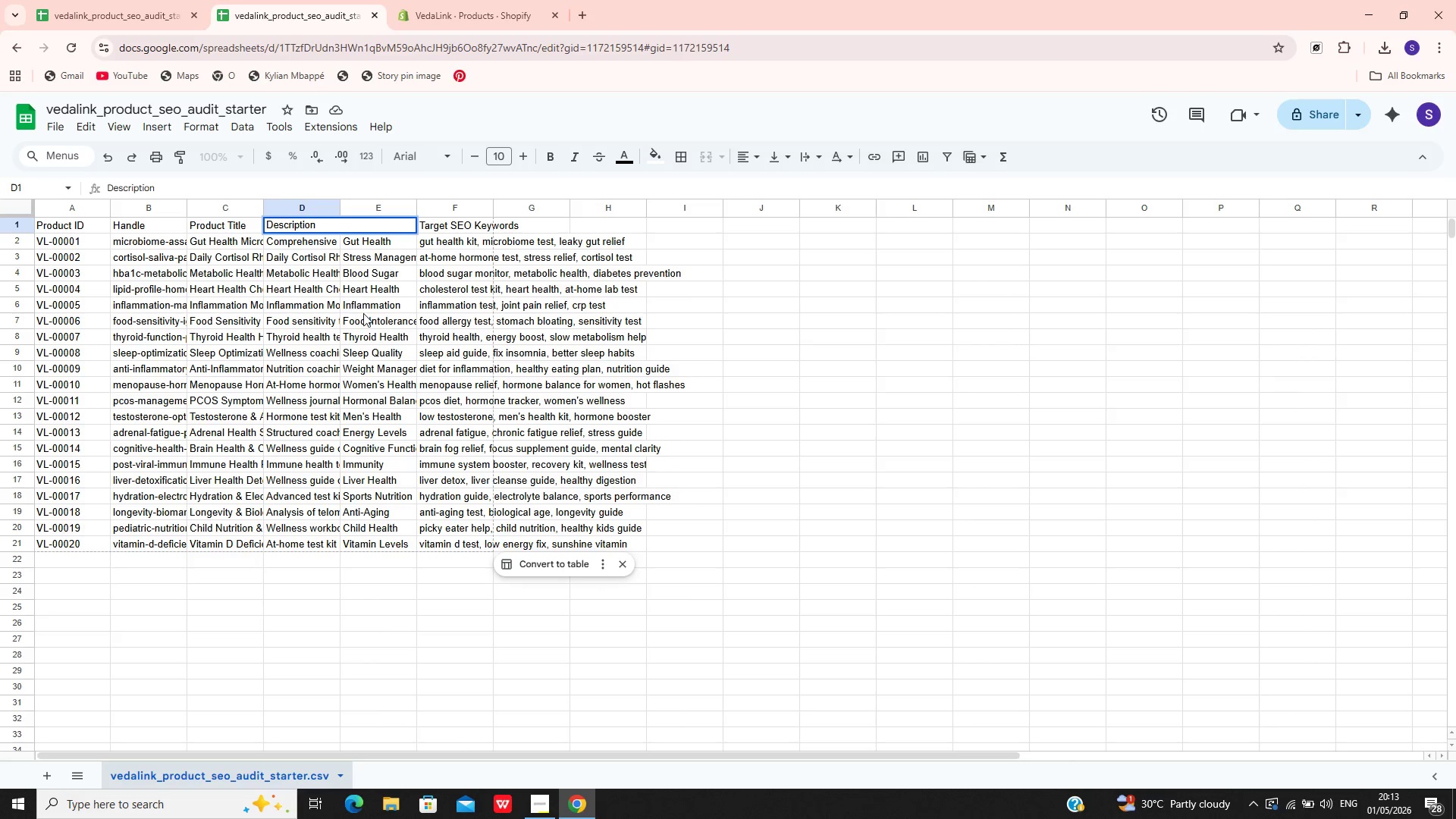 
left_click([363, 313])
 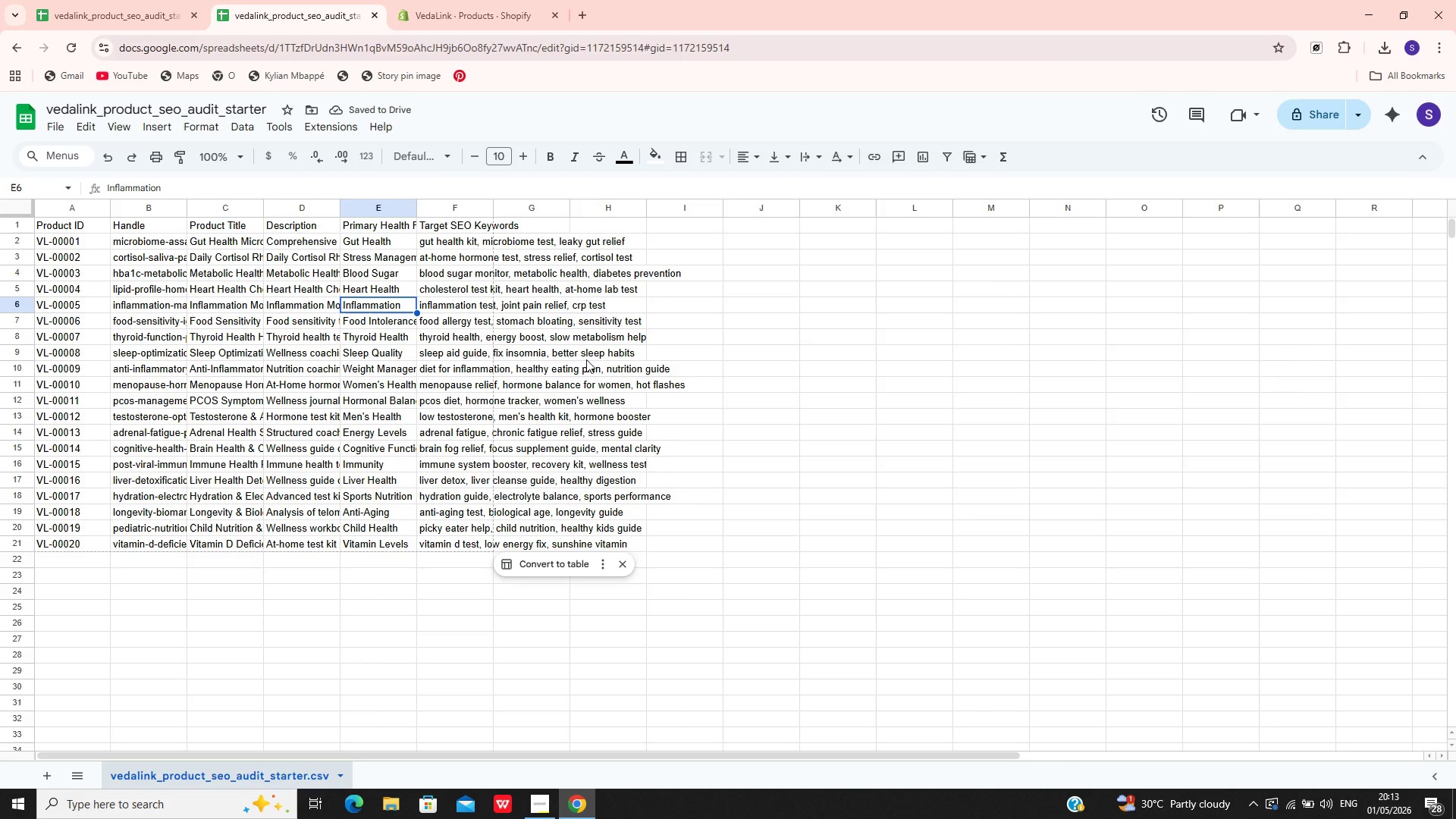 
wait(9.2)
 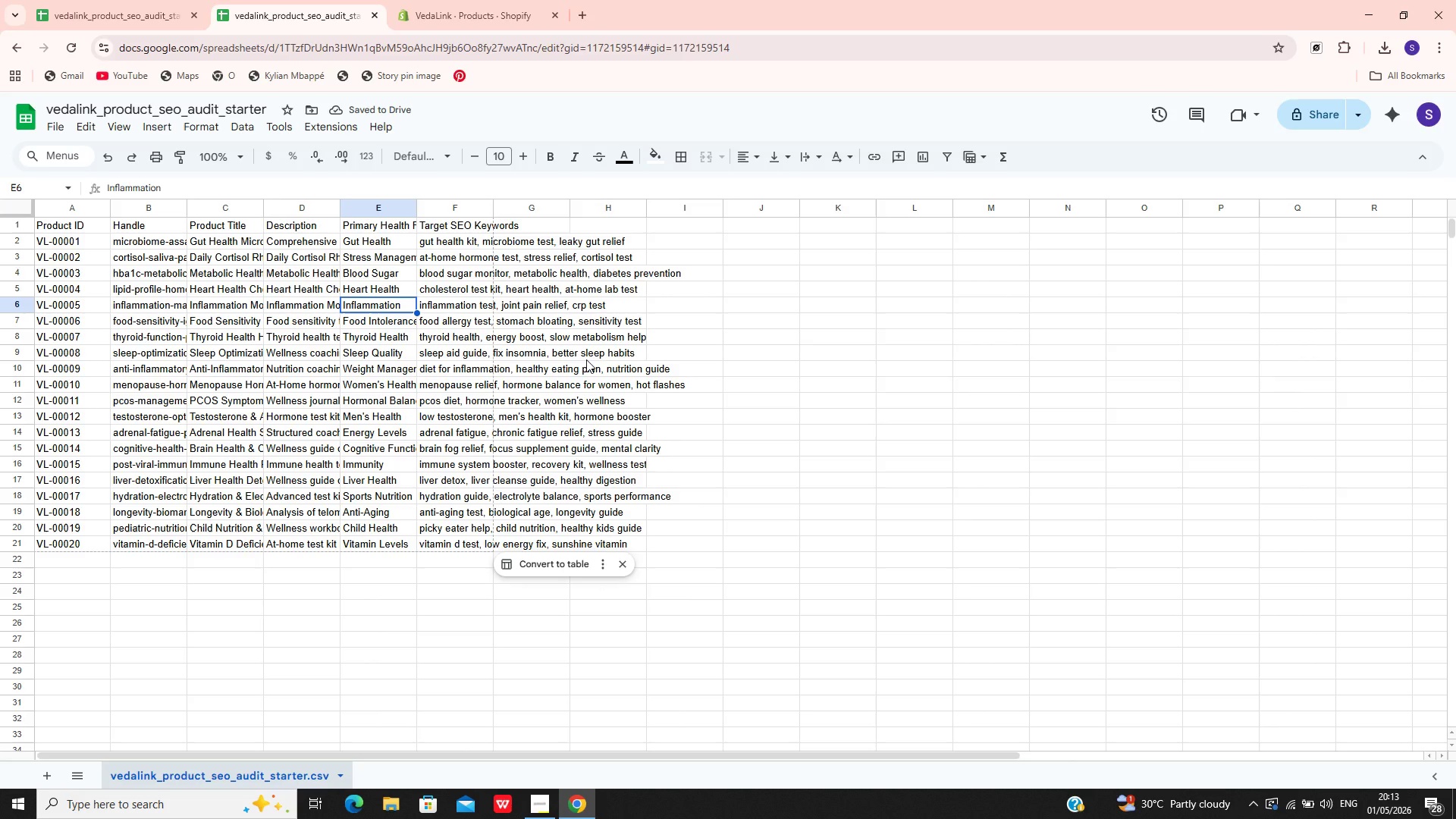 
left_click([799, 310])
 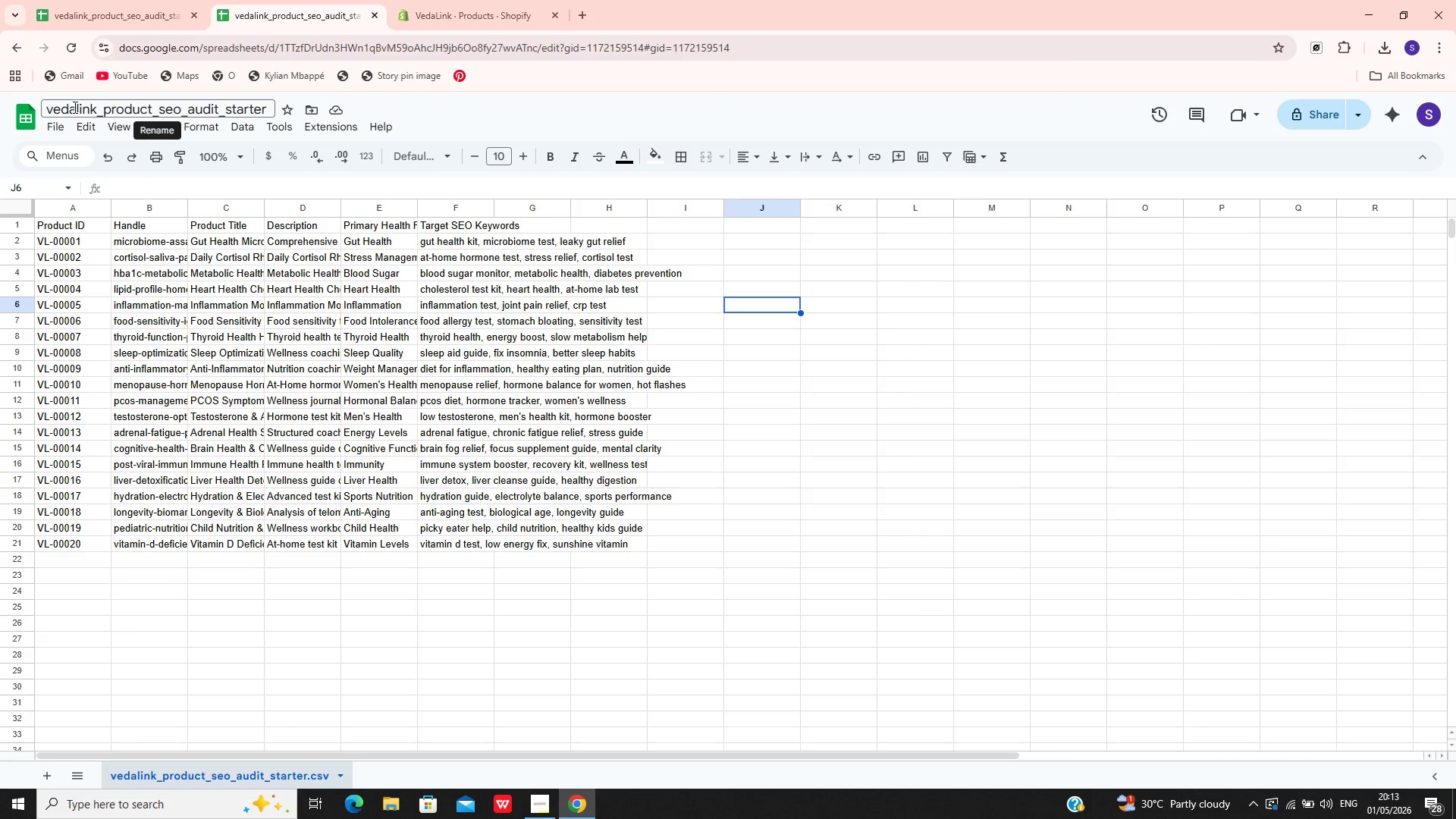 
left_click([27, 120])
 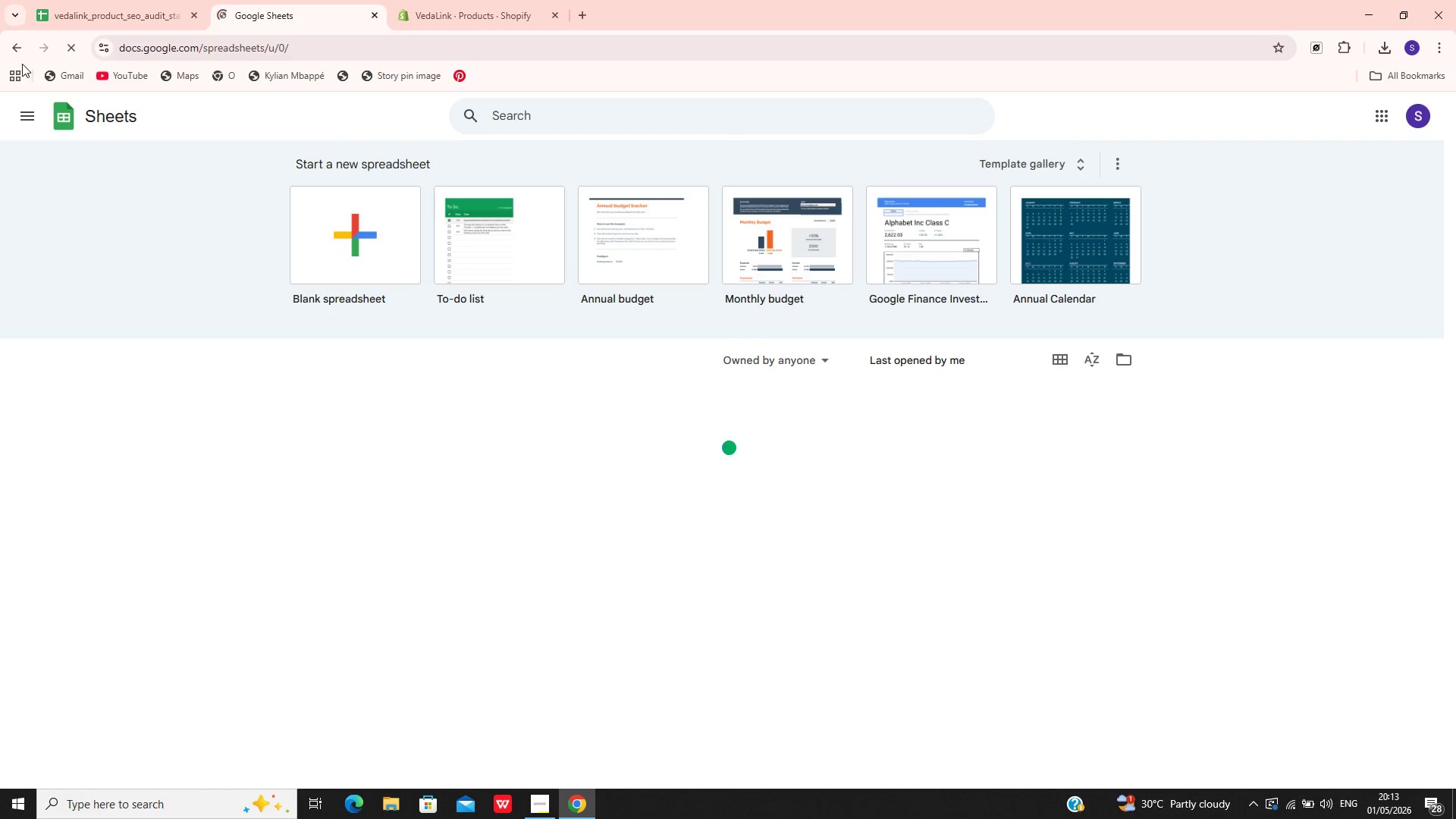 
wait(7.0)
 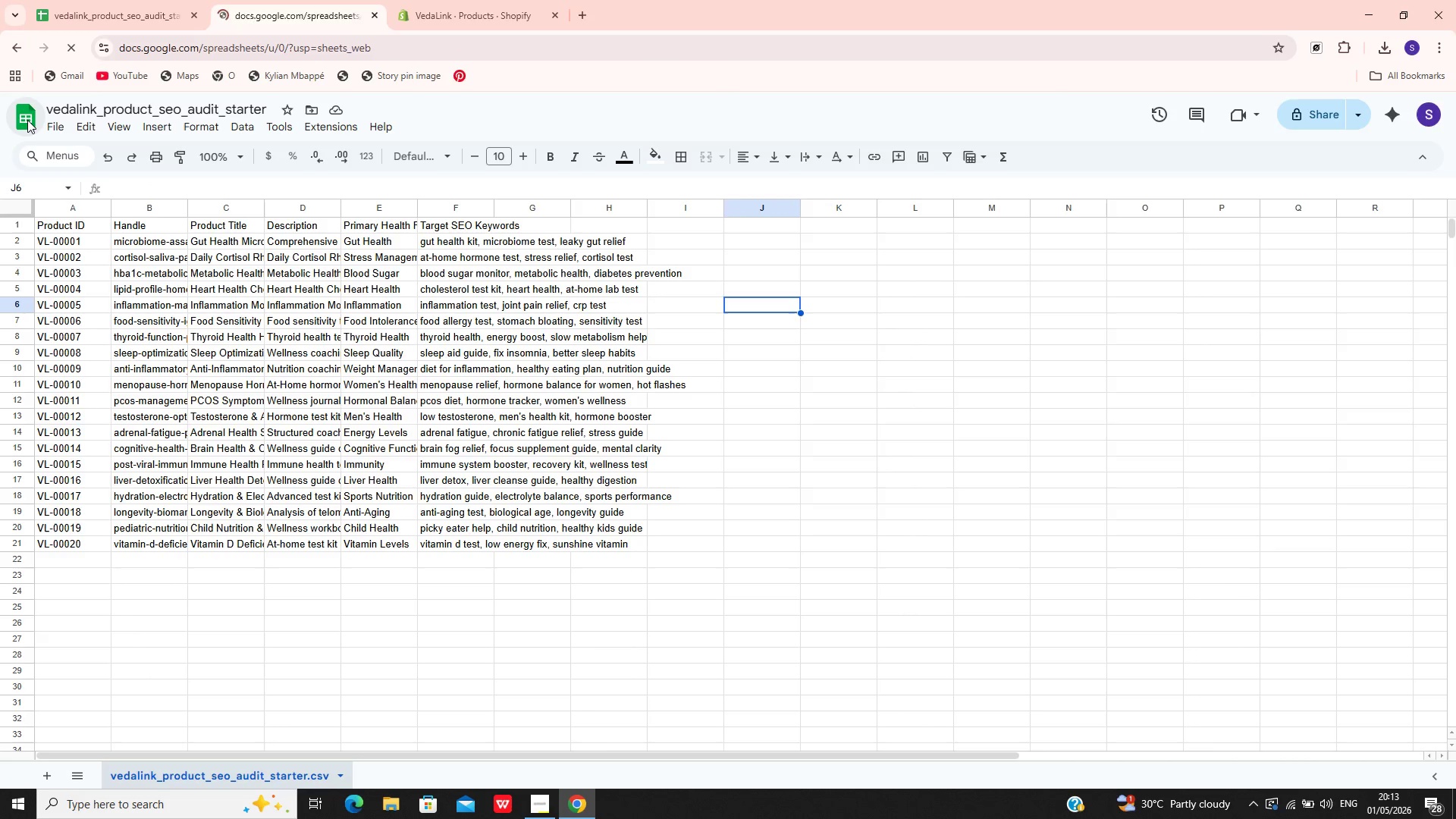 
left_click([16, 56])
 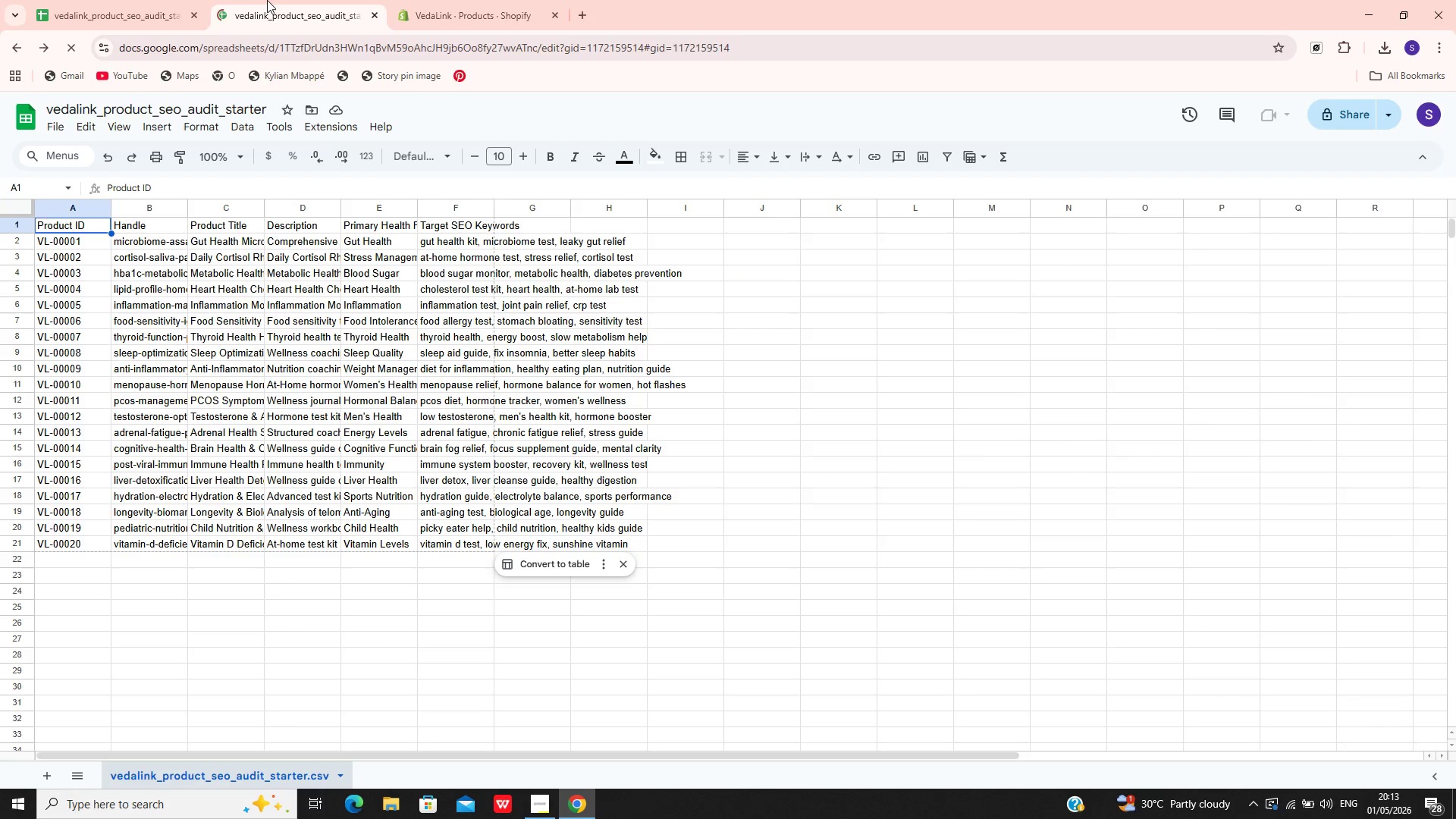 
wait(7.39)
 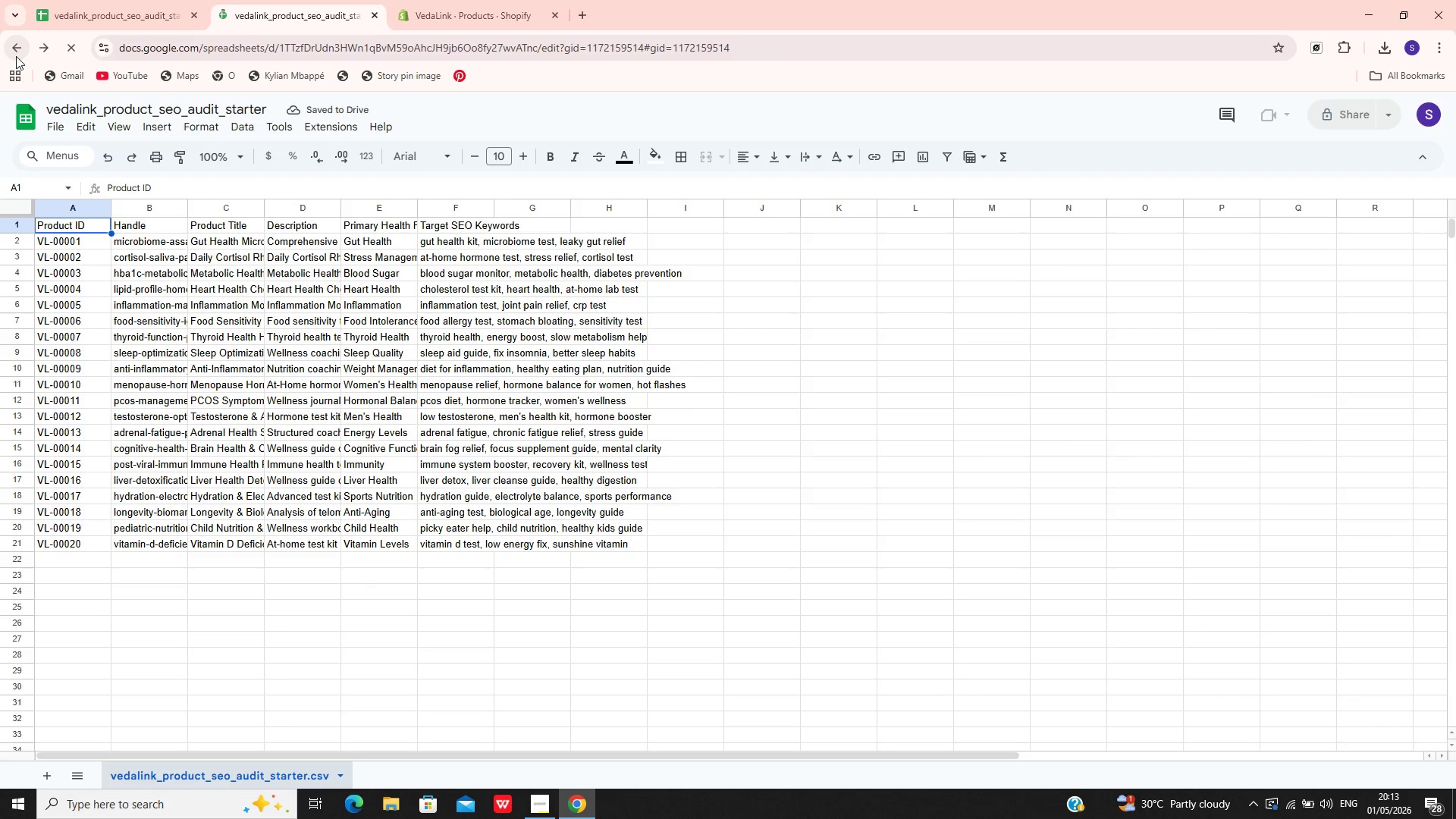 
left_click([261, 10])
 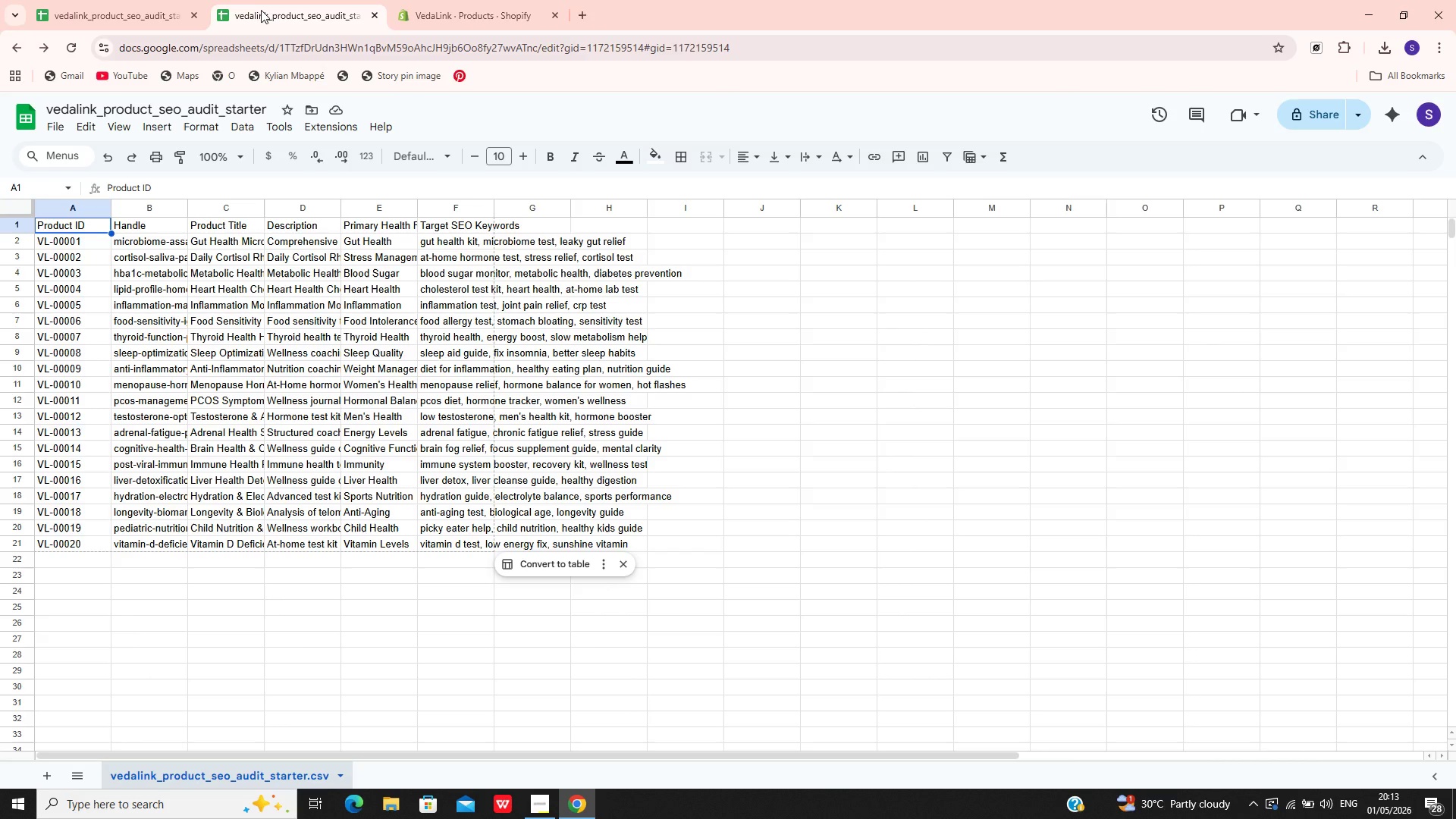 
left_click([261, 10])
 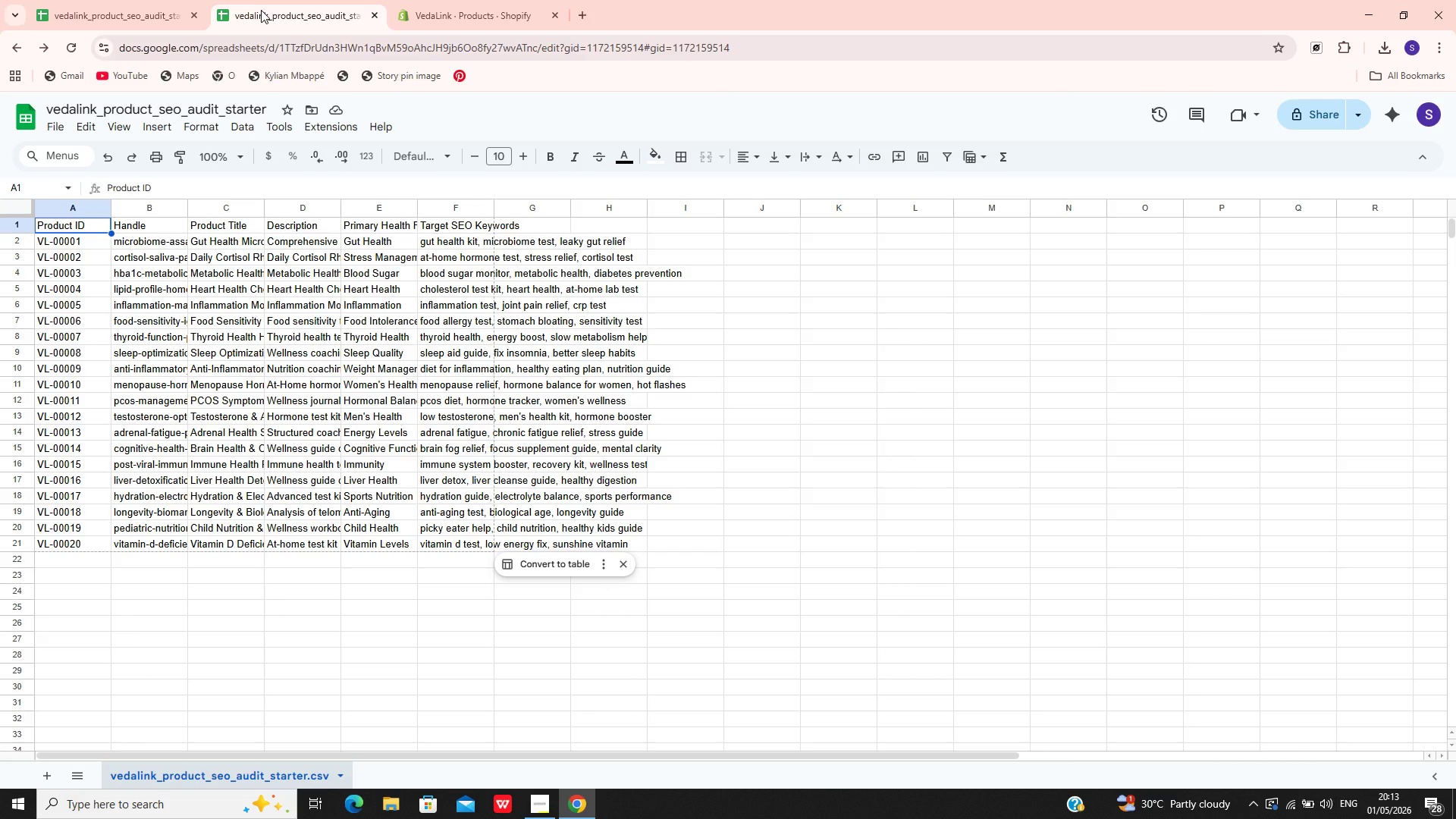 
scroll: coordinate [261, 10], scroll_direction: none, amount: 0.0
 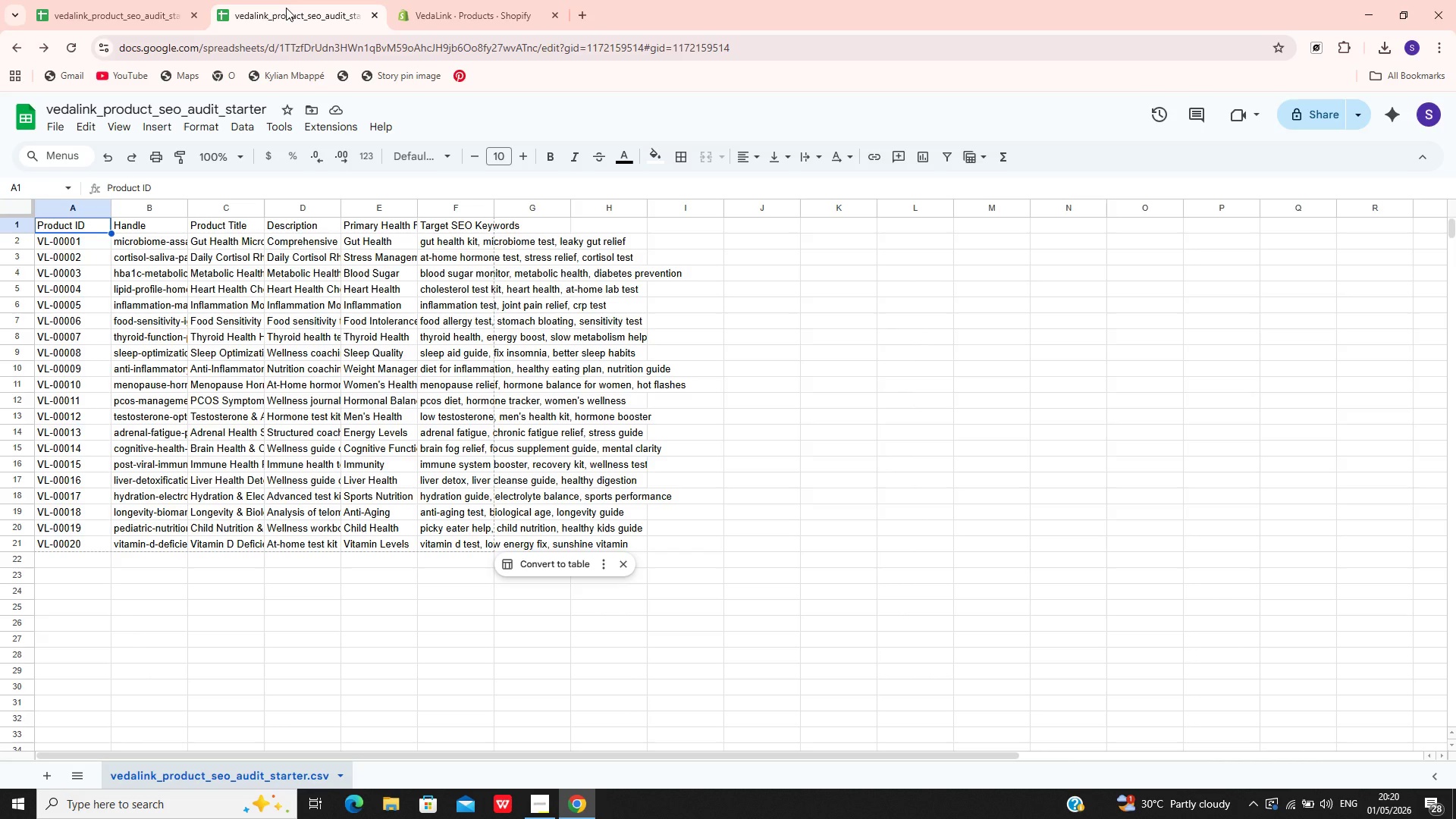 
wait(393.68)
 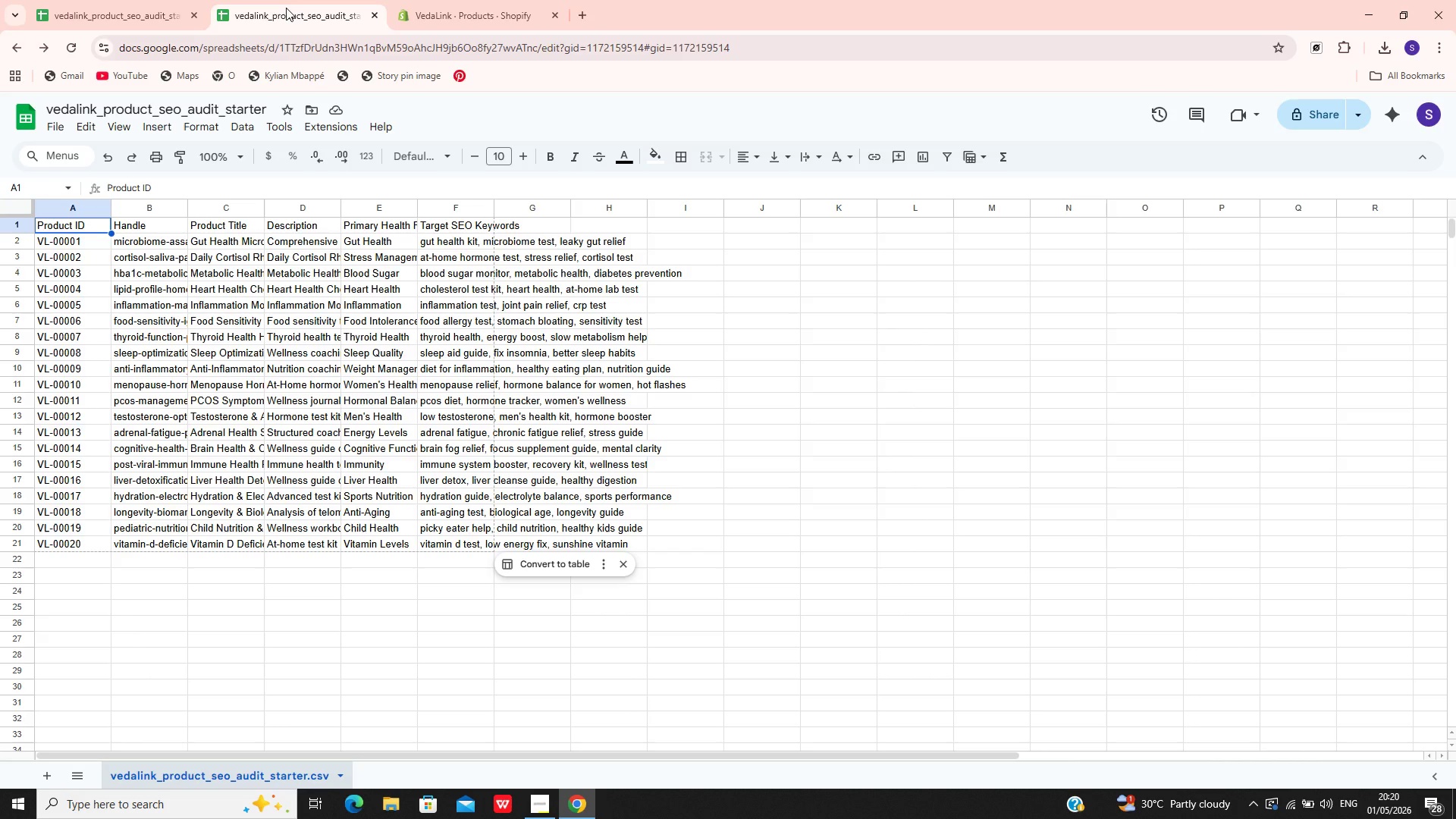 
key(Space)
 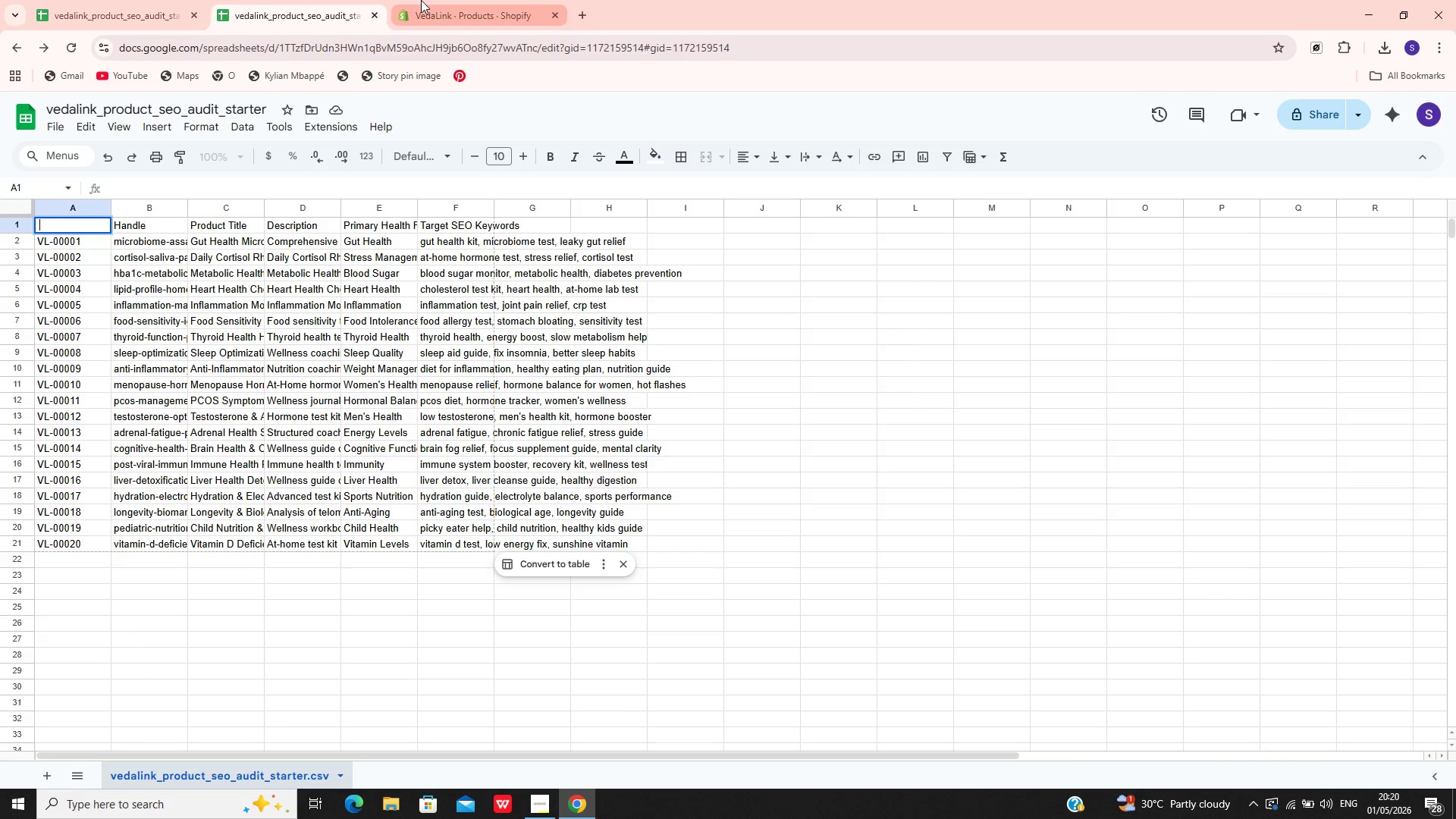 
wait(7.8)
 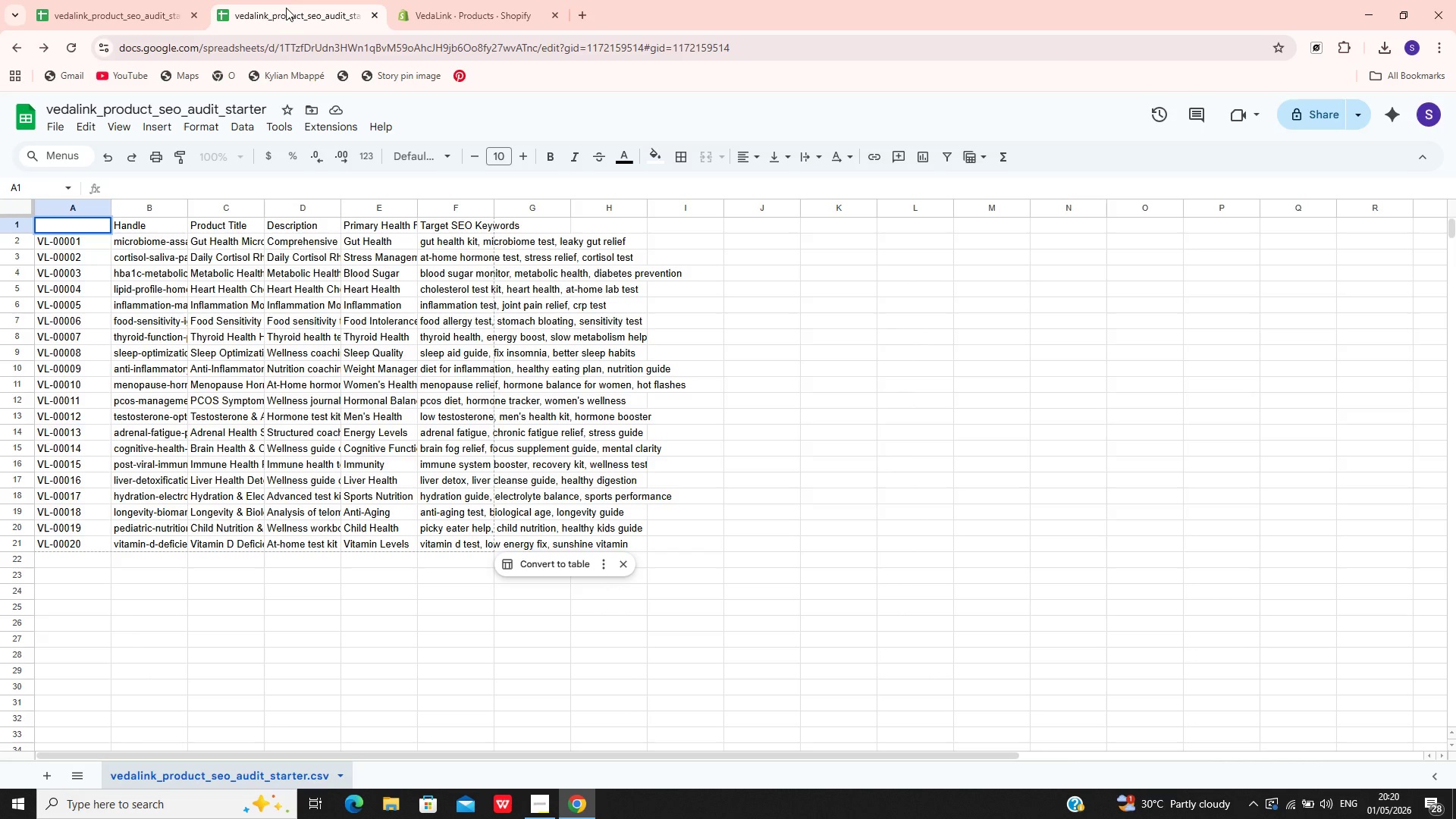 
left_click([219, 310])
 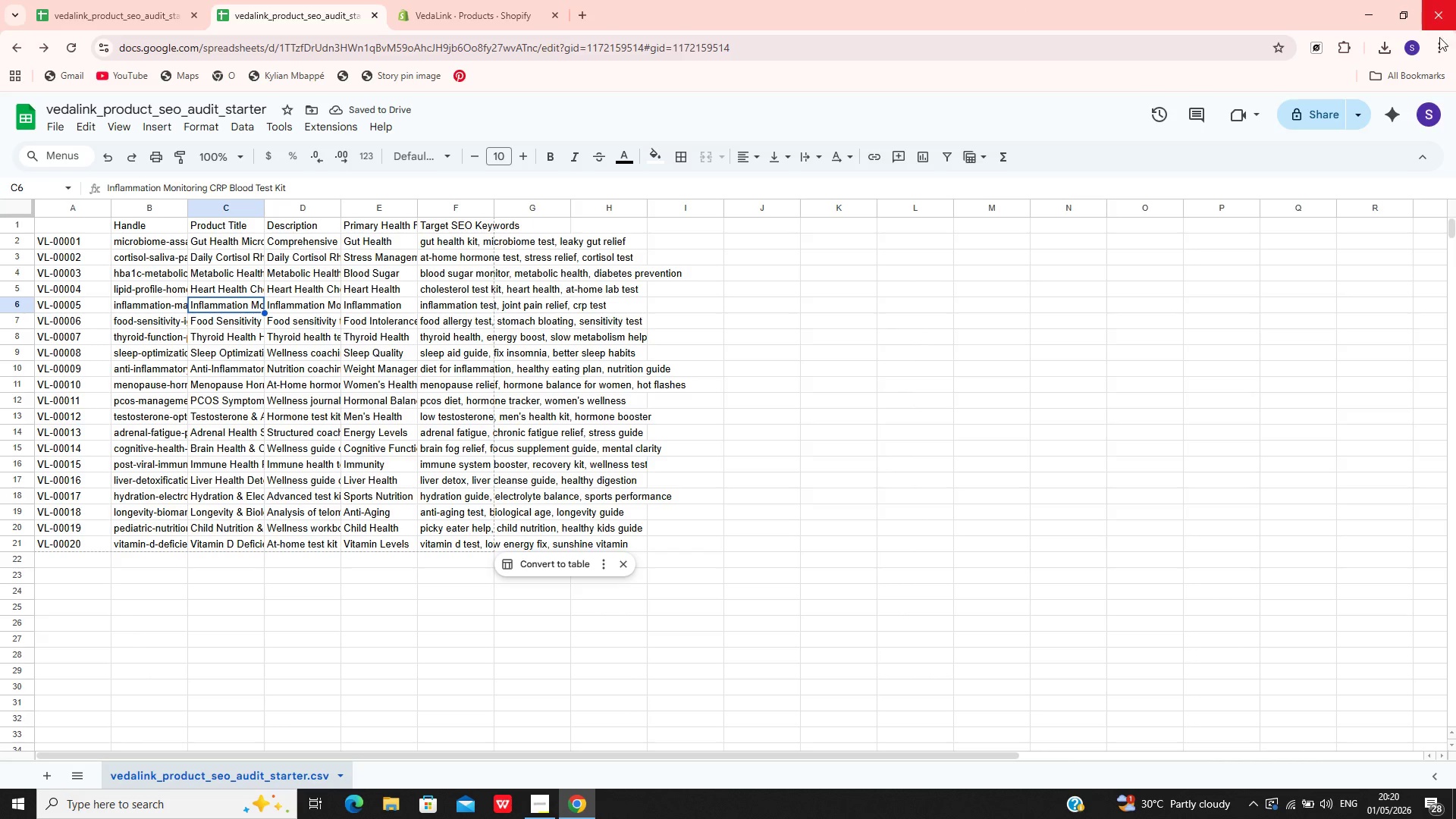 
left_click([1380, 52])
 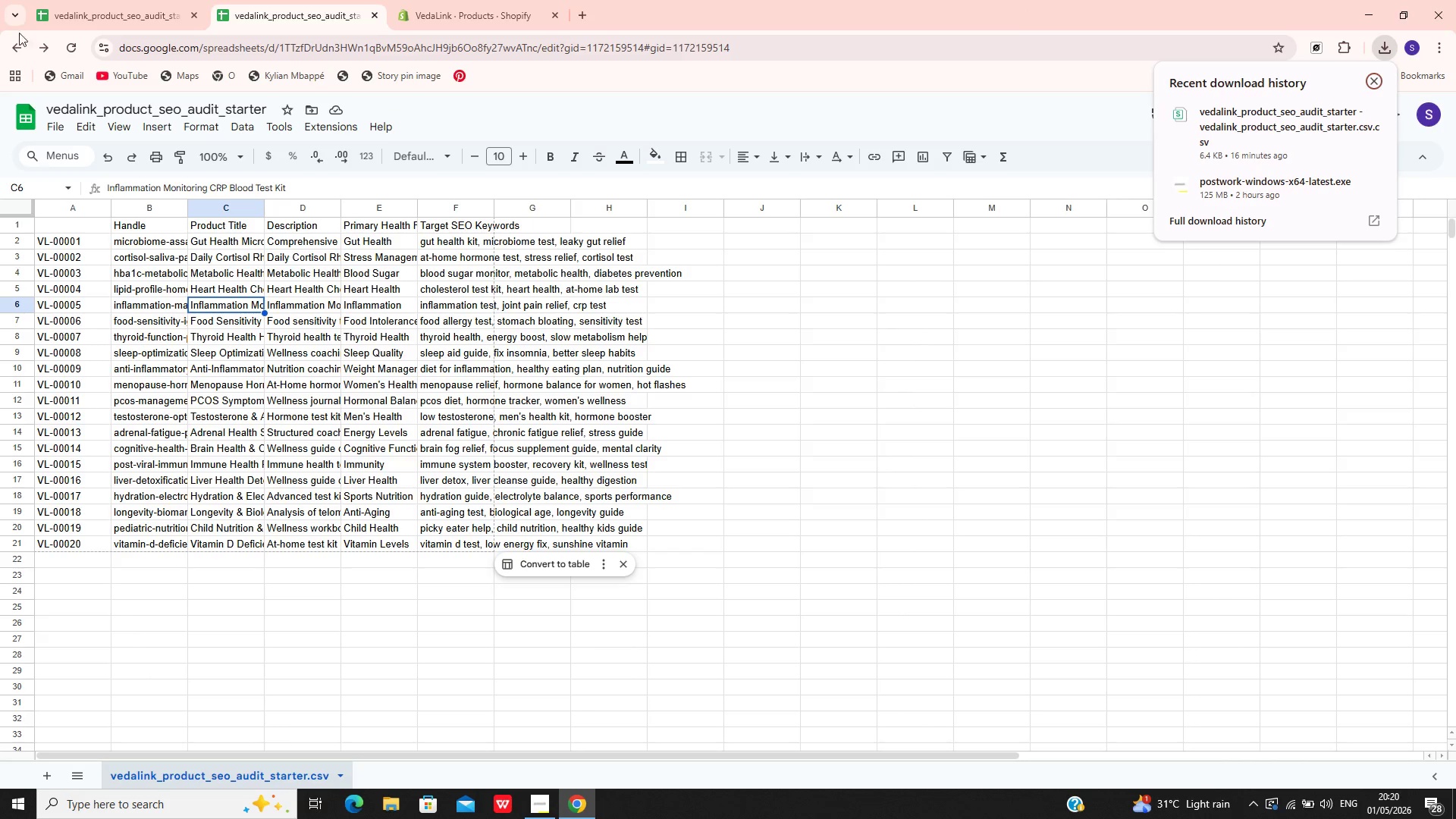 
left_click([64, 122])
 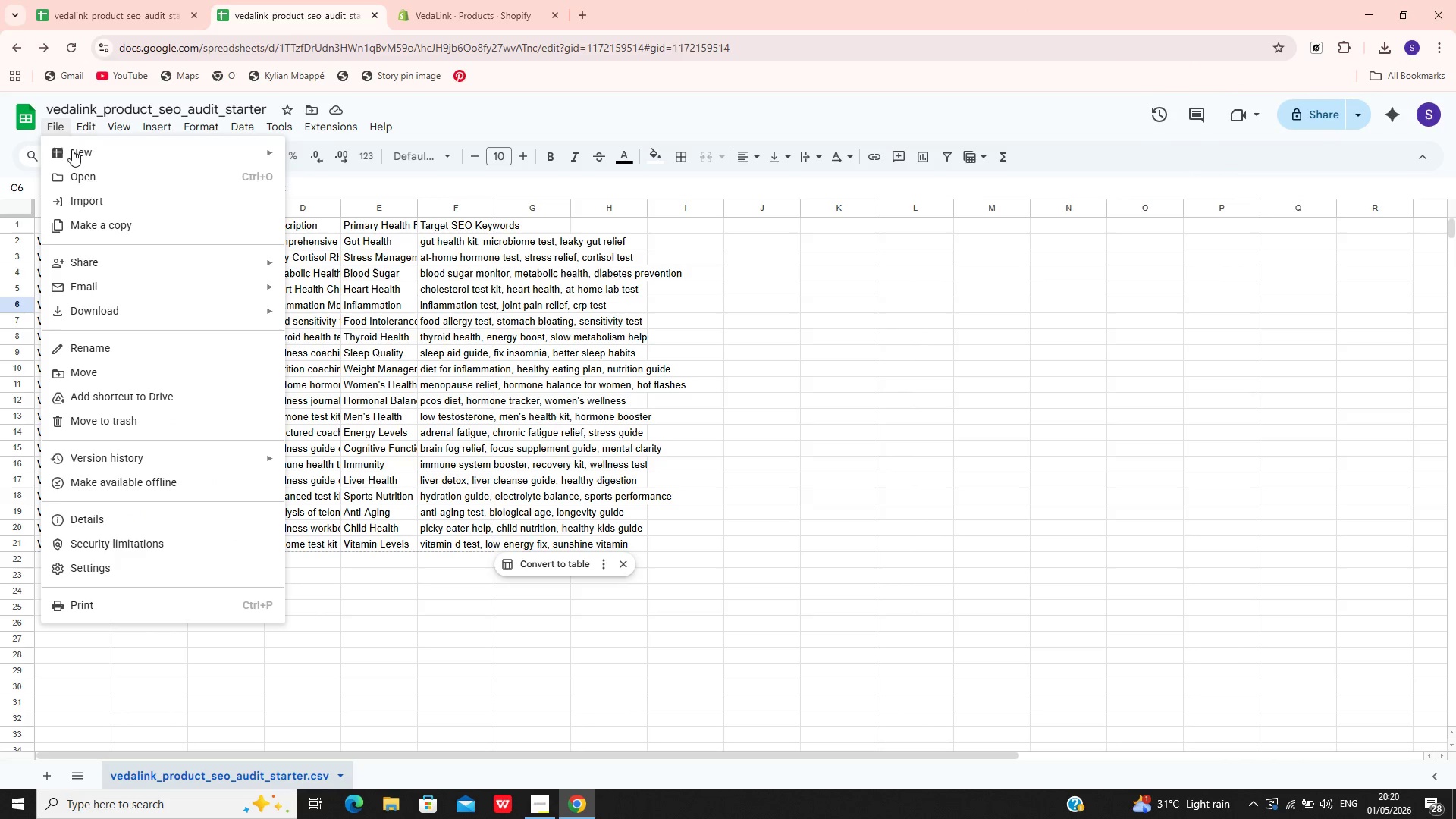 
mouse_move([132, 300])
 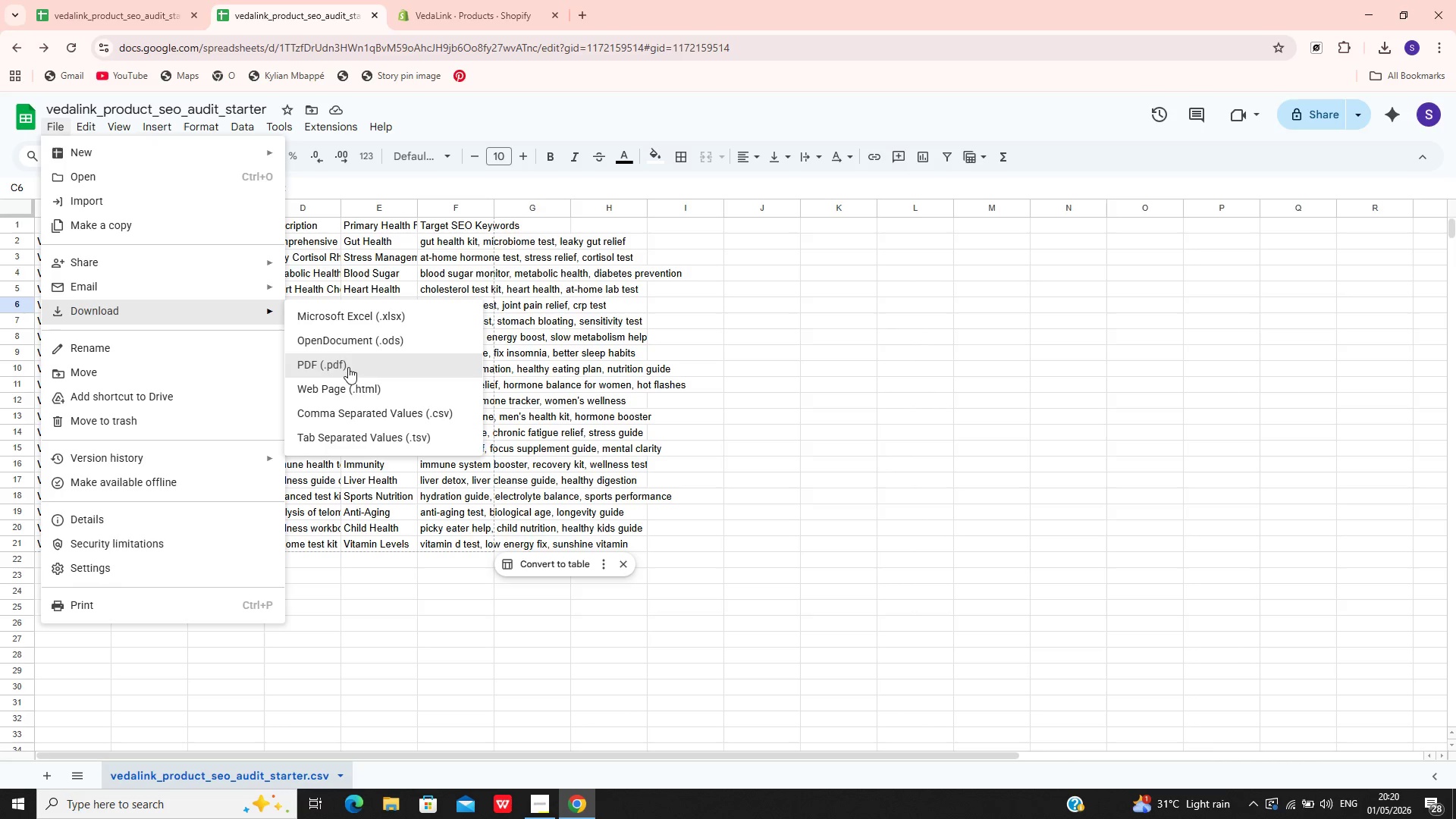 
left_click([350, 406])
 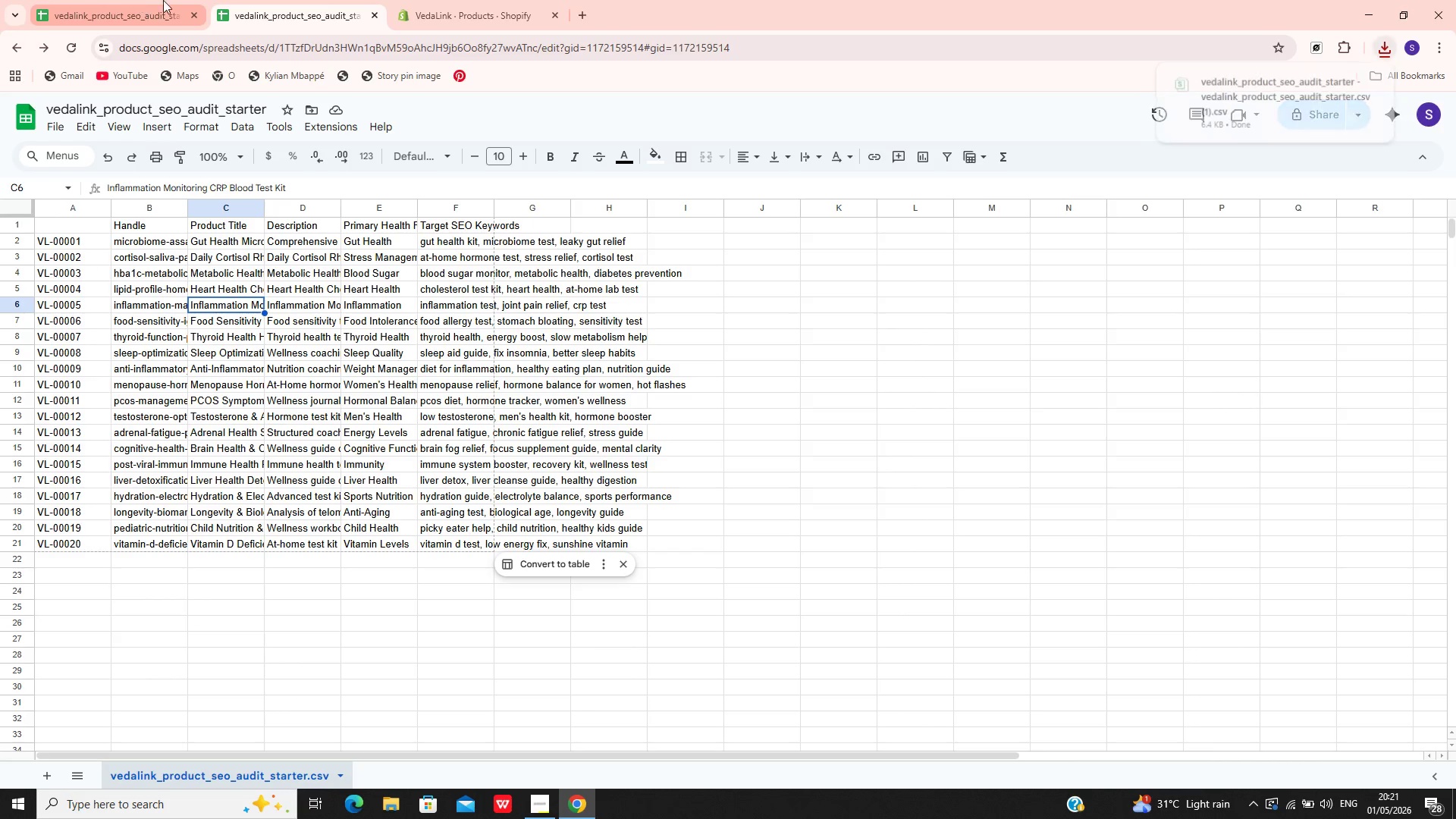 
wait(5.23)
 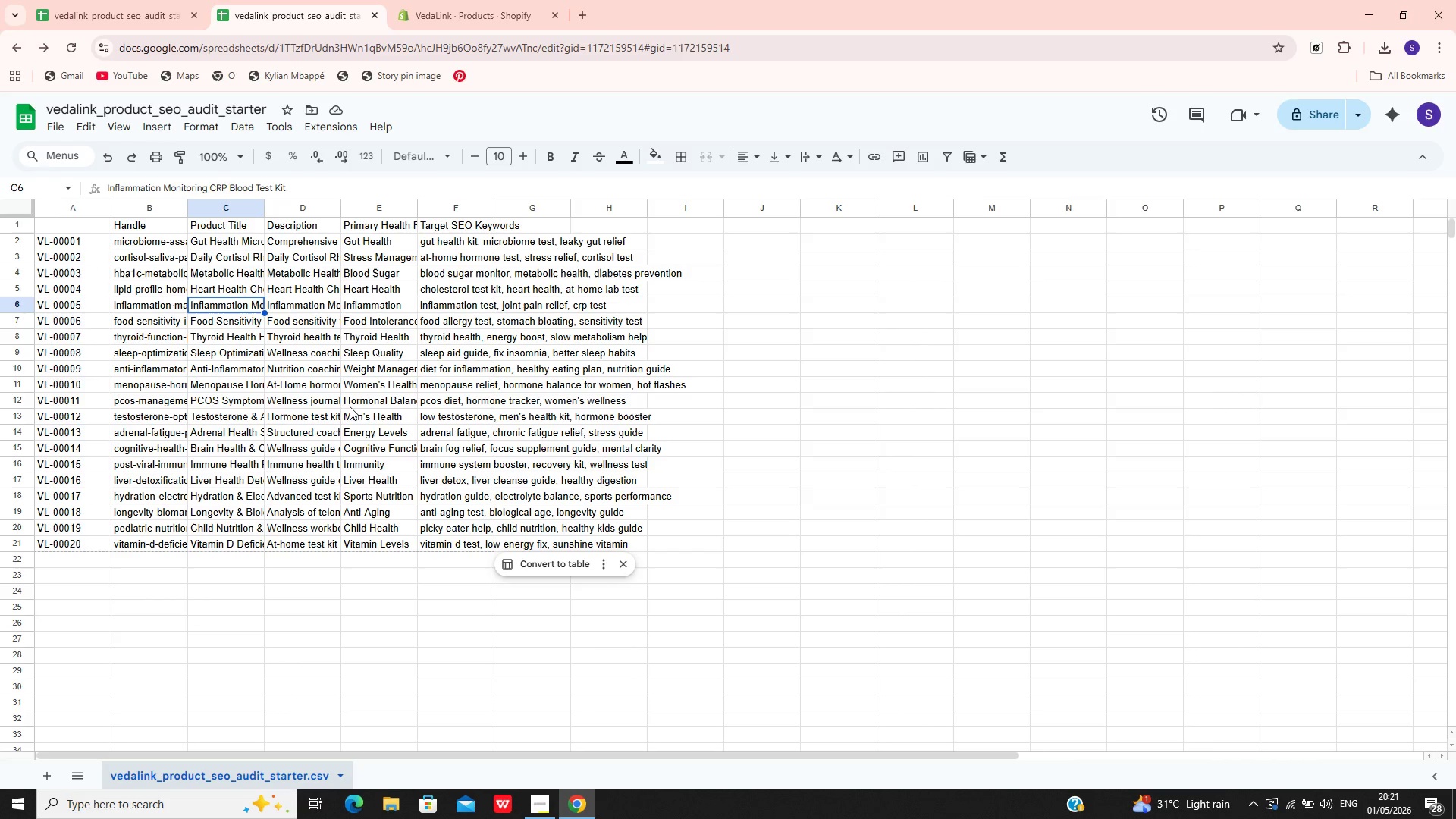 
left_click([422, 0])
 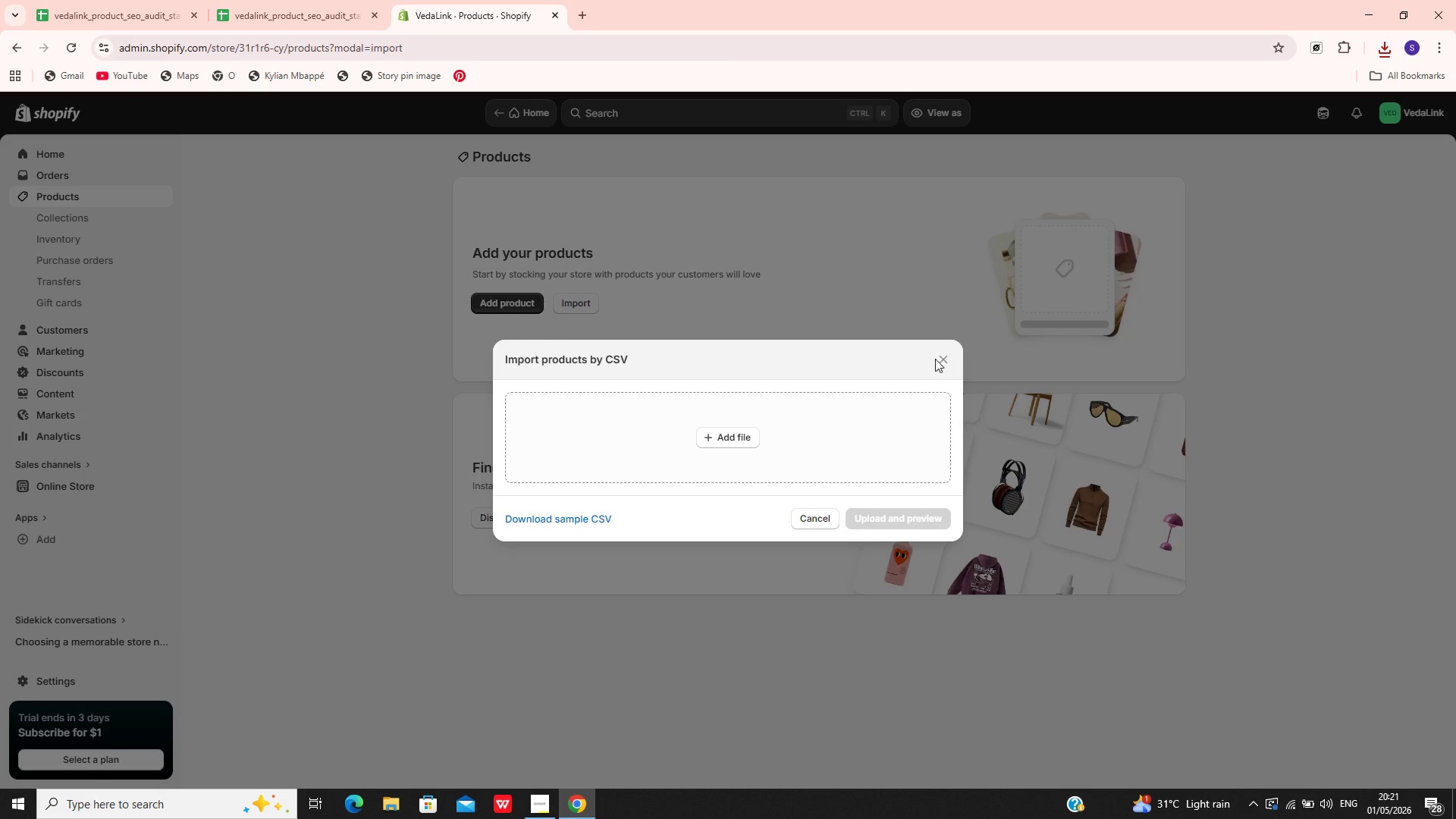 
left_click([946, 348])
 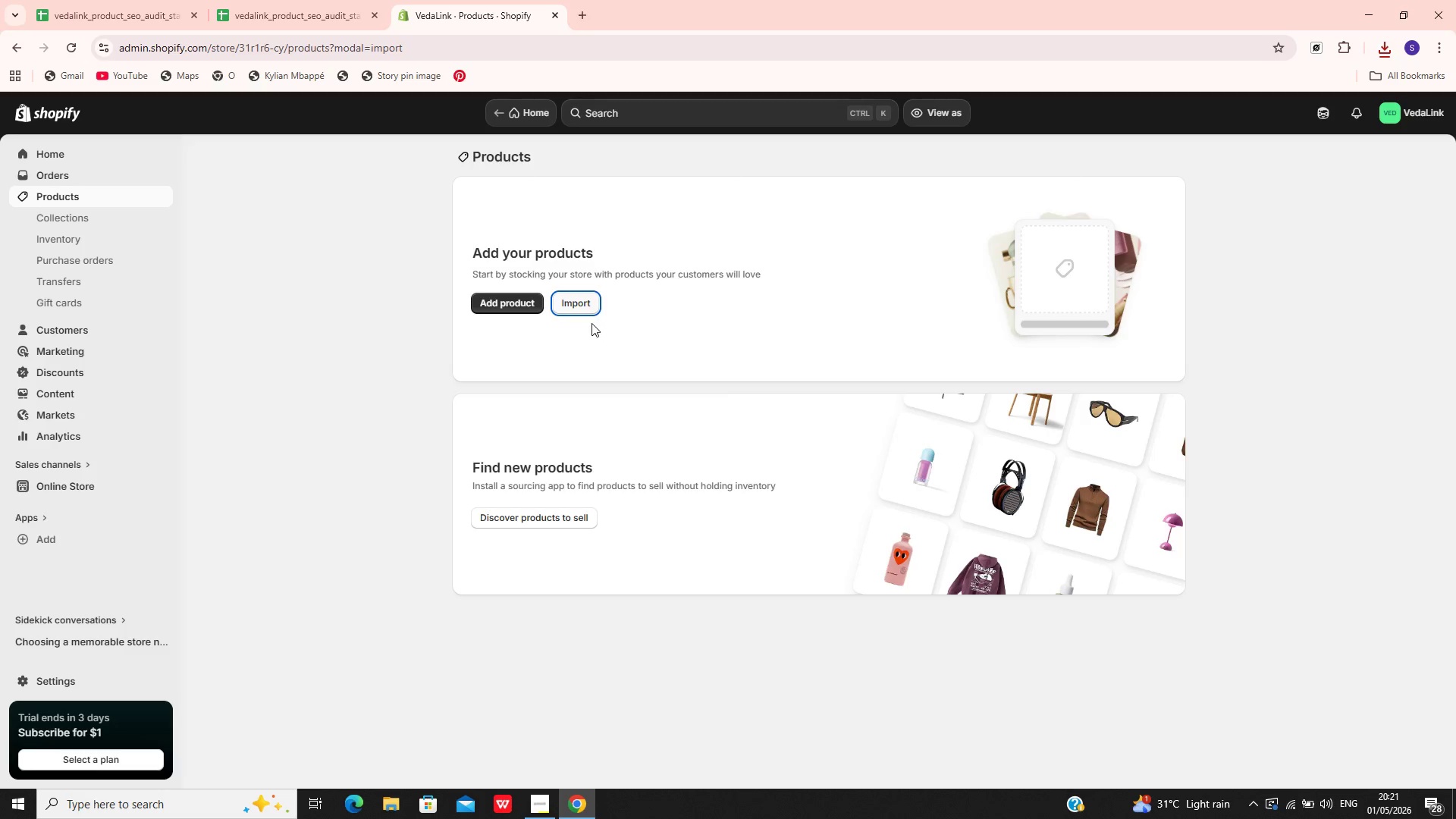 
left_click([571, 311])
 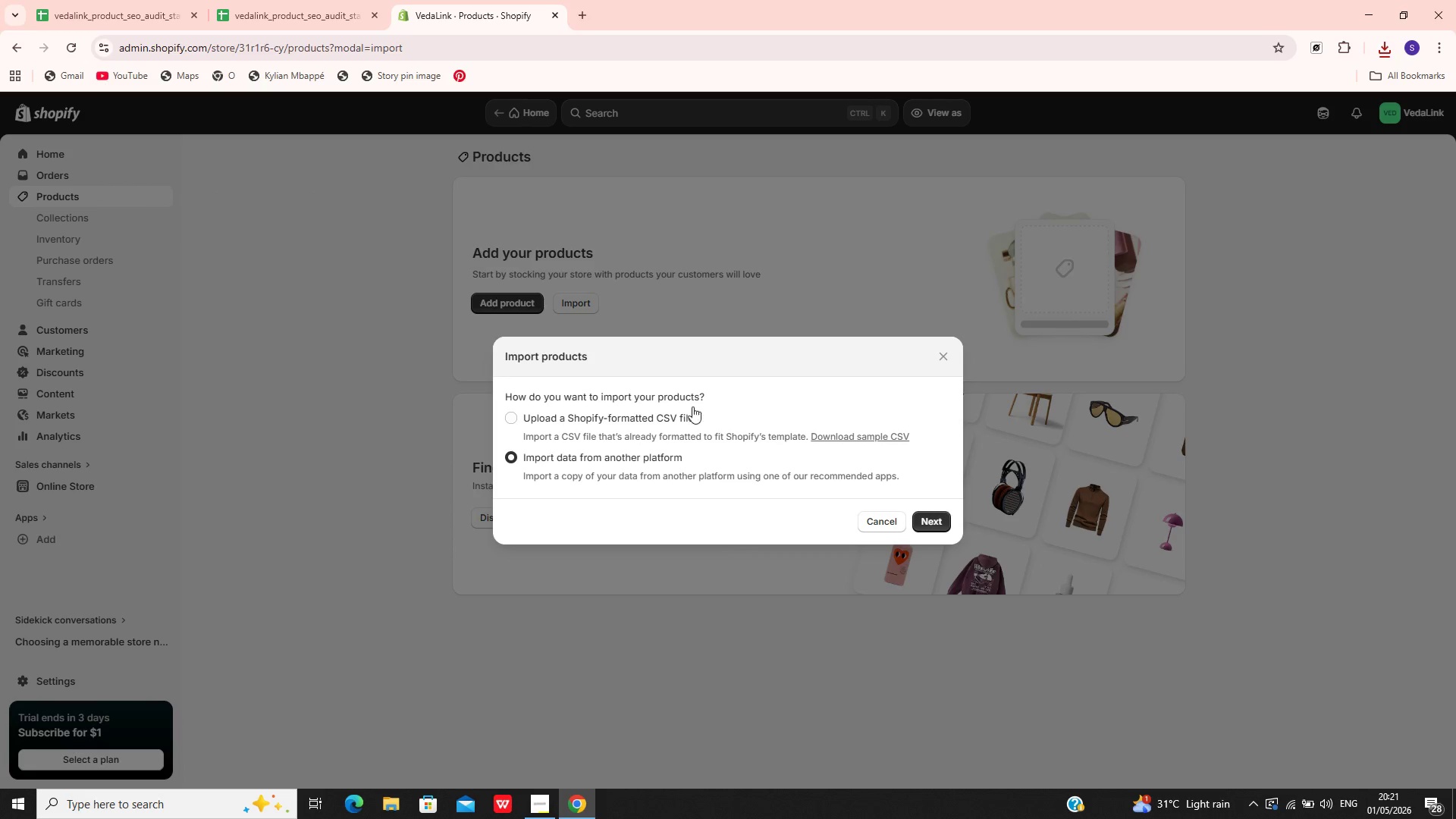 
left_click([662, 408])
 